 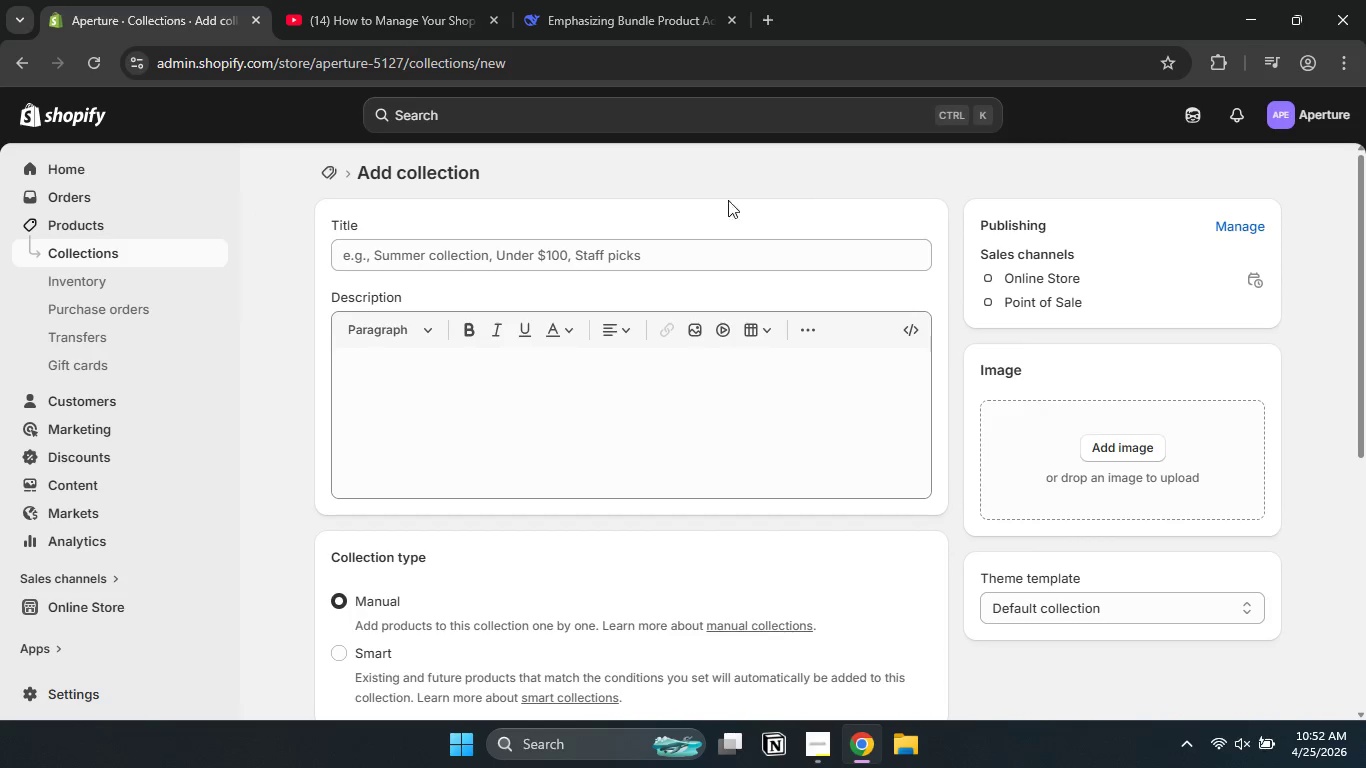 
left_click([648, 256])
 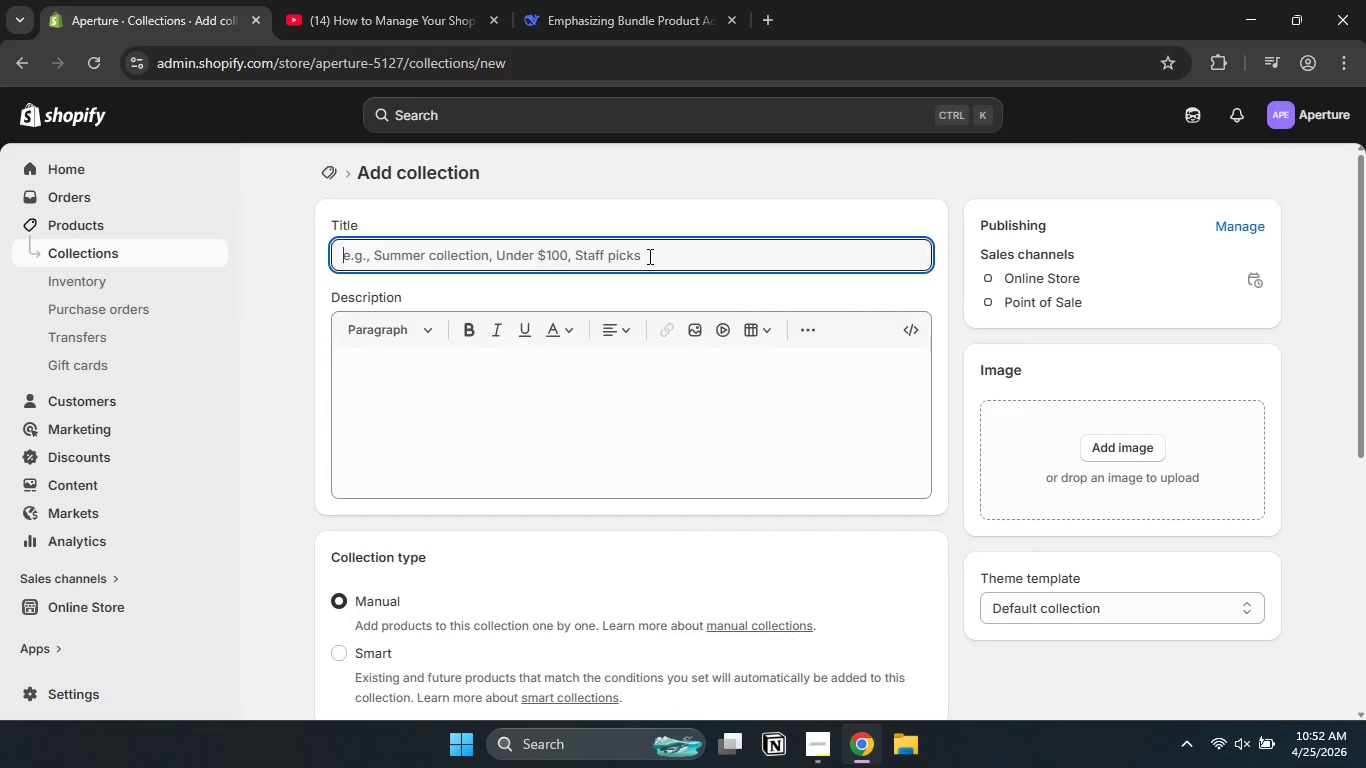 
type(Physical Art prints)
 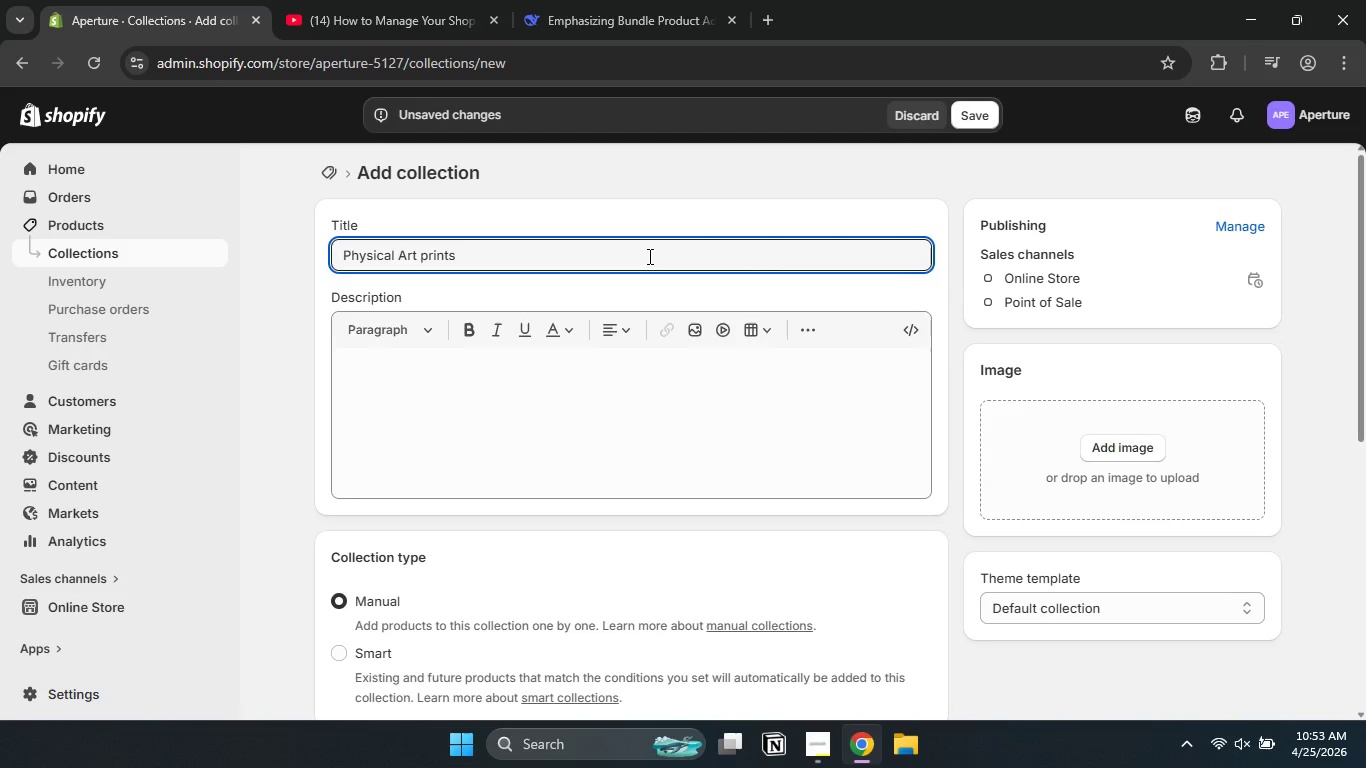 
key(ArrowLeft)
 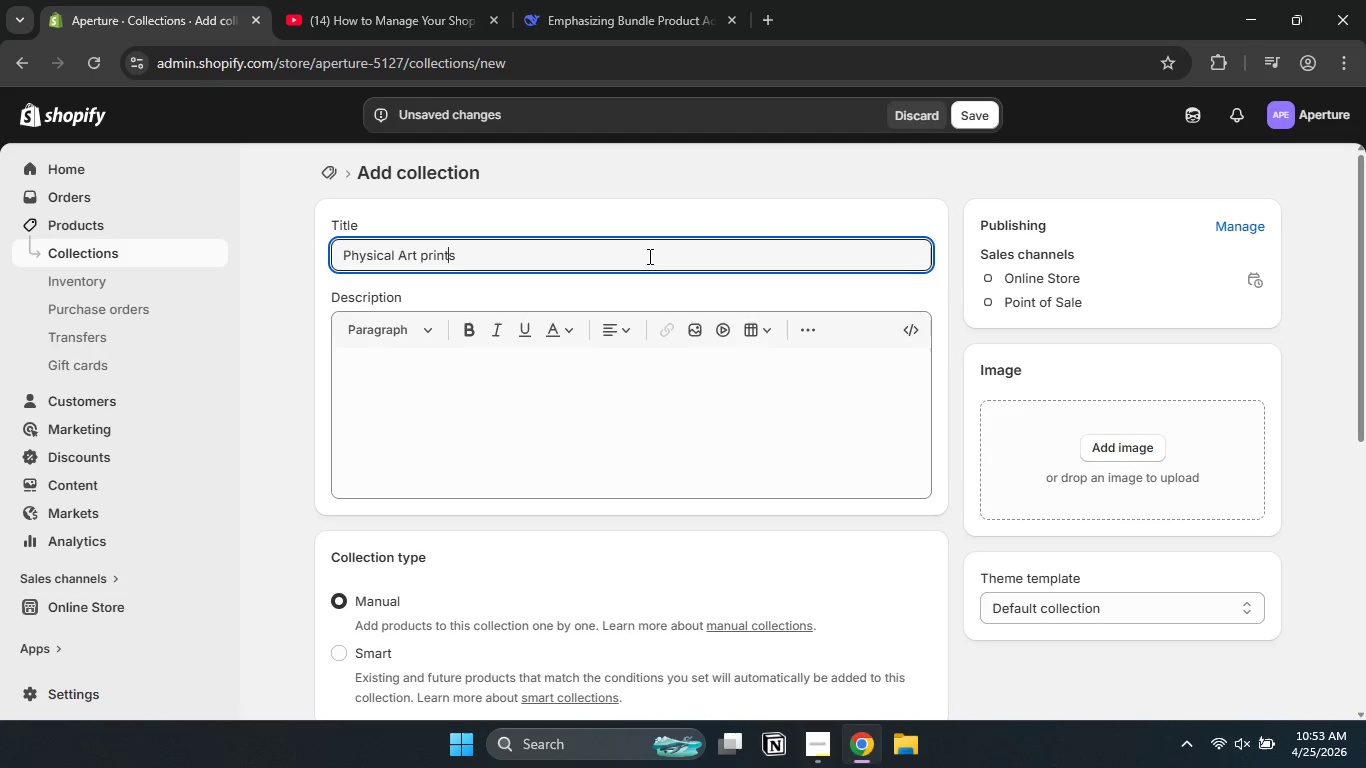 
key(ArrowLeft)
 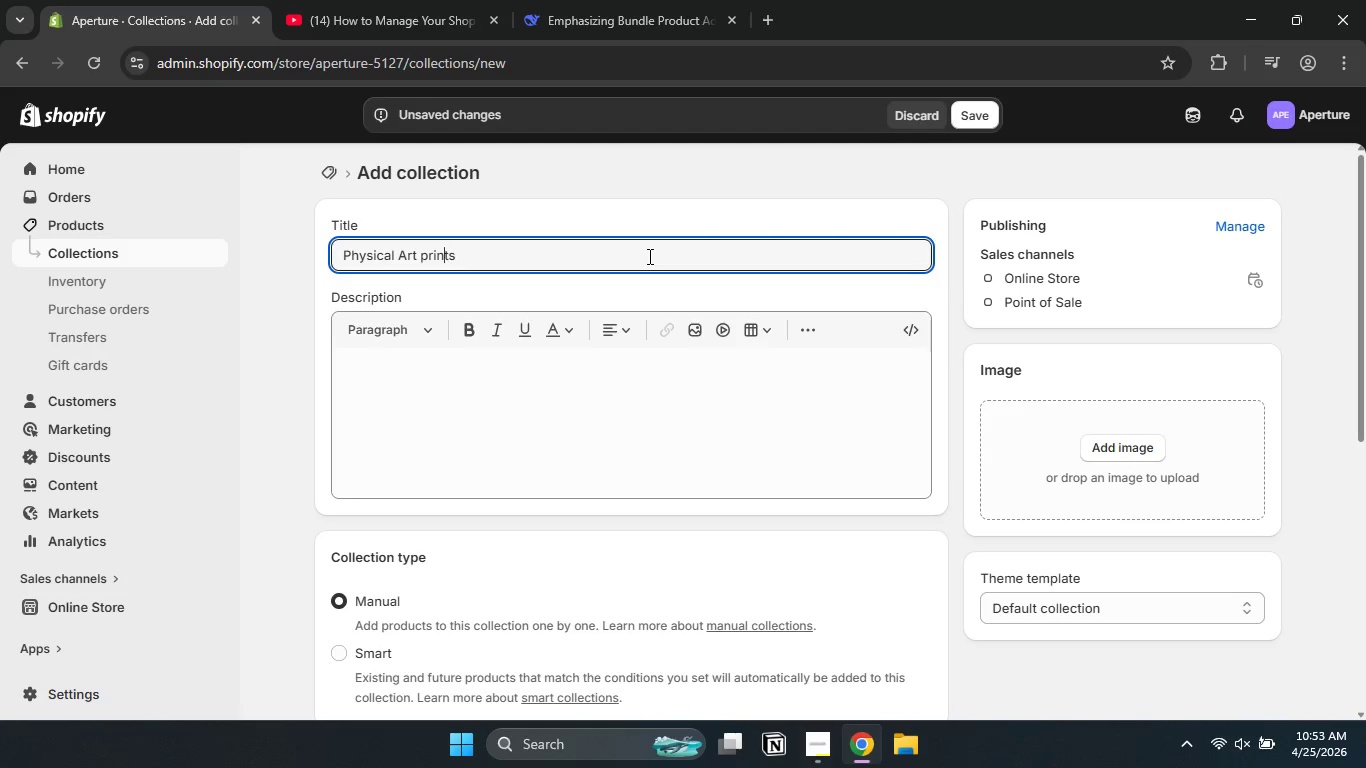 
key(ArrowLeft)
 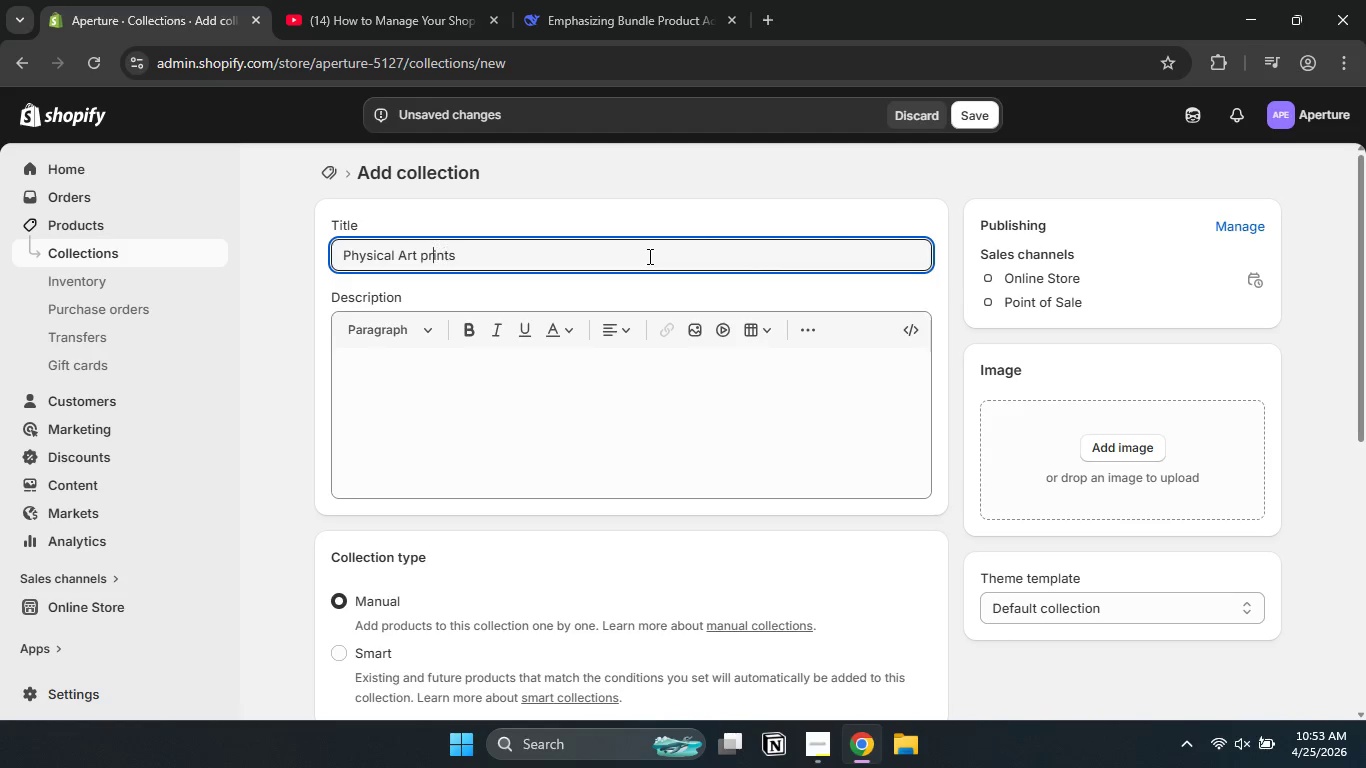 
key(ArrowLeft)
 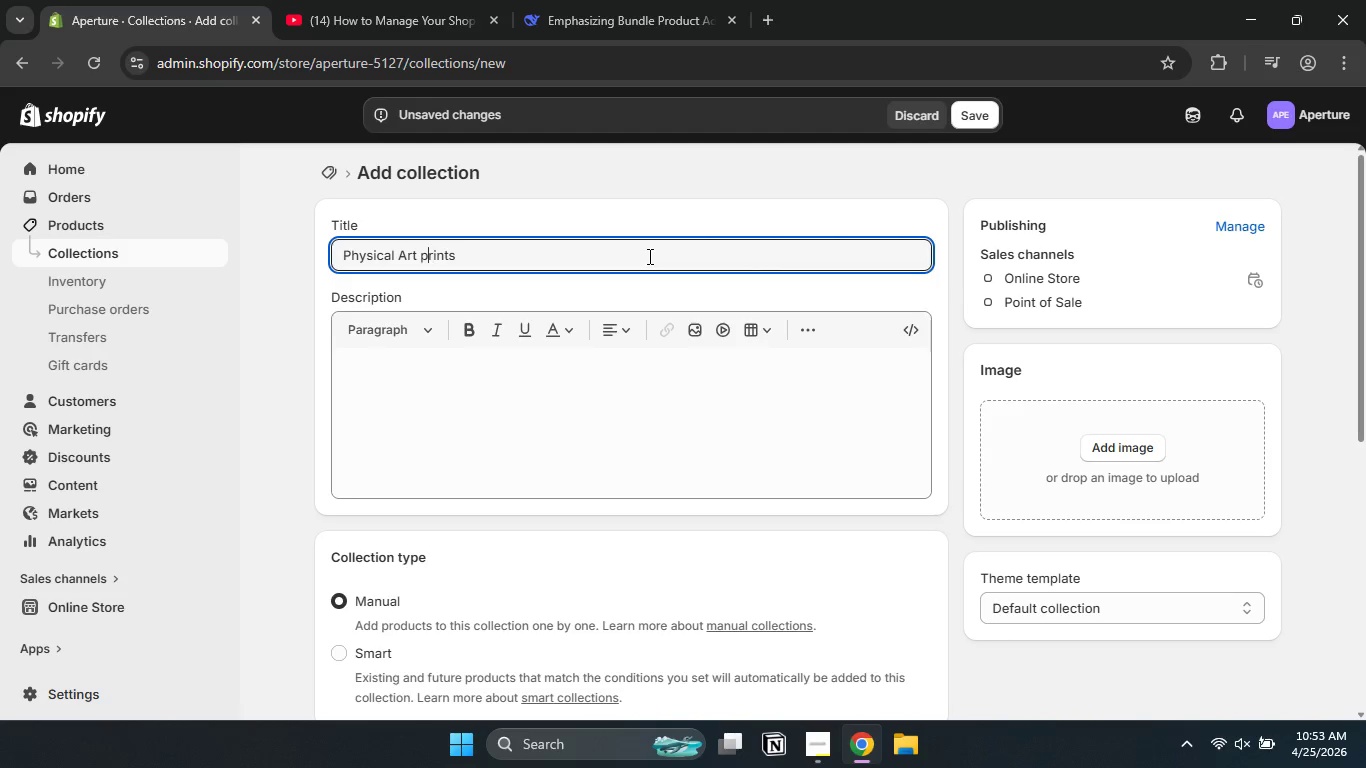 
key(ArrowLeft)
 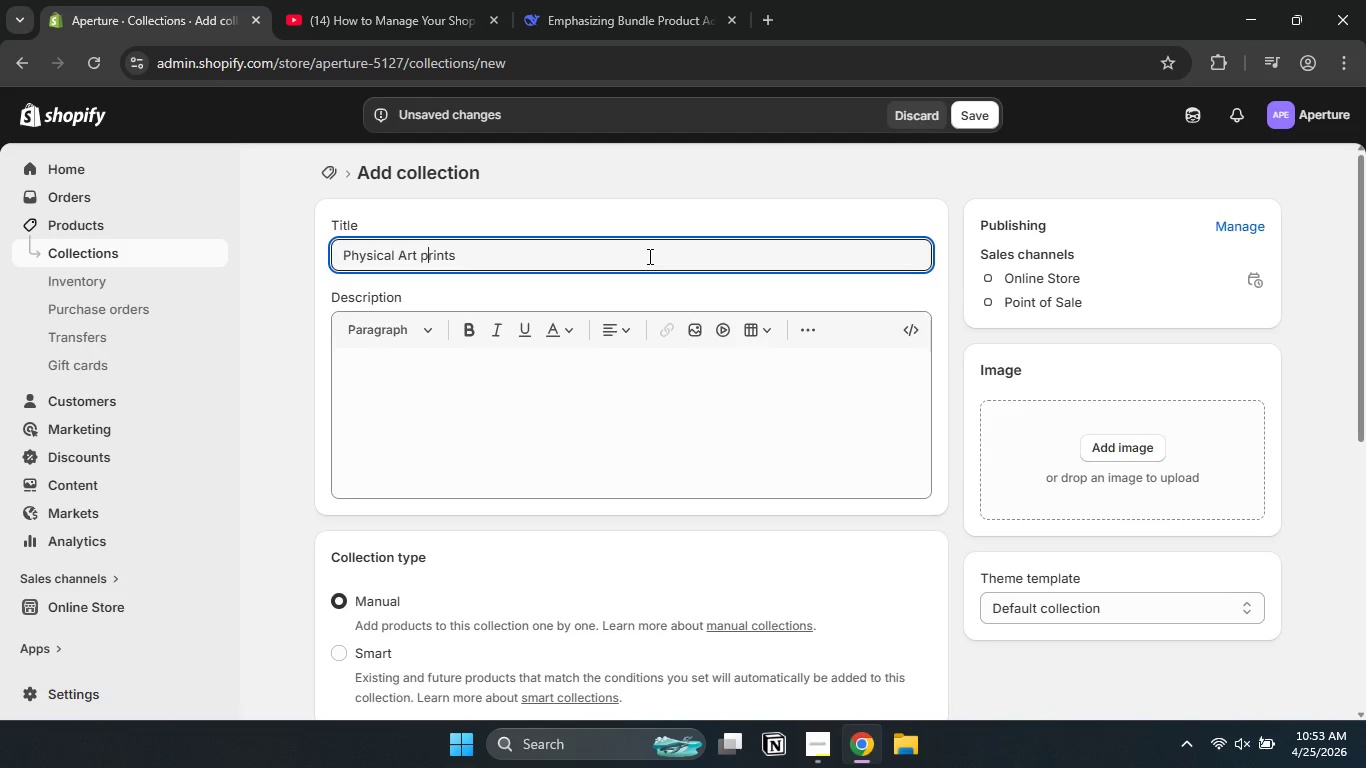 
key(Backspace)
 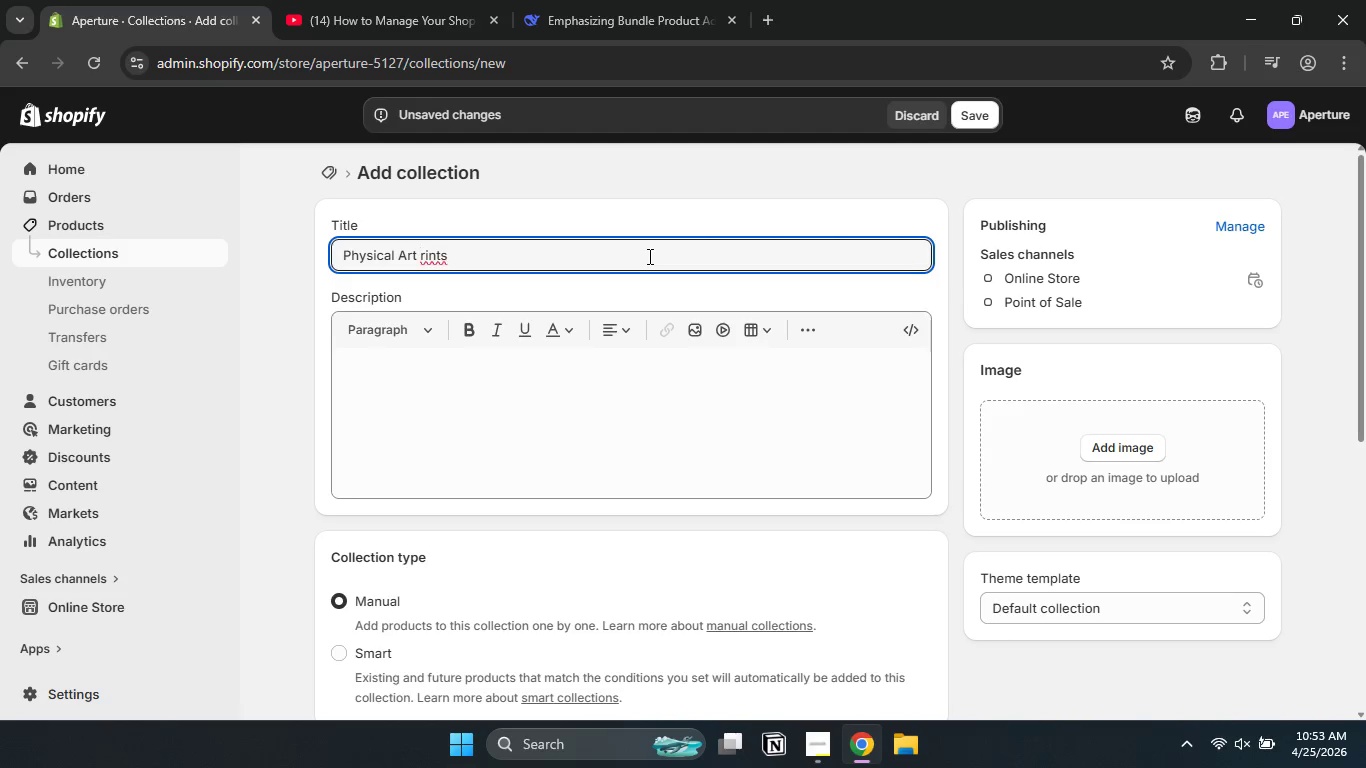 
key(Shift+P)
 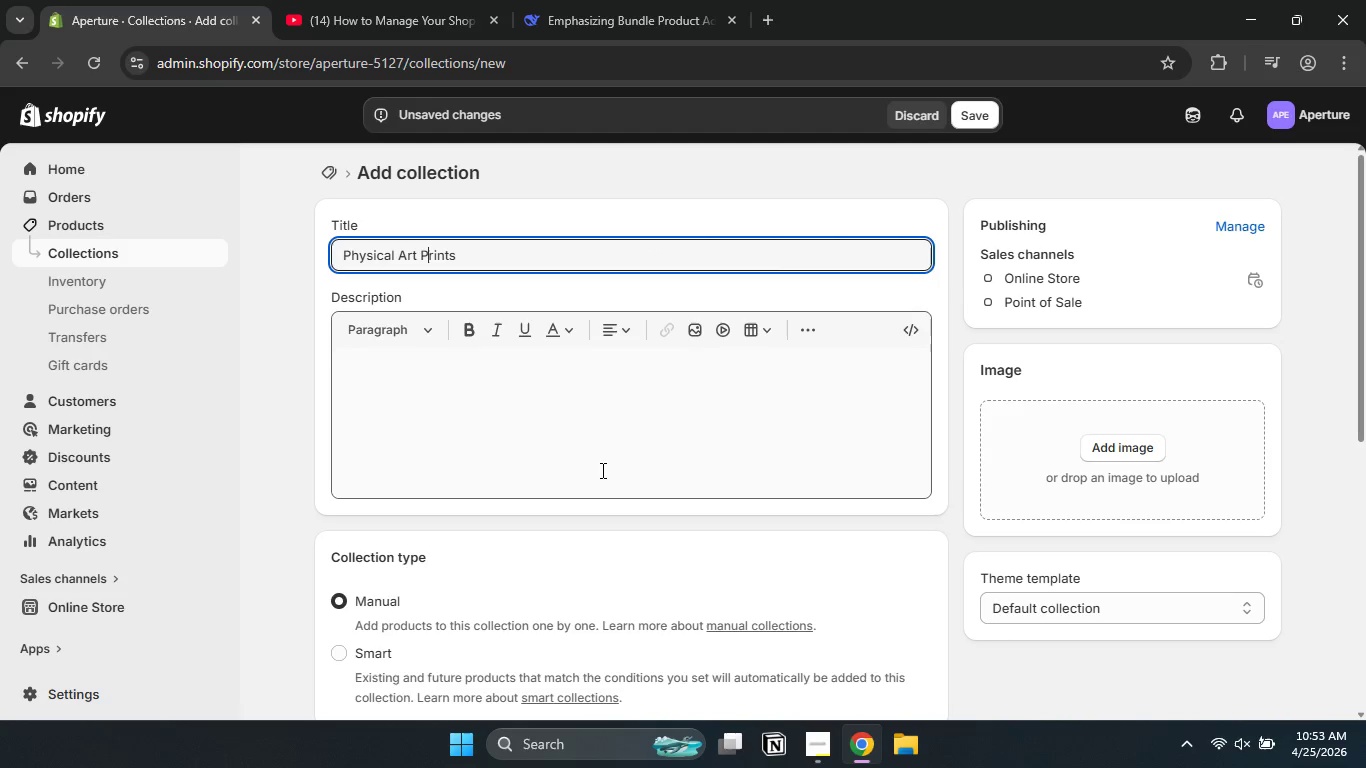 
left_click([595, 447])
 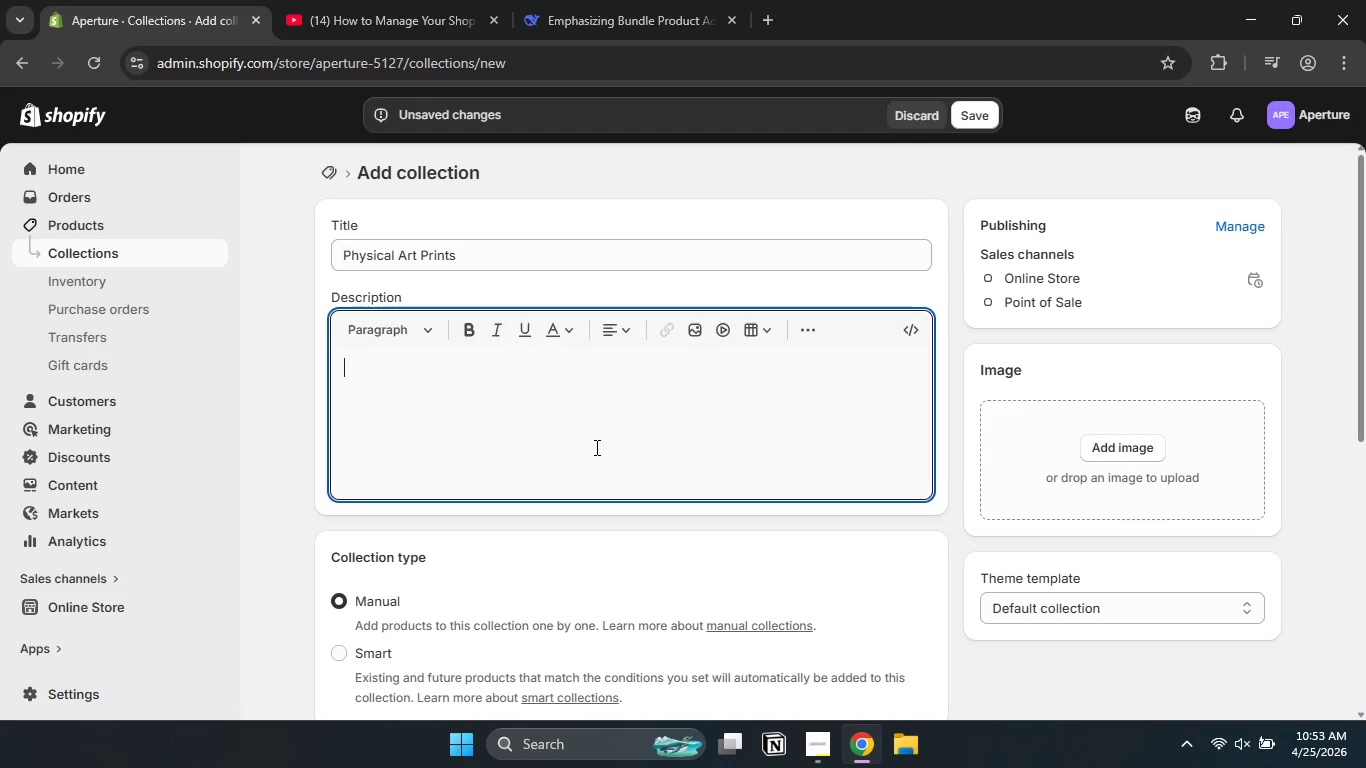 
type(A )
key(Backspace)
type(pe)
 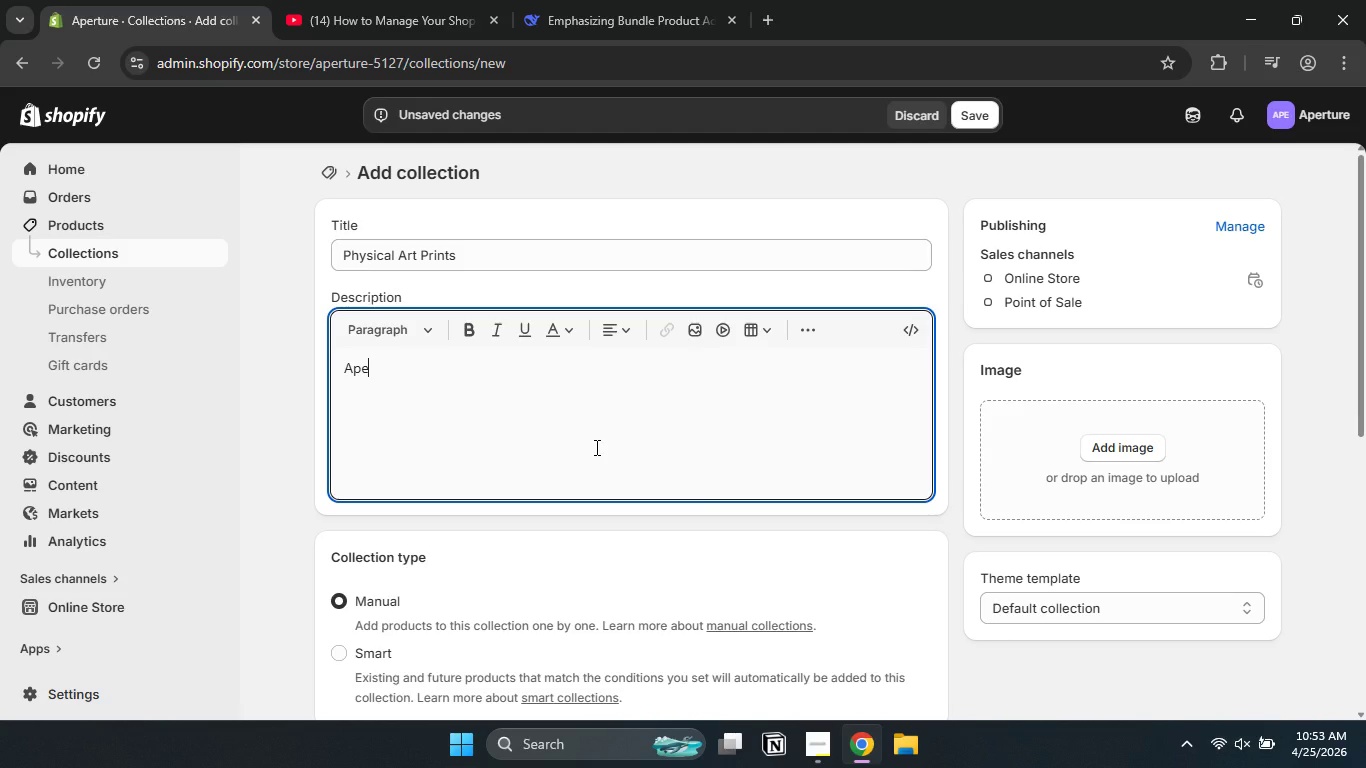 
wait(5.59)
 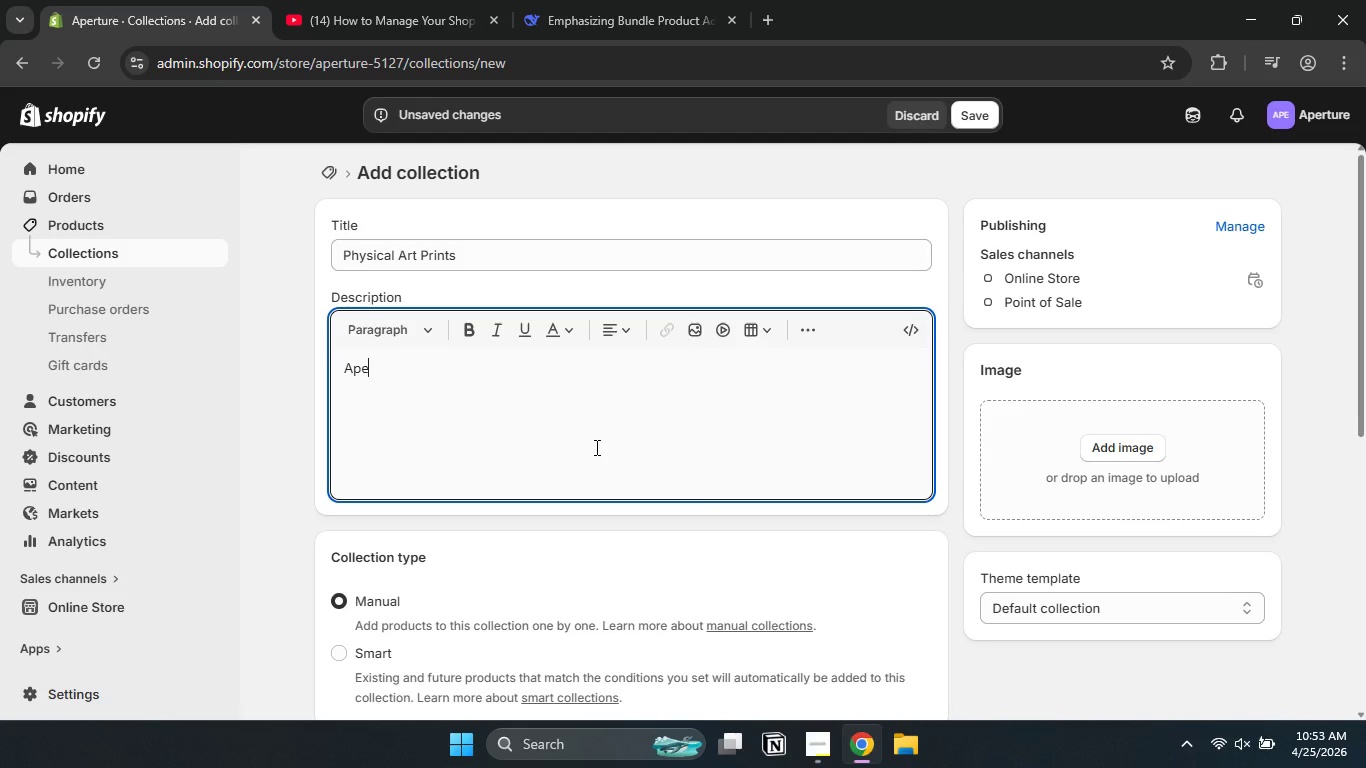 
key(Control+A)
 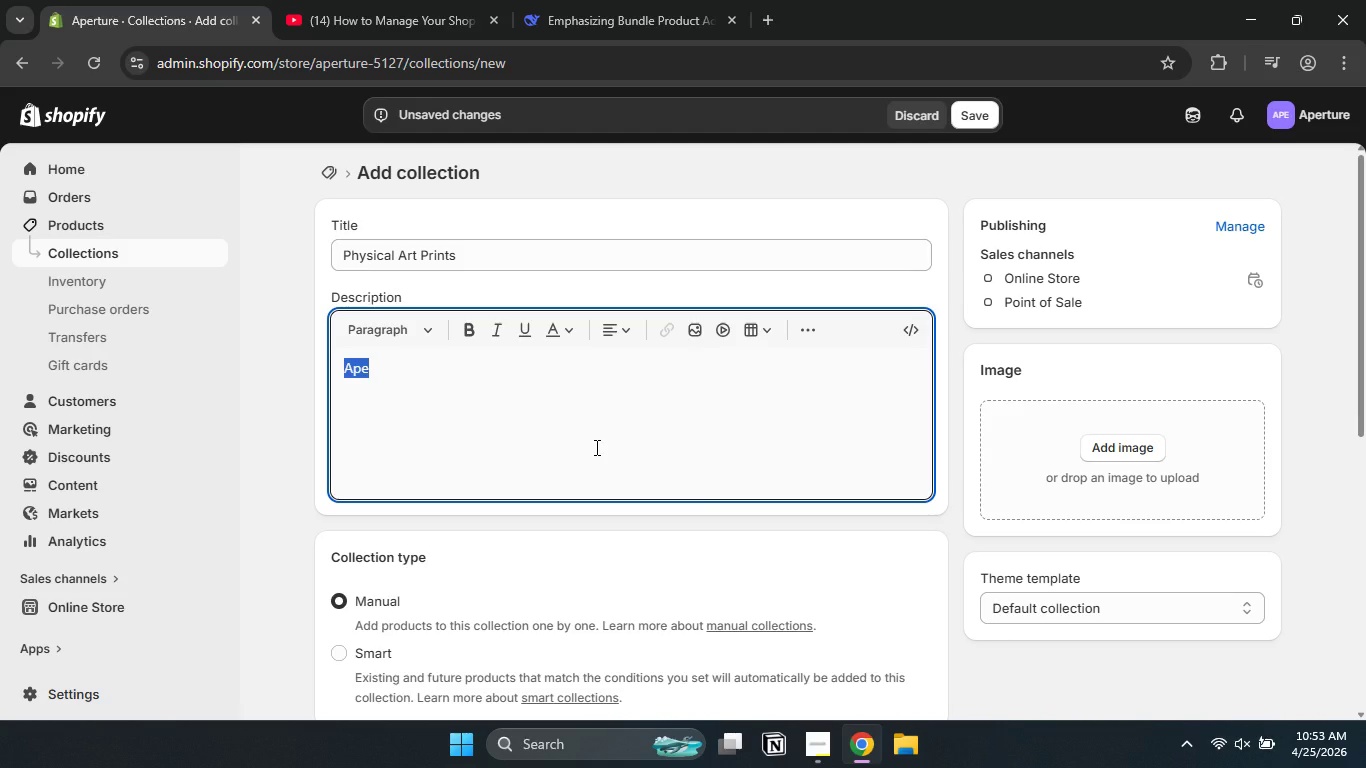 
type(Discover the world form )
key(Backspace)
key(Backspace)
key(Backspace)
key(Backspace)
type(rom above - )
 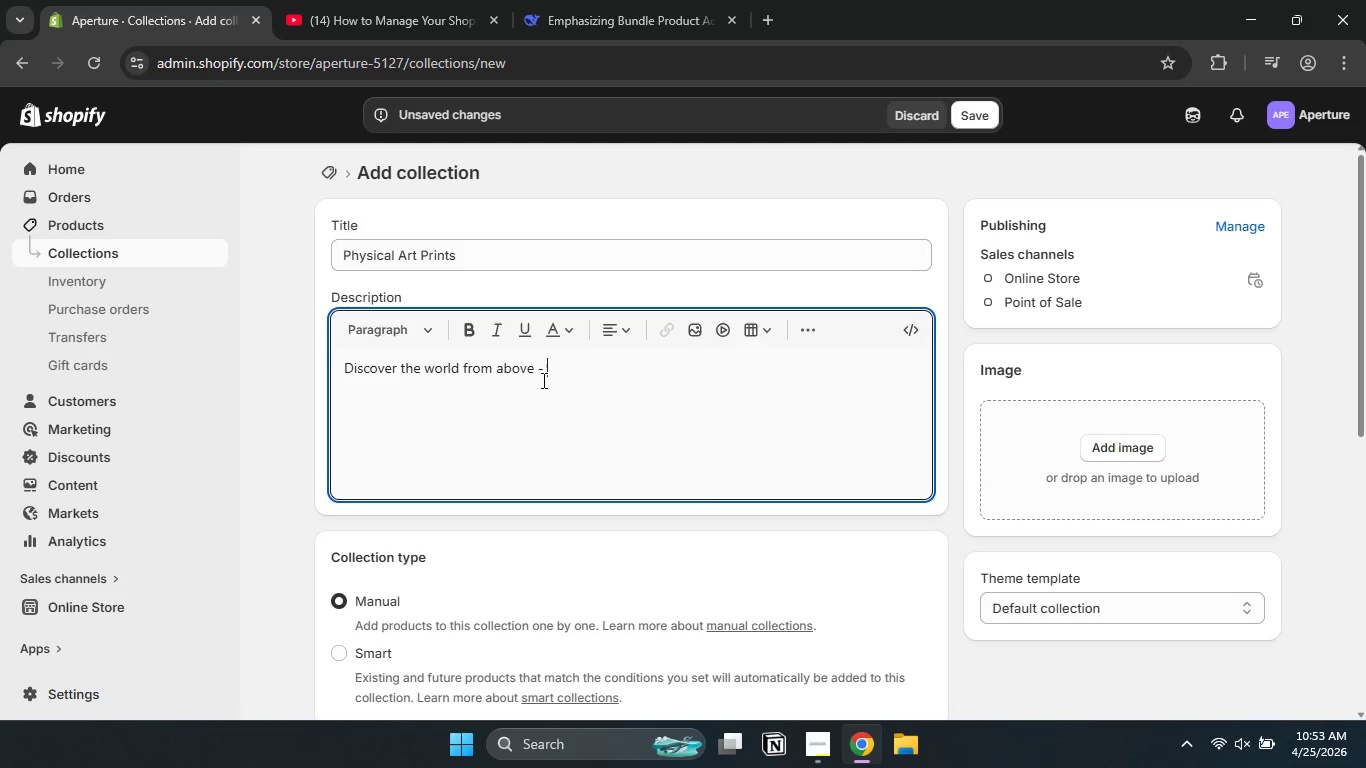 
left_click_drag(start_coordinate=[531, 372], to_coordinate=[291, 361])
 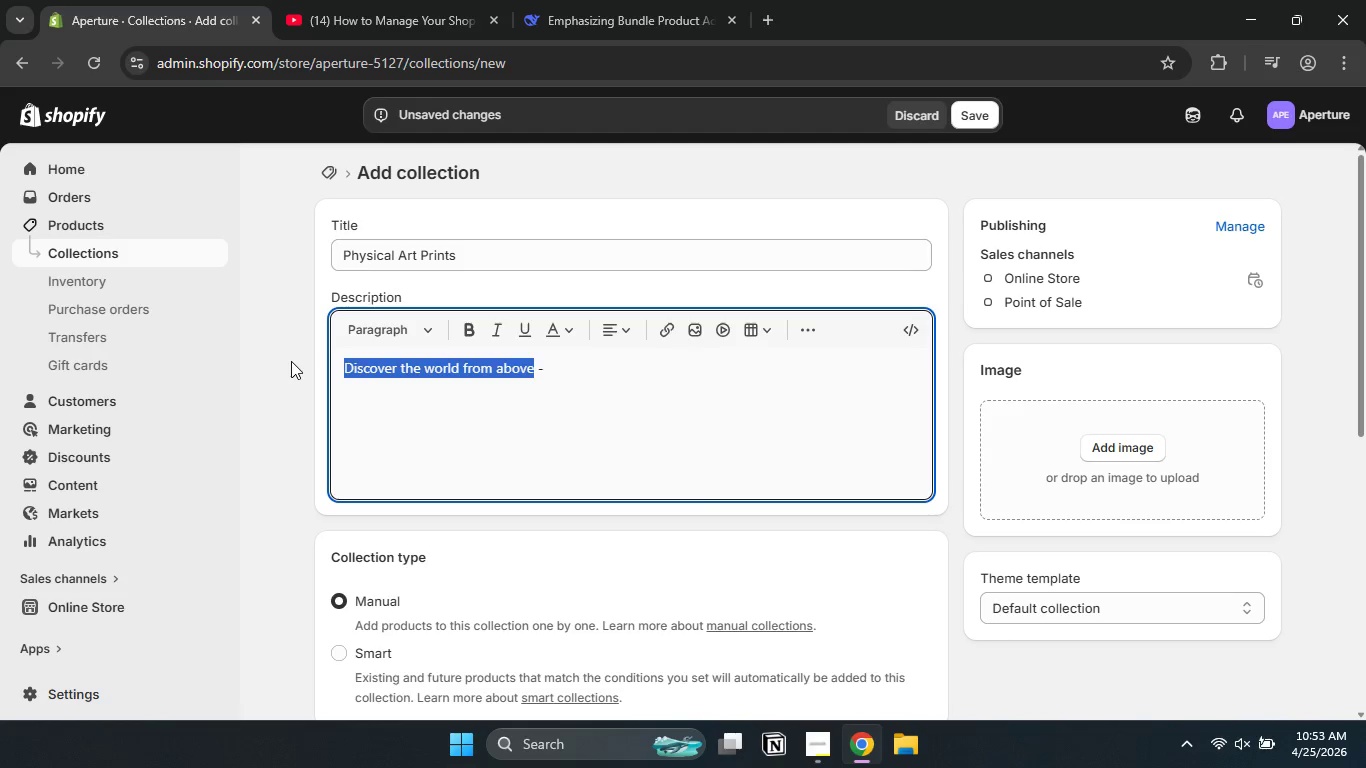 
key(Control+B)
 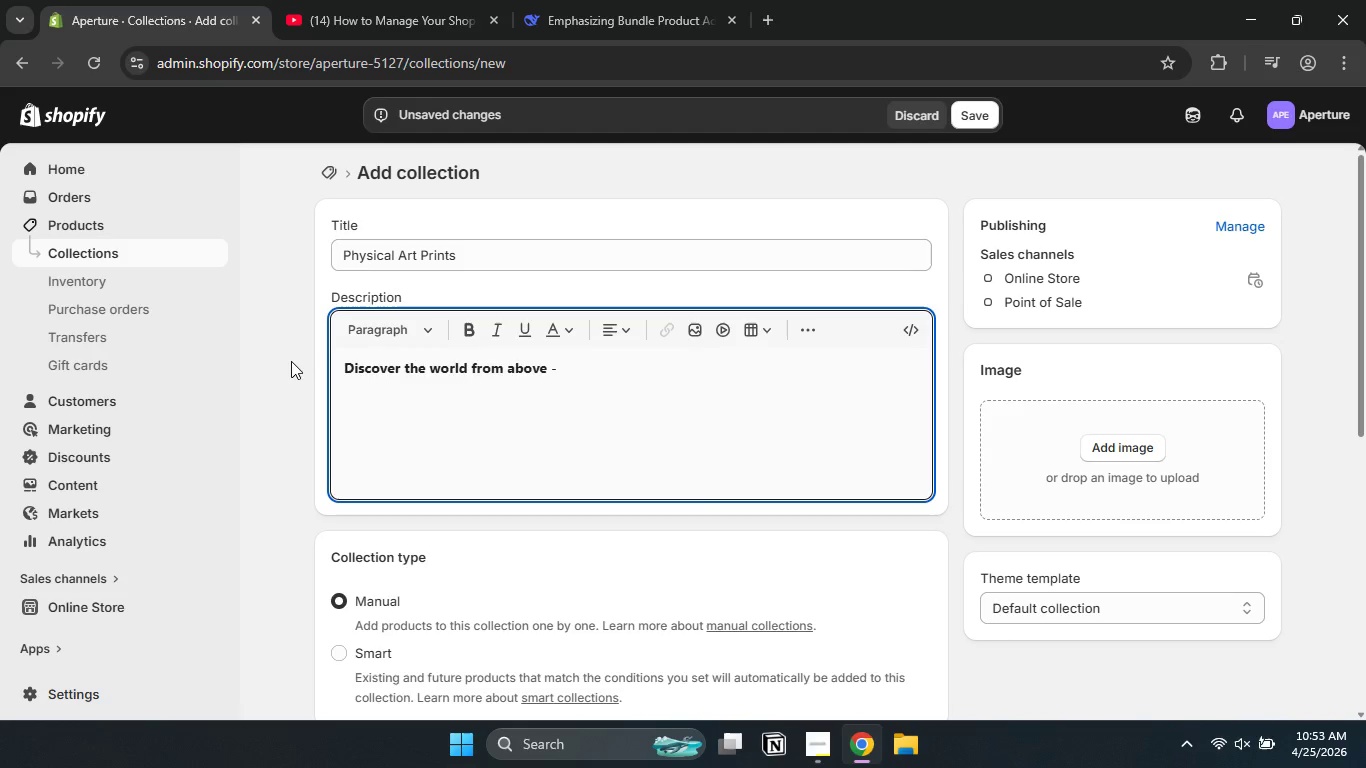 
key(Control+V)
 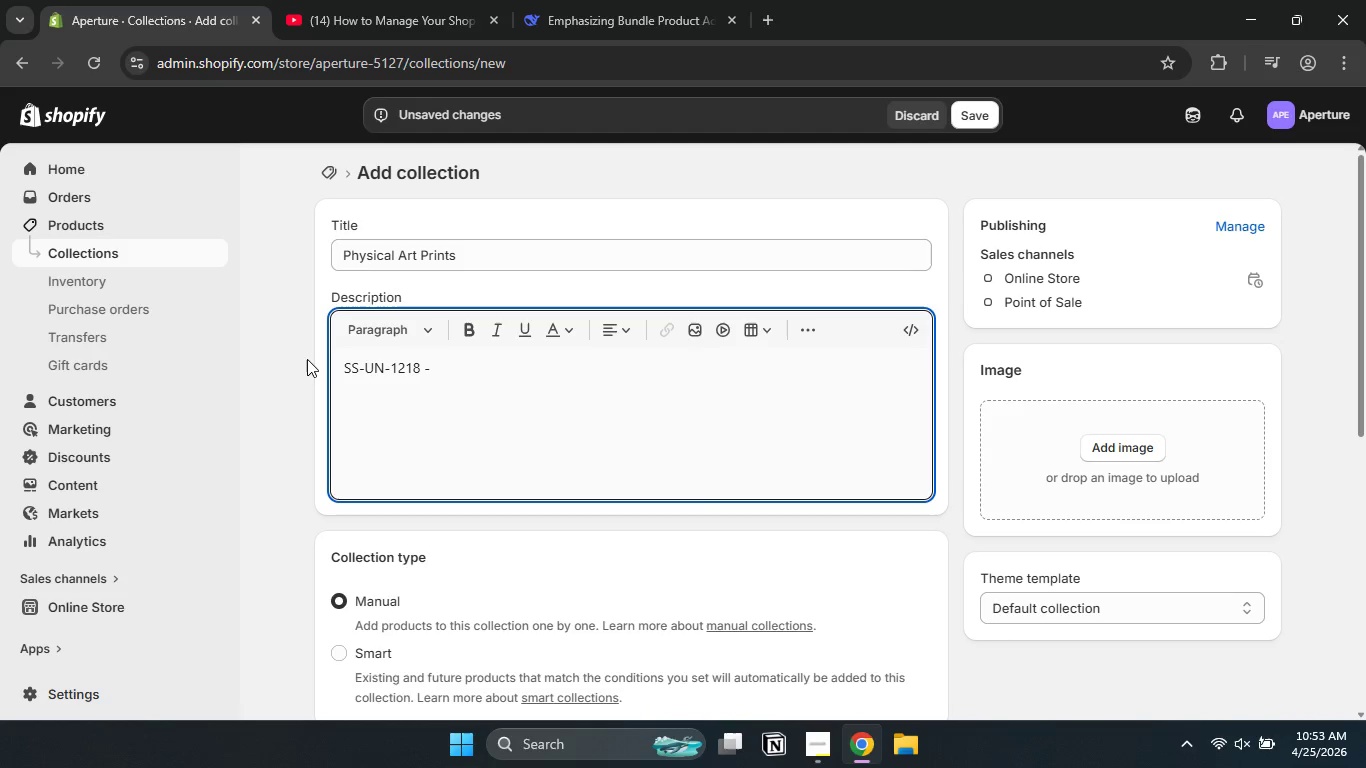 
key(Control+Z)
 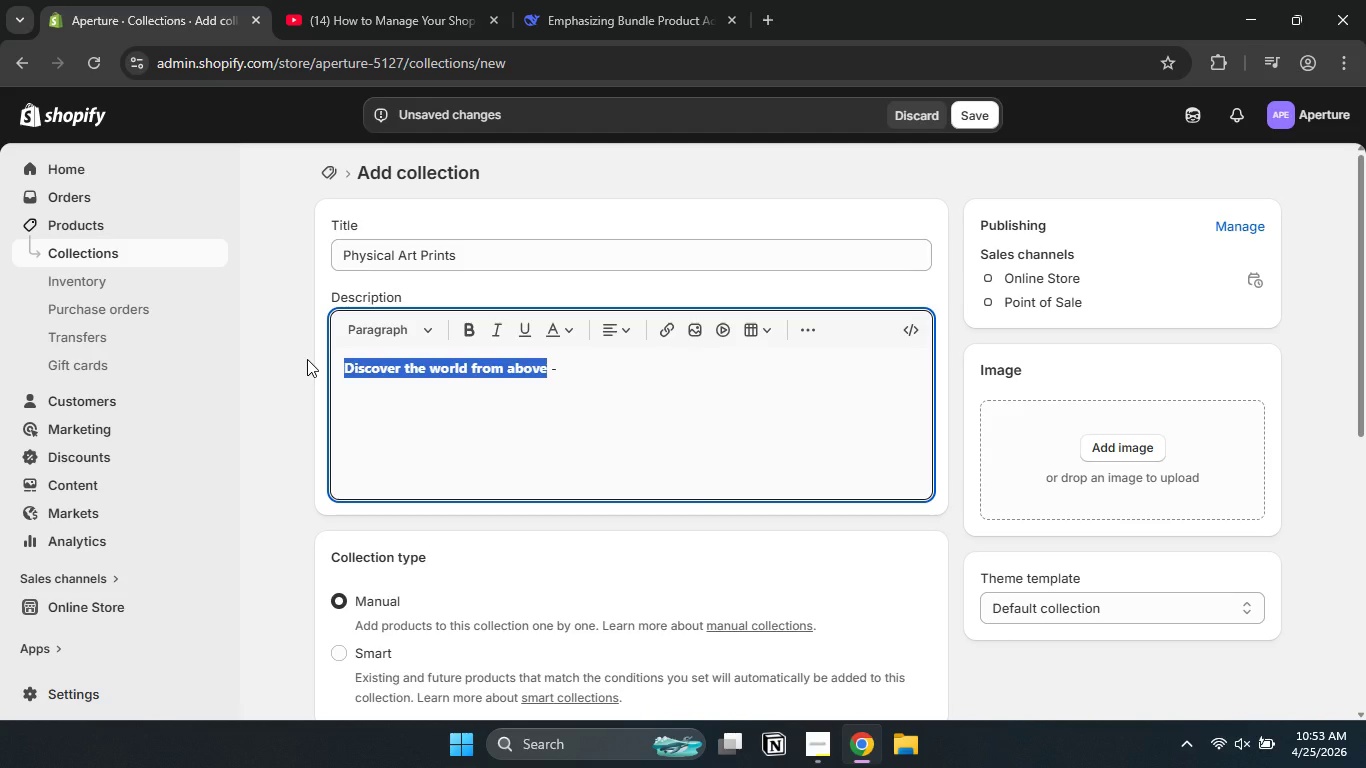 
key(Control+B)
 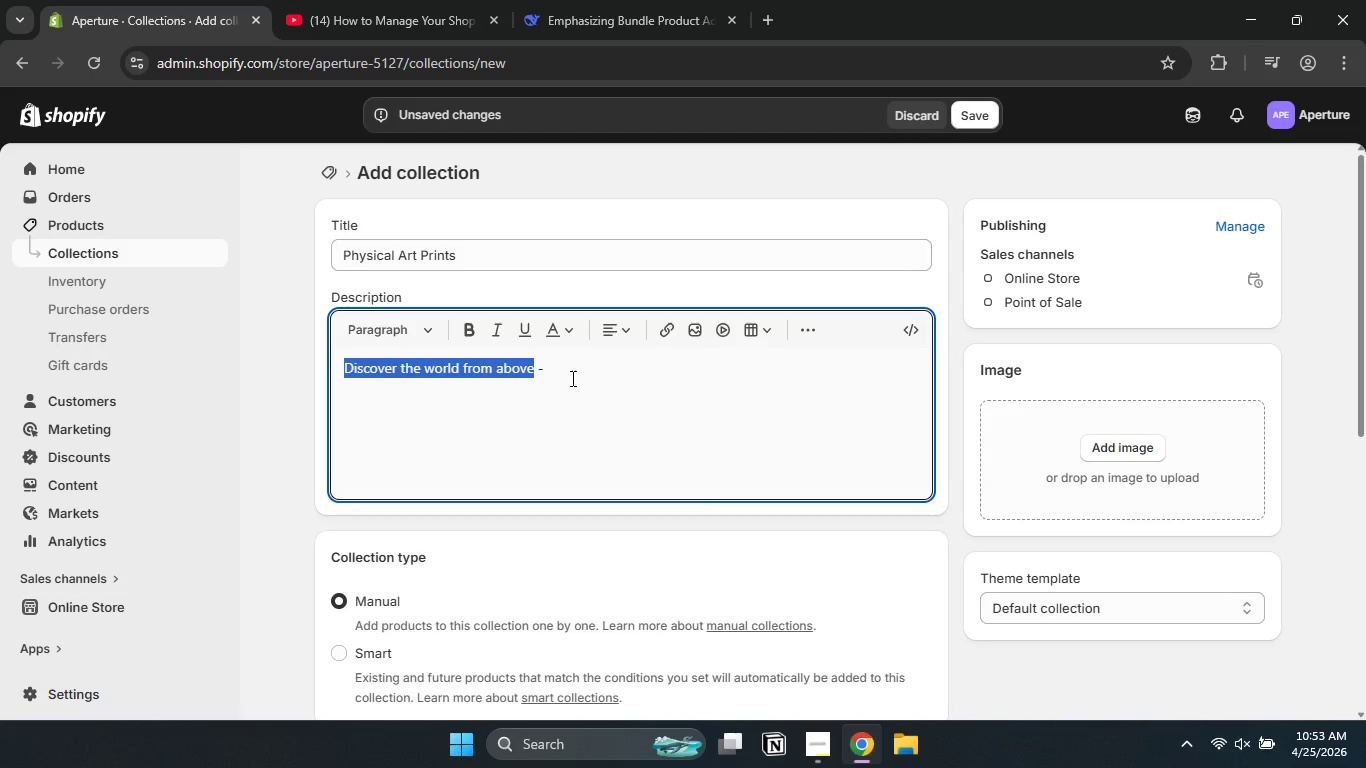 
left_click([567, 372])
 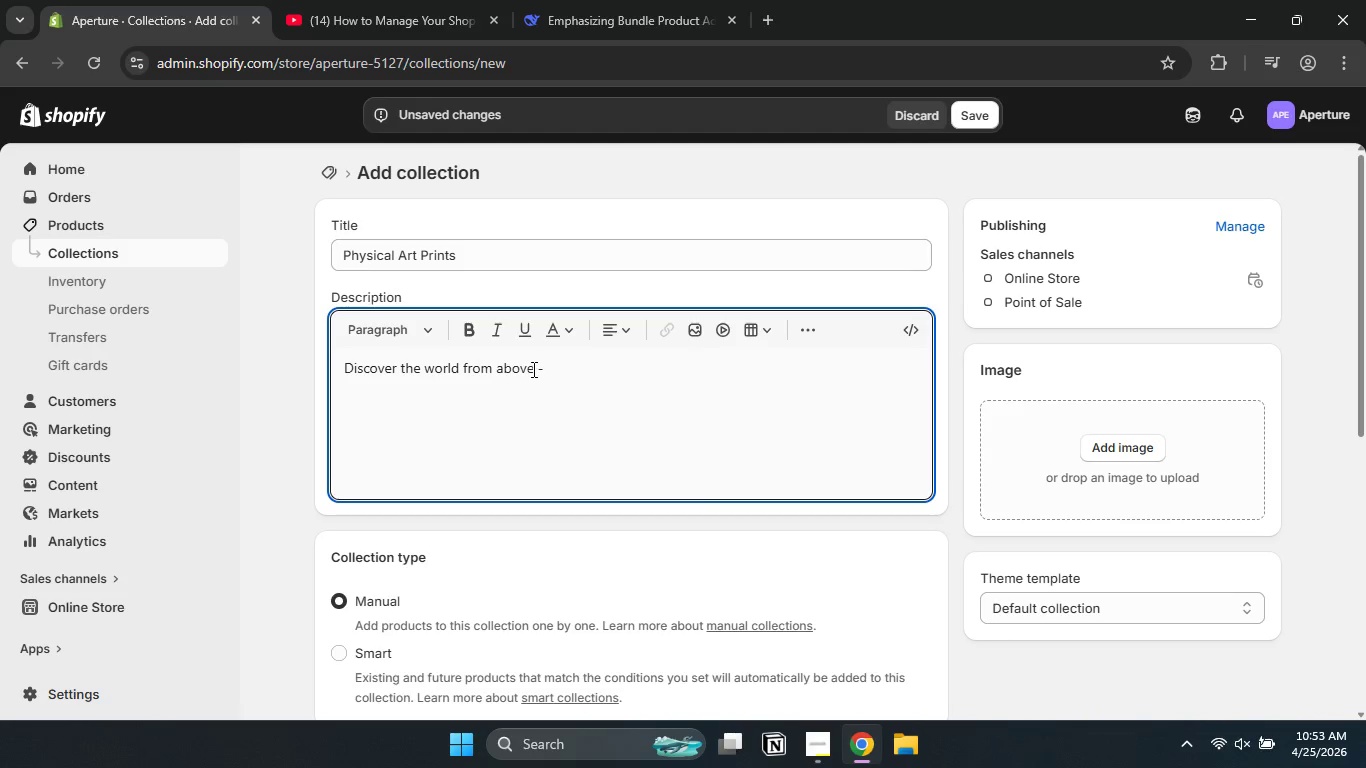 
left_click_drag(start_coordinate=[532, 368], to_coordinate=[307, 361])
 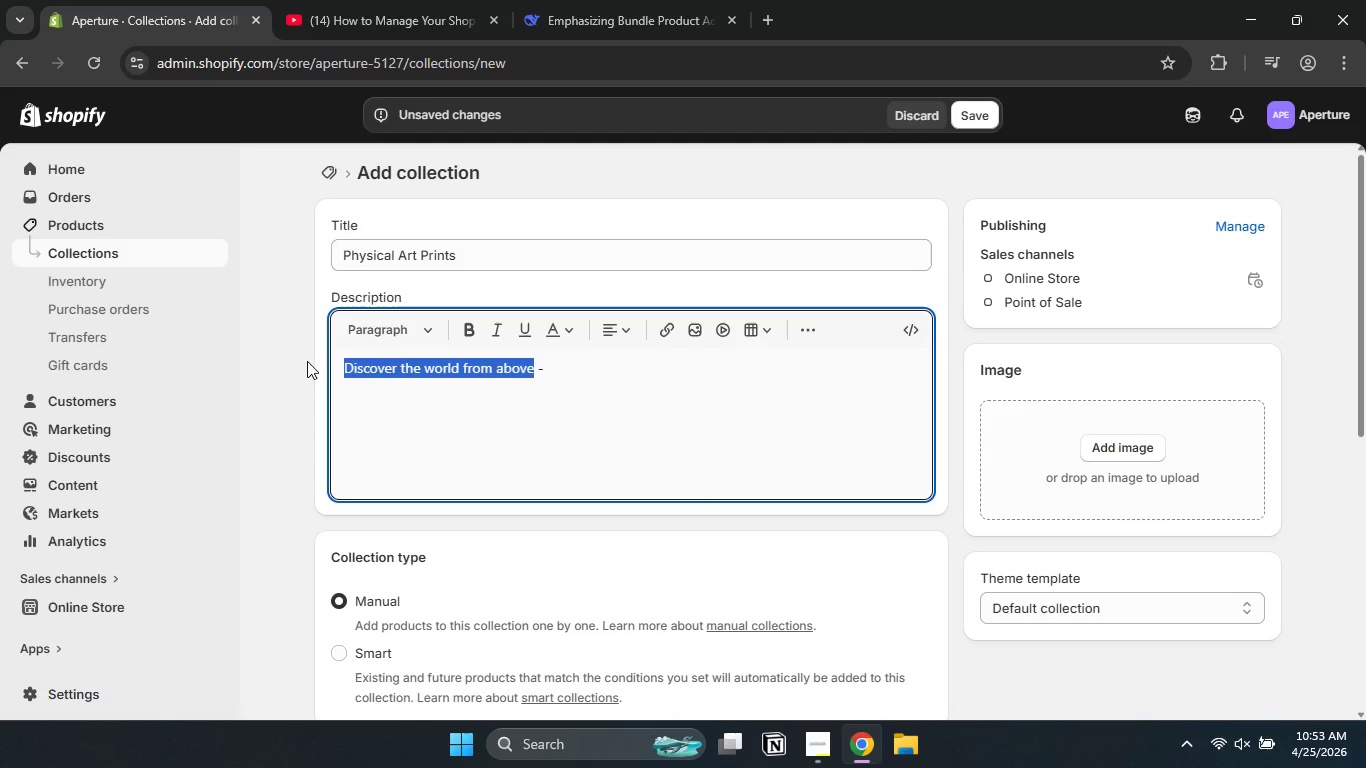 
key(Control+B)
 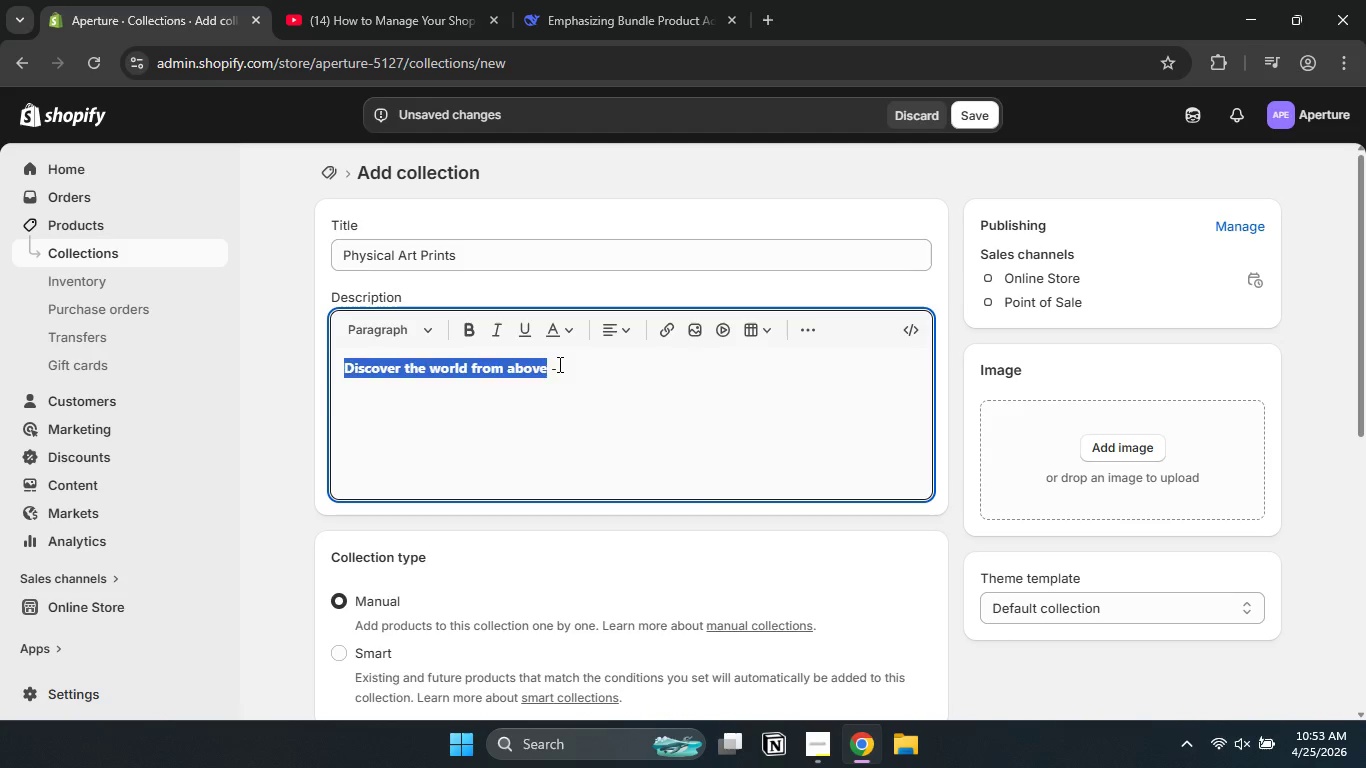 
left_click([558, 364])
 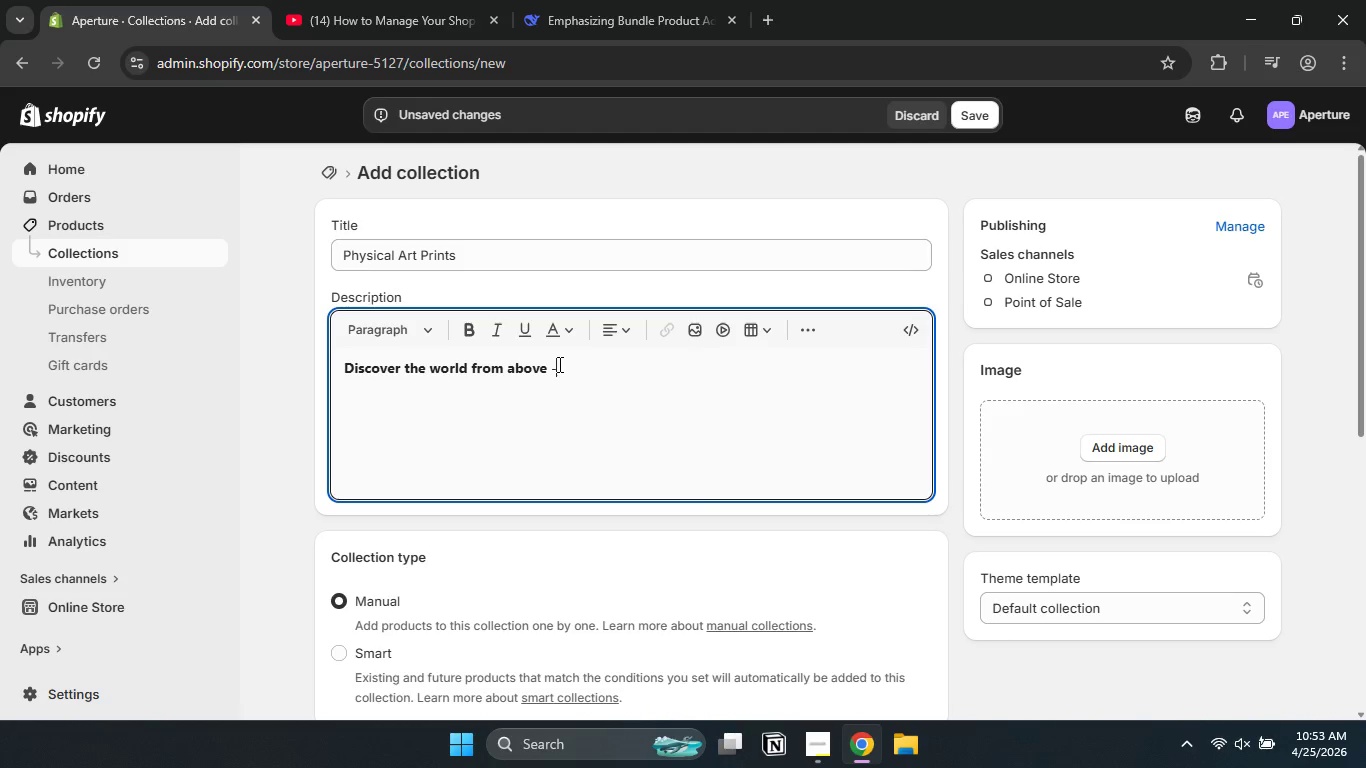 
type( Aperture high's physical art print collection transforms f)
key(Backspace)
type(drone photography into museum w)
key(Backspace)
type(quality wall art. W)
key(Backspace)
type(Each limited edition print captuir)
key(Backspace)
key(Backspace)
key(Backspace)
key(Backspace)
type(tures coastal shorlines, agricur)
key(Backspace)
 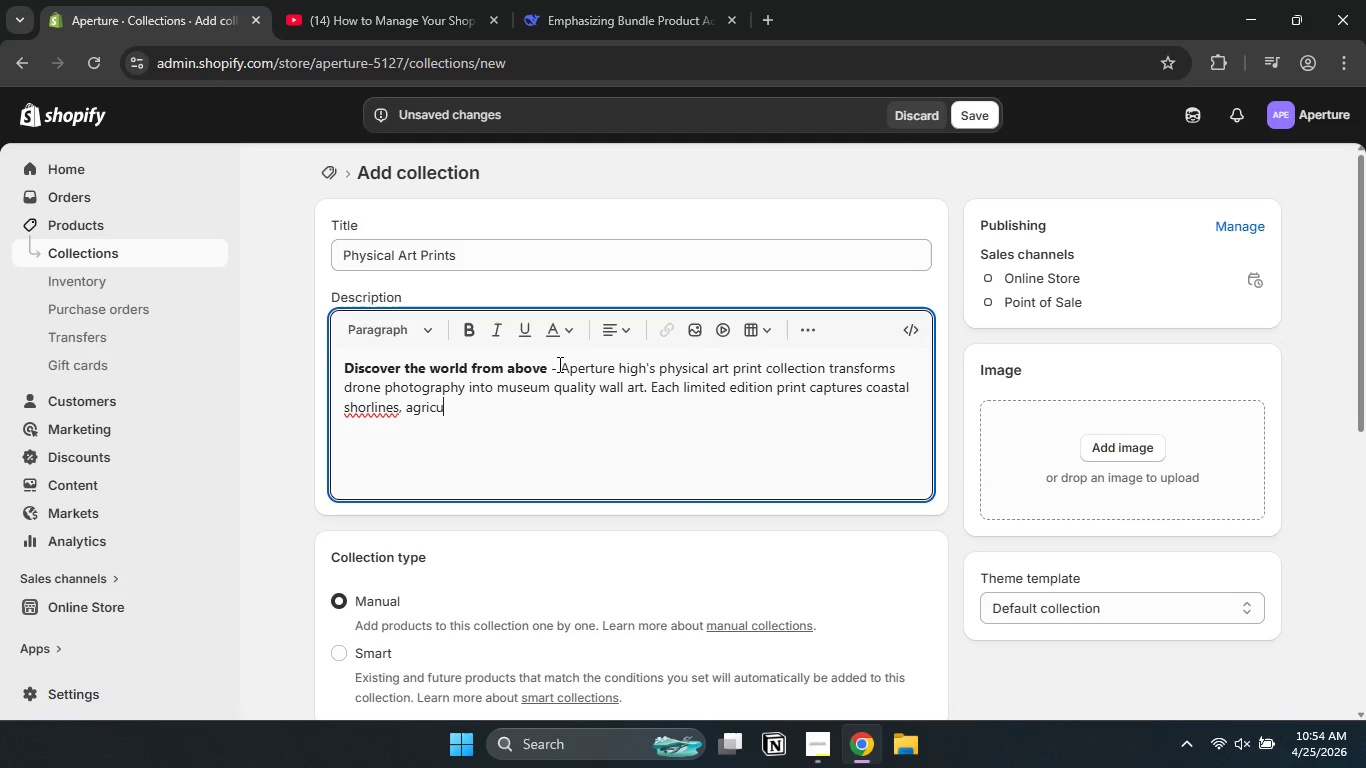 
type(tural terre)
key(Backspace)
type(aces )
key(Backspace)
type(, ue)
key(Backspace)
type(rban grids, and breaking waves from impossible perspectives.)
 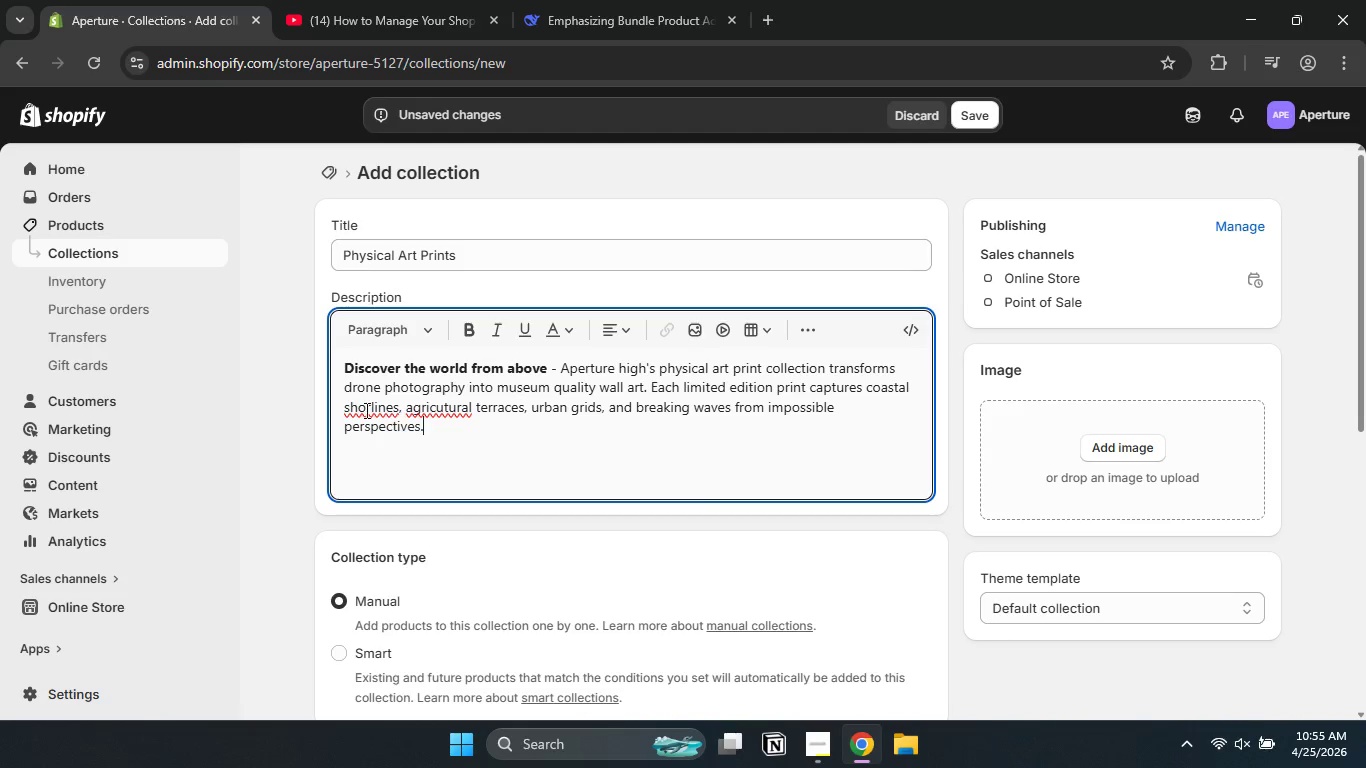 
double_click([367, 414])
 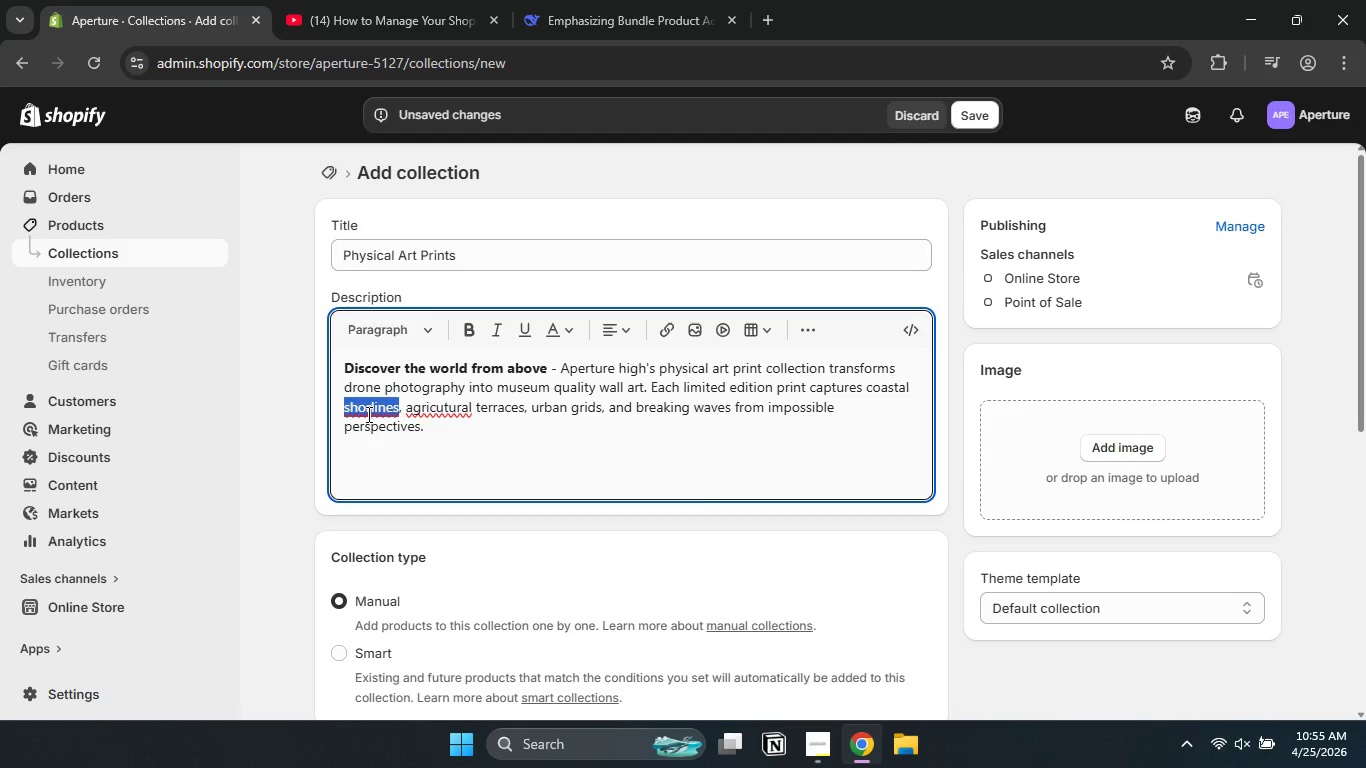 
type(shor)
 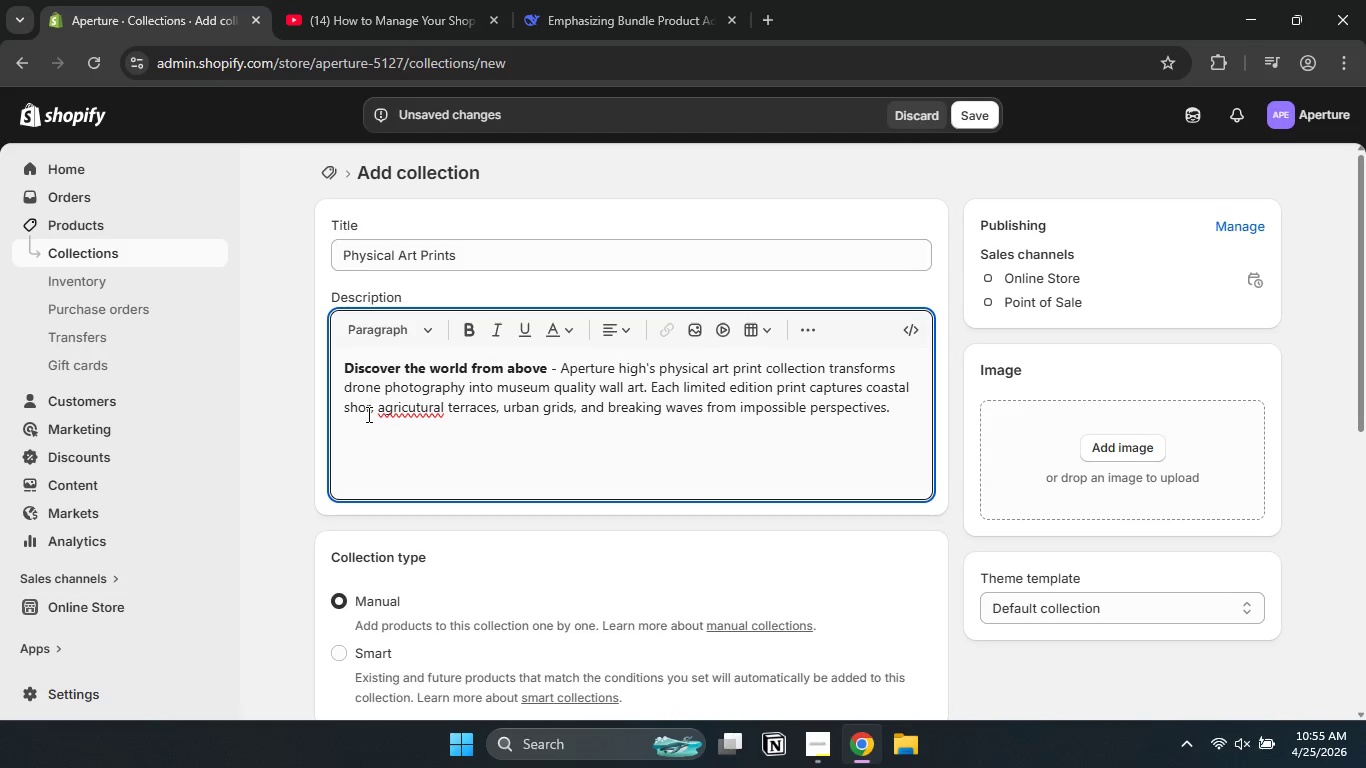 
type(elines )
key(Backspace)
 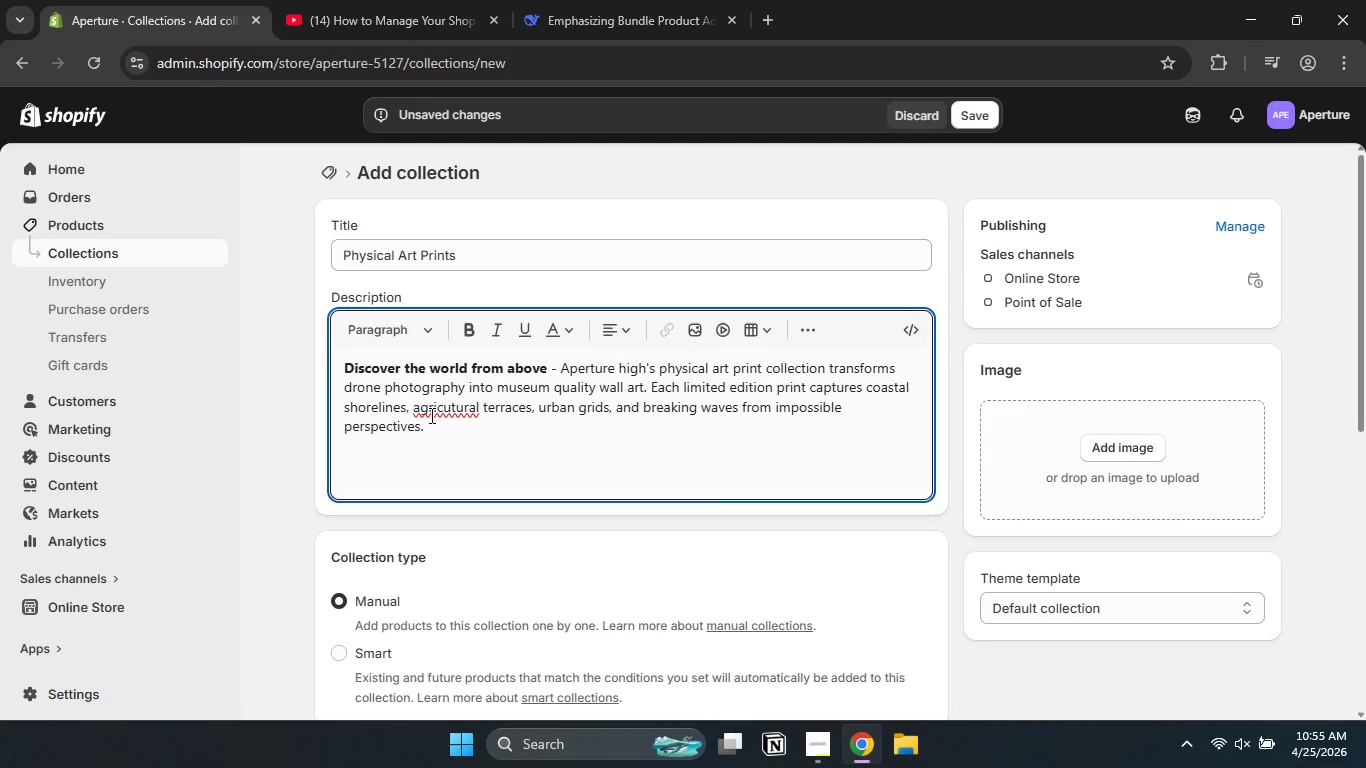 
double_click([430, 415])
 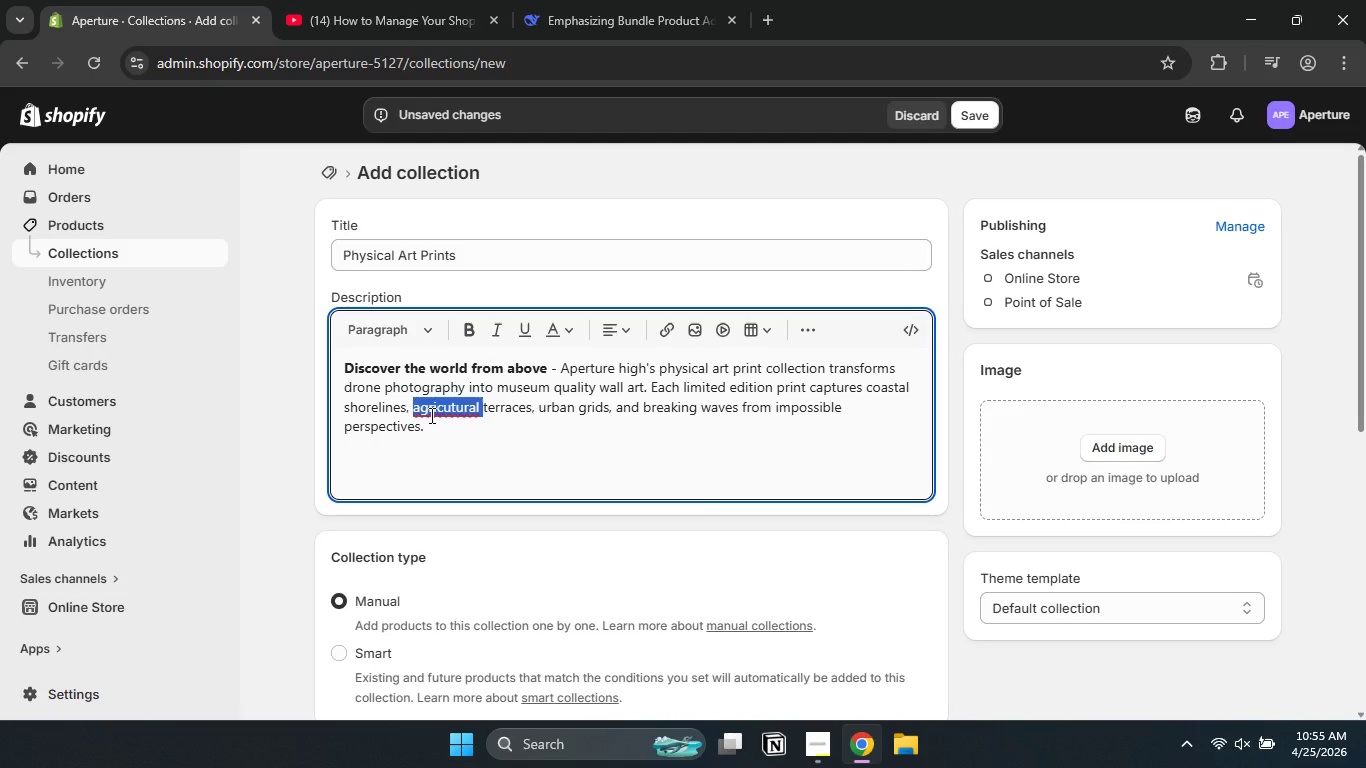 
type(agricultural )
 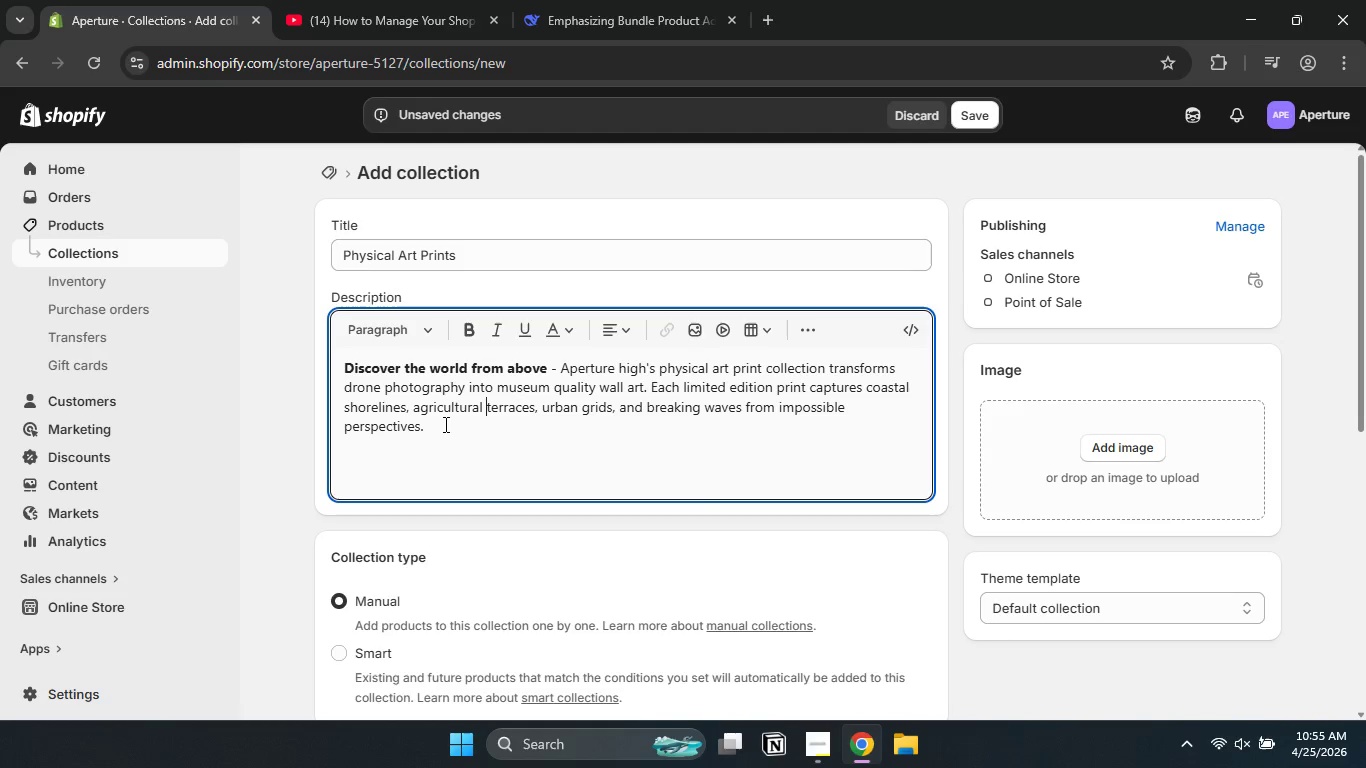 
left_click([444, 430])
 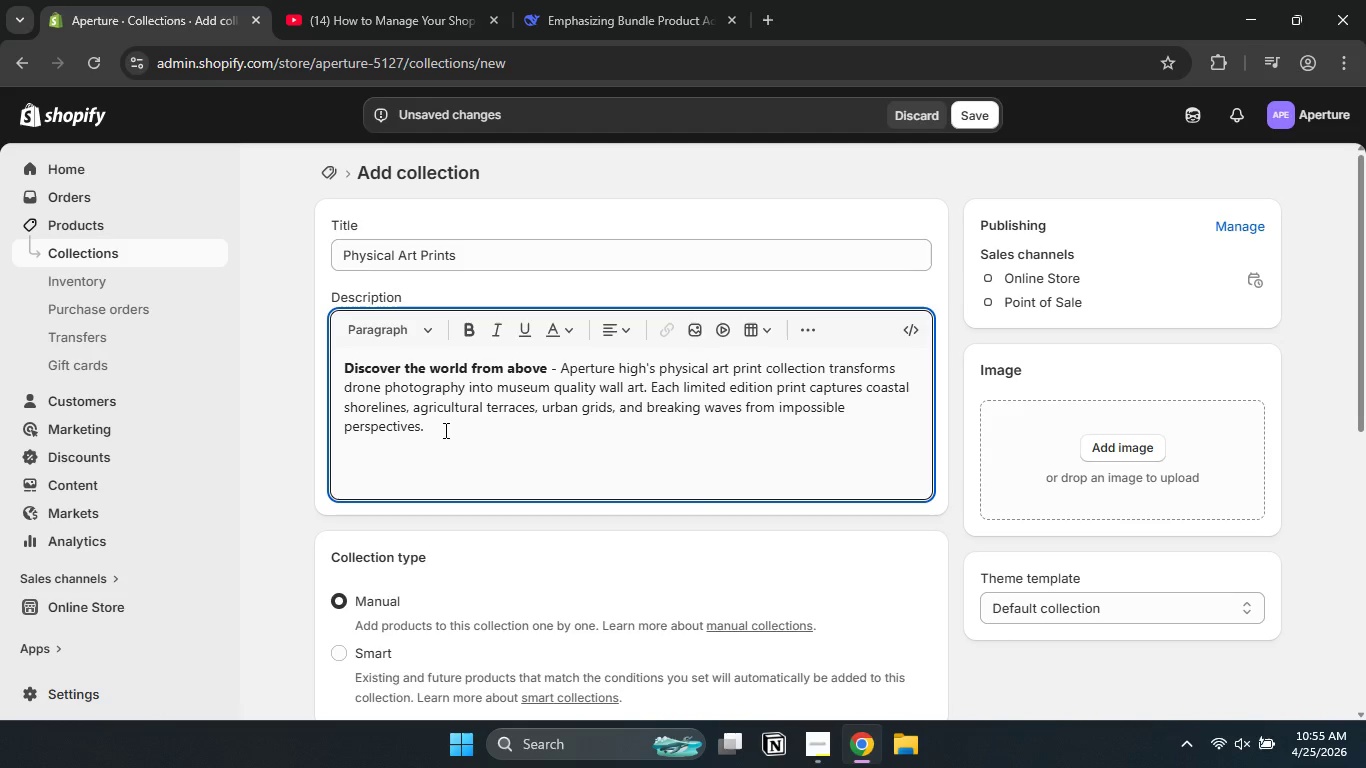 
key(Enter)
 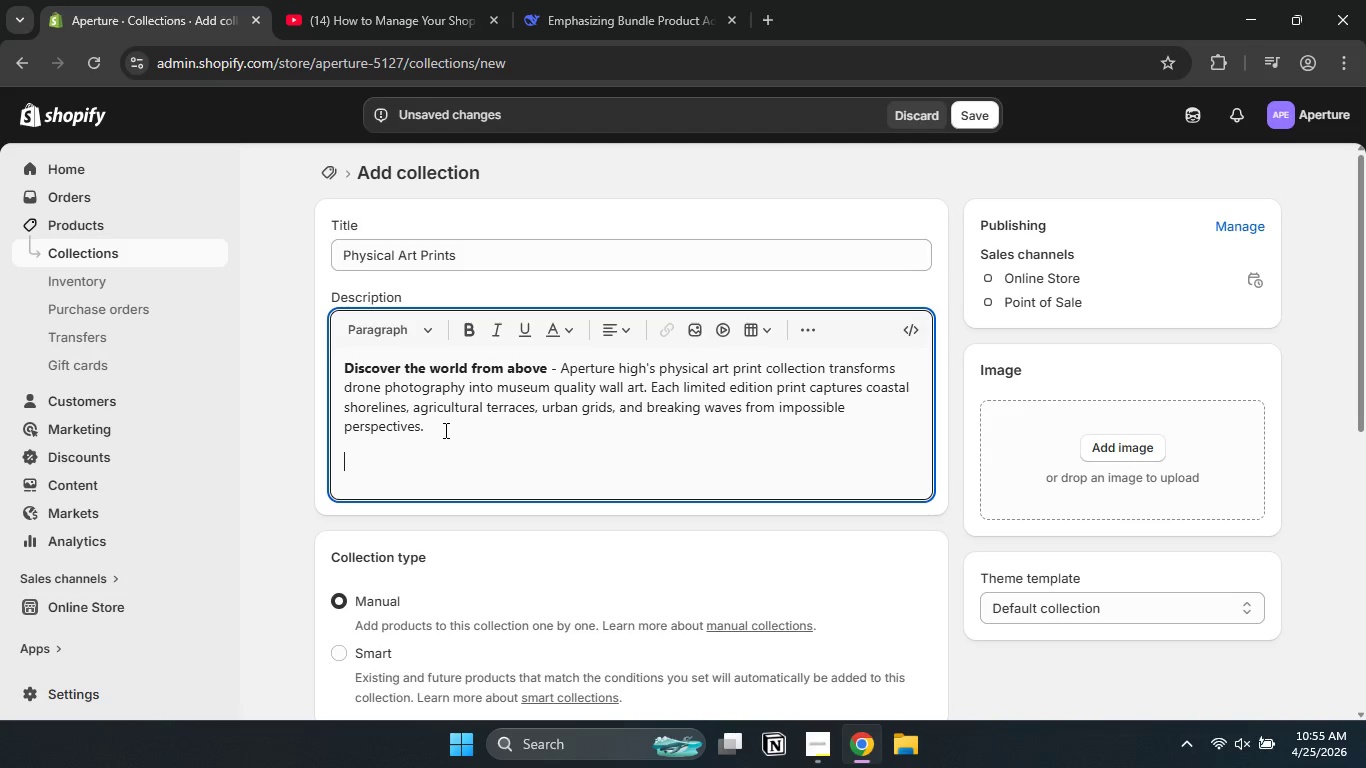 
type(Why Co)
key(Backspace)
key(Backspace)
type(collectors choose our pa)
key(Backspace)
type(rints;)
key(Backspace)
type(:)
 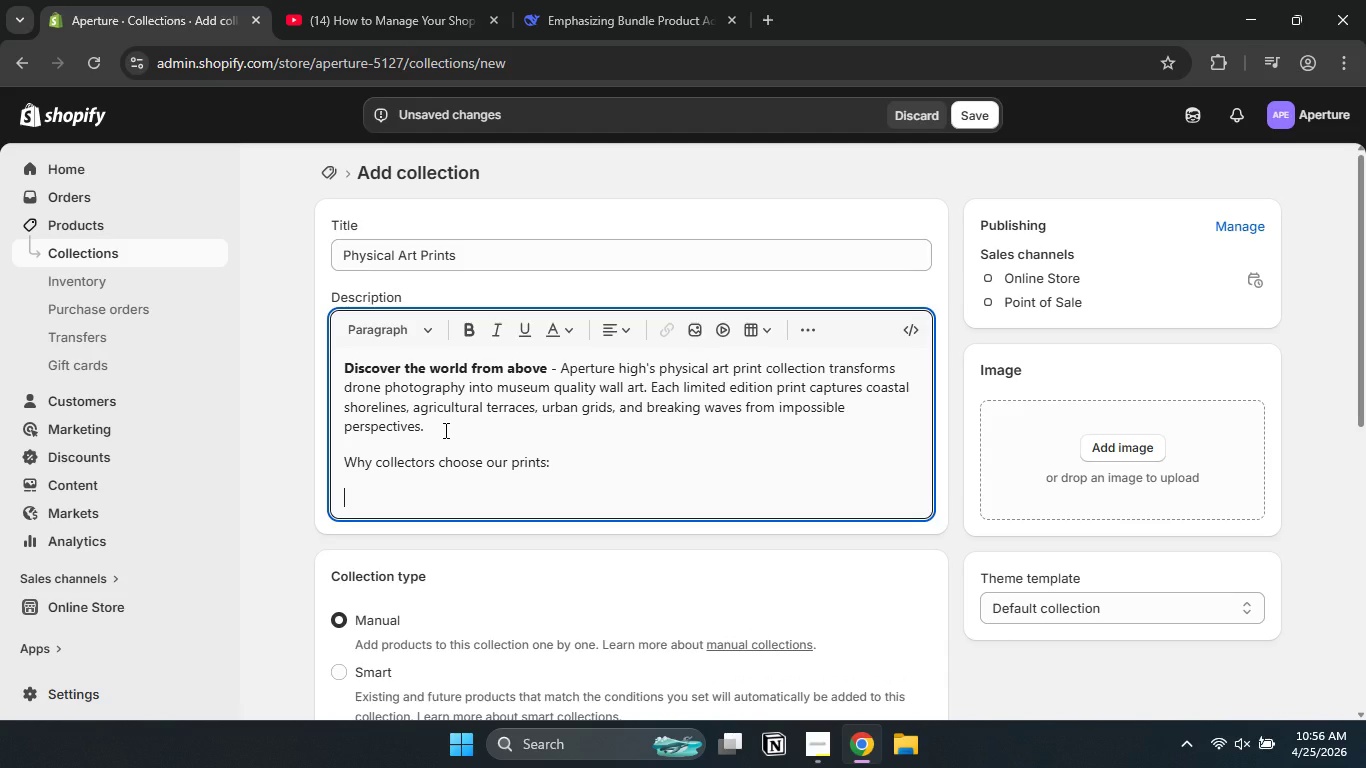 
 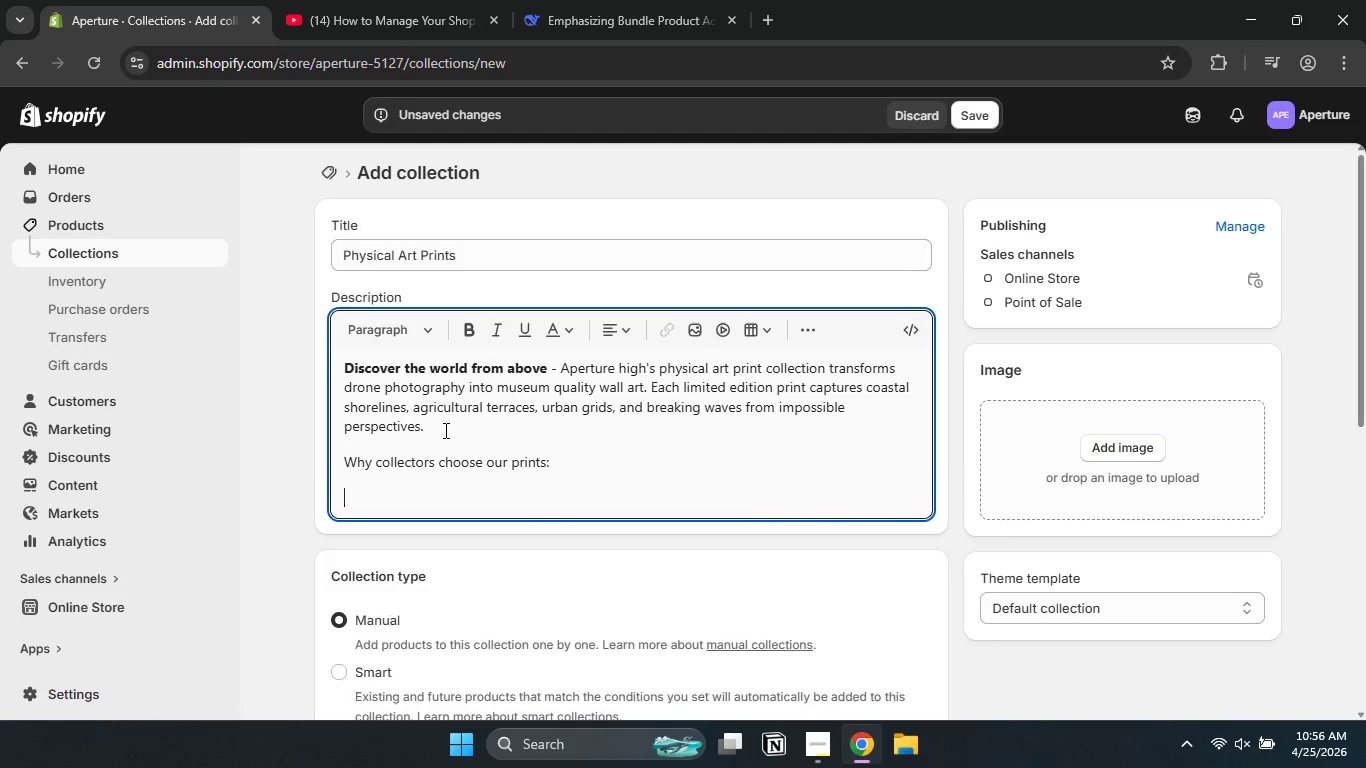 
key(Enter)
 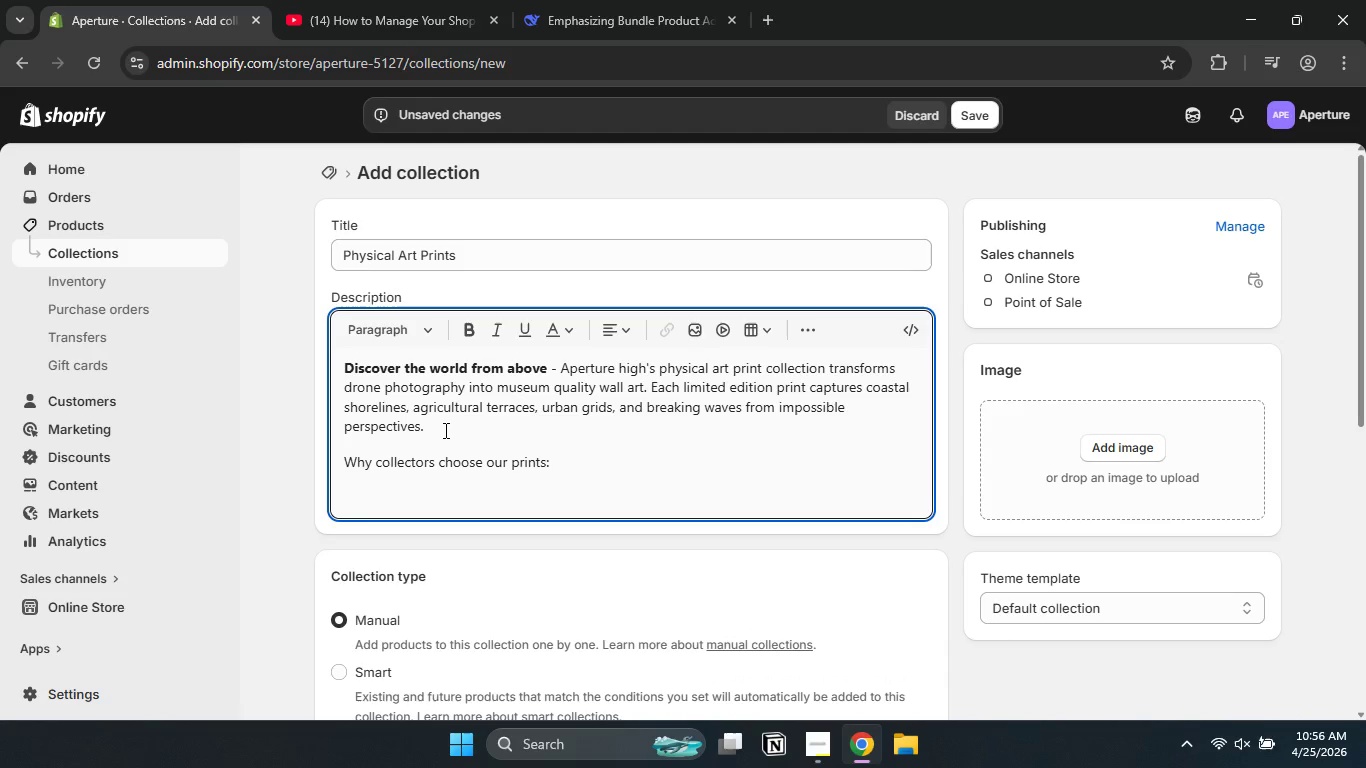 
type(Giclee printed a)
key(Backspace)
type(on archival Hahnemuhle paper )
key(Backspace)
 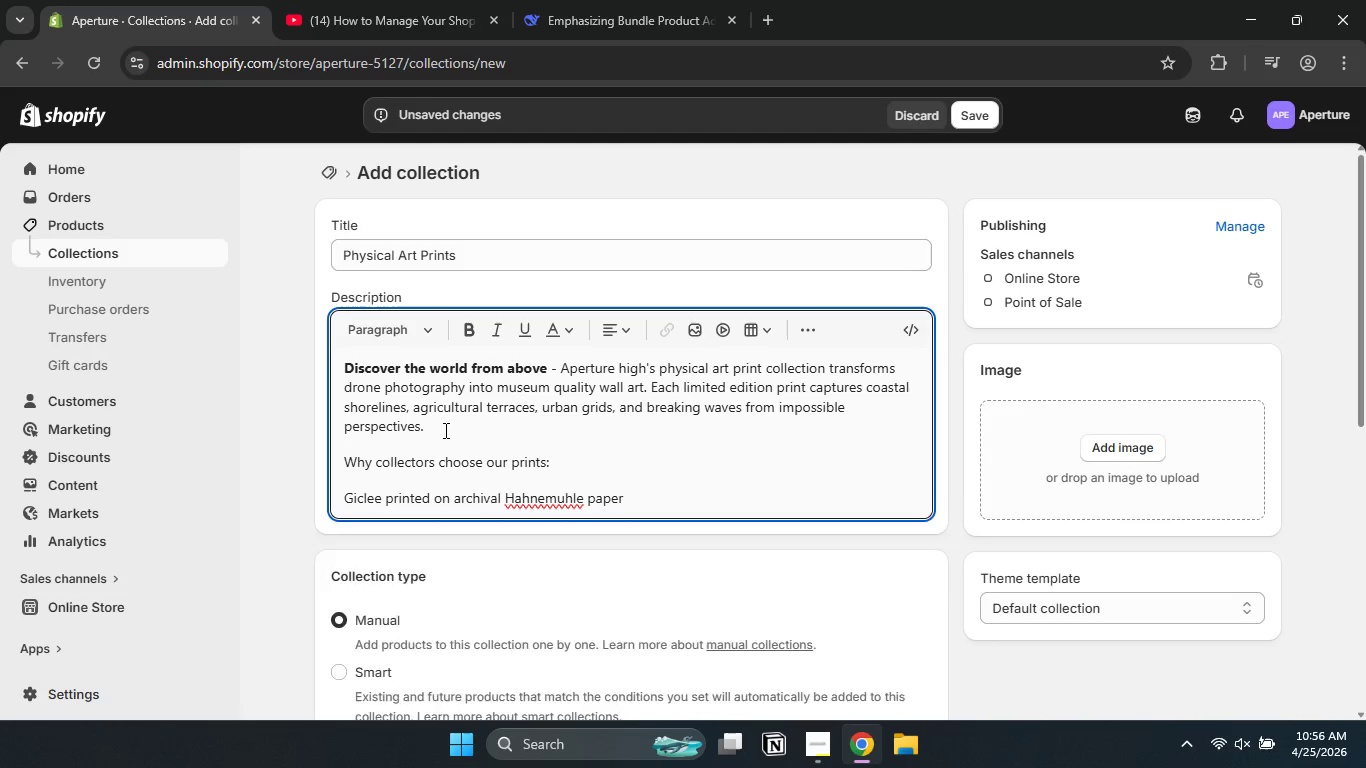 
 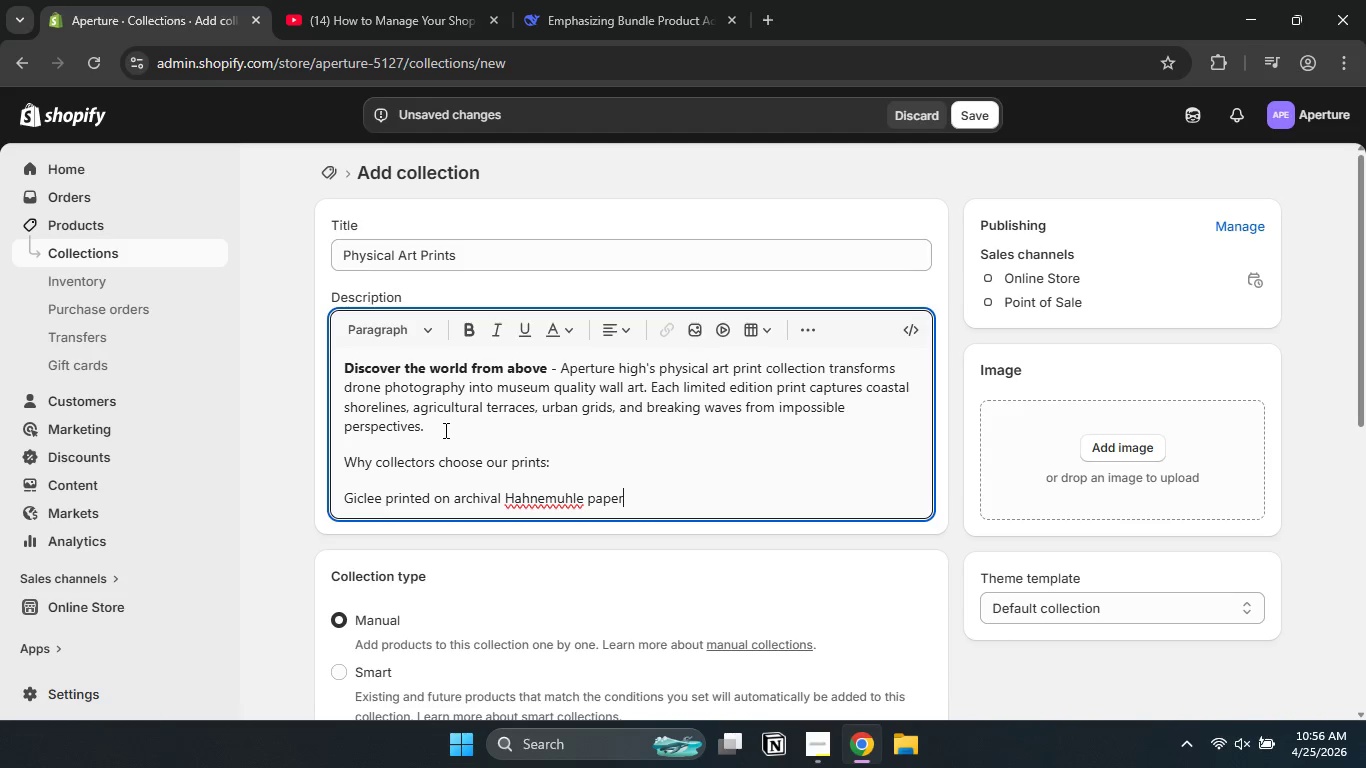 
key(Enter)
 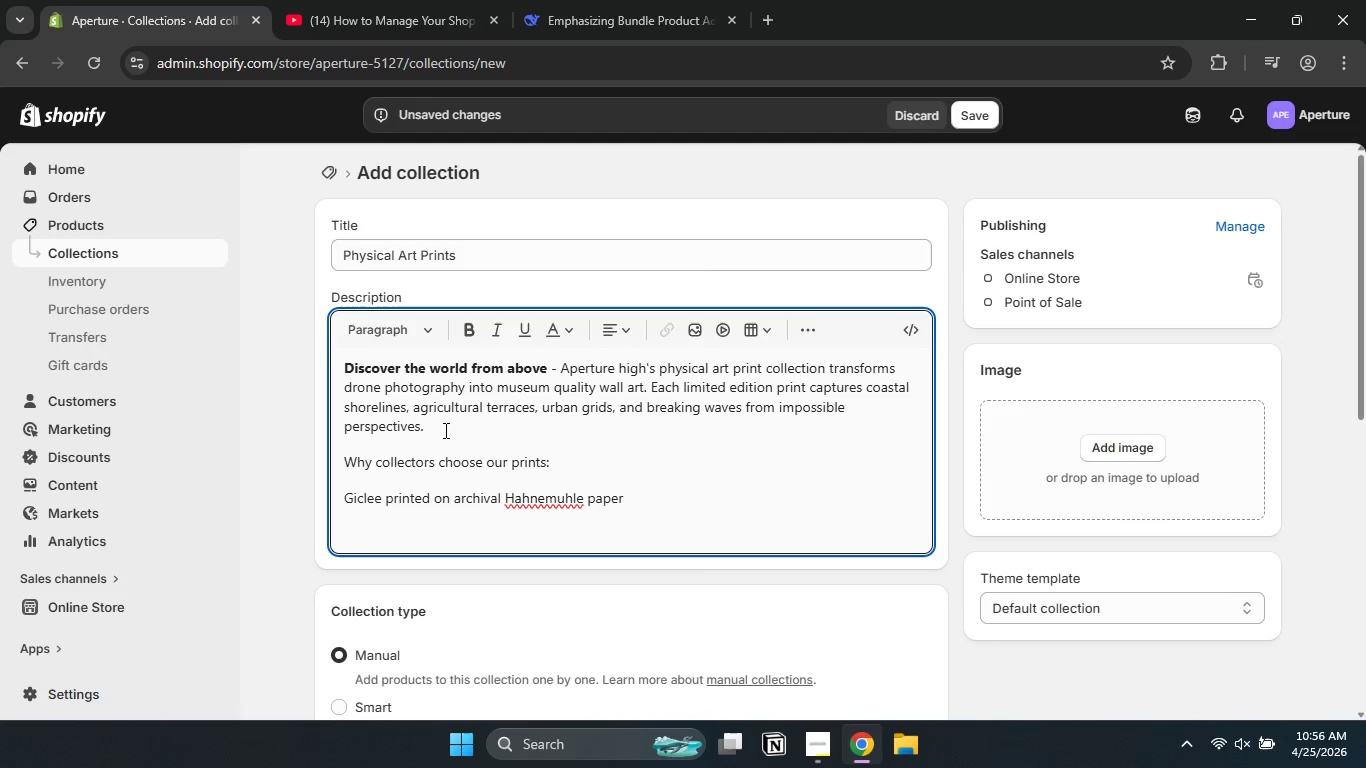 
type(Unframed or hand finished solid wood frames)
 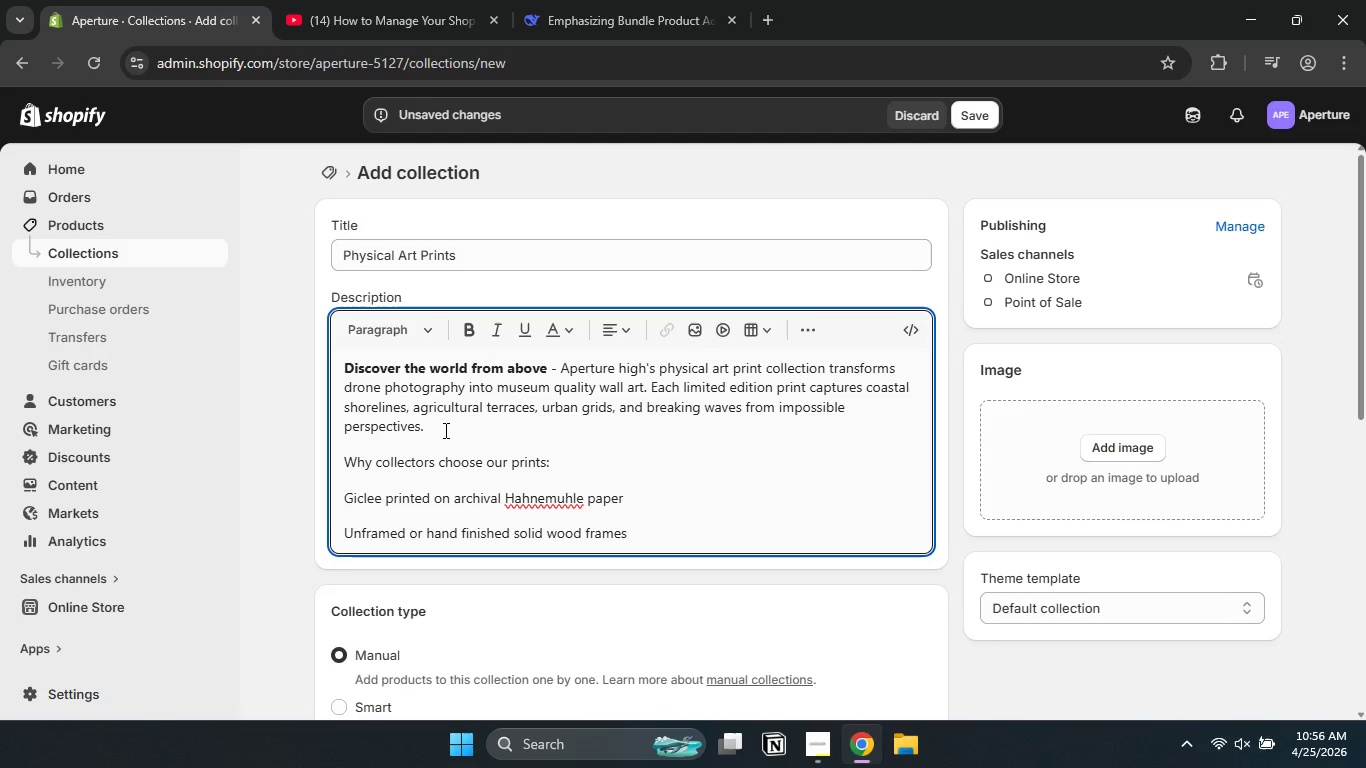 
key(Enter)
 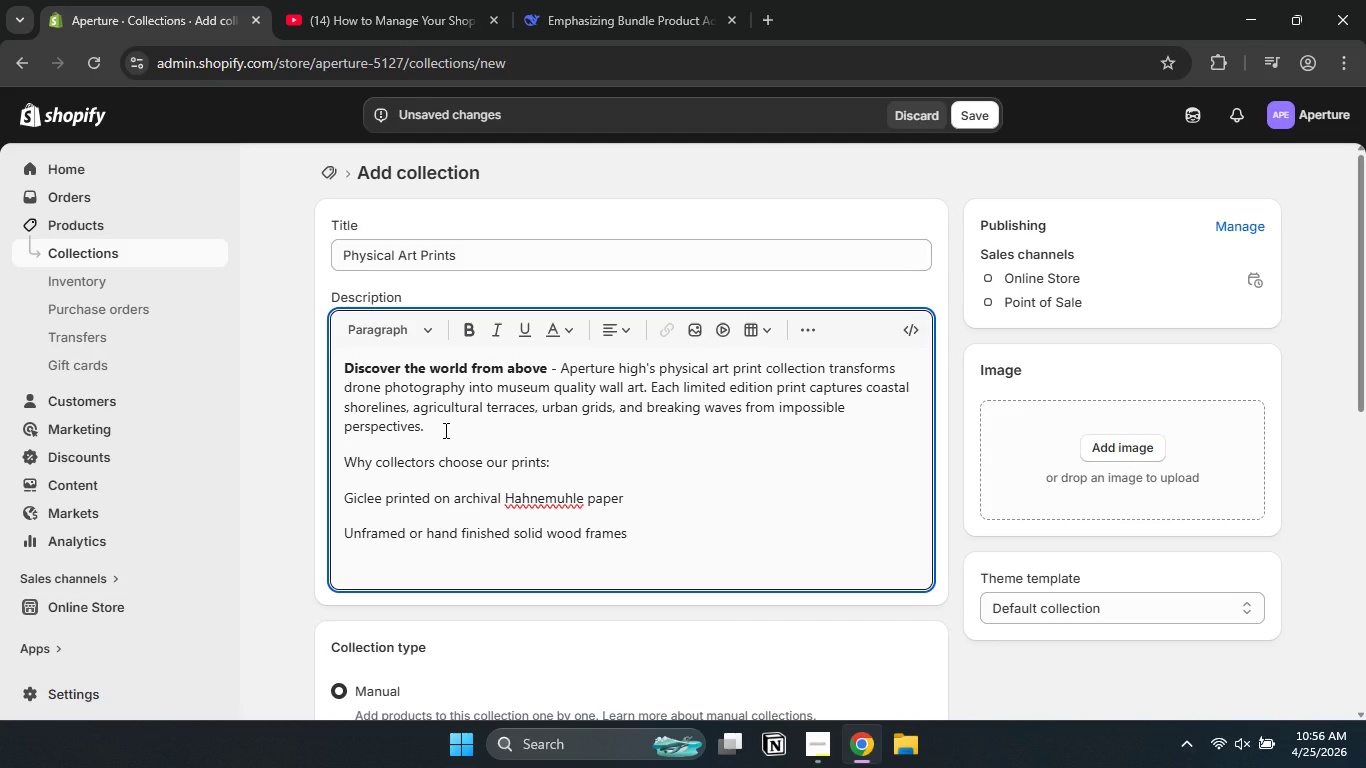 
type(Top-down and O)
key(Backspace)
type(obliwu)
key(Backspace)
key(Backspace)
type(que aerial composition )
 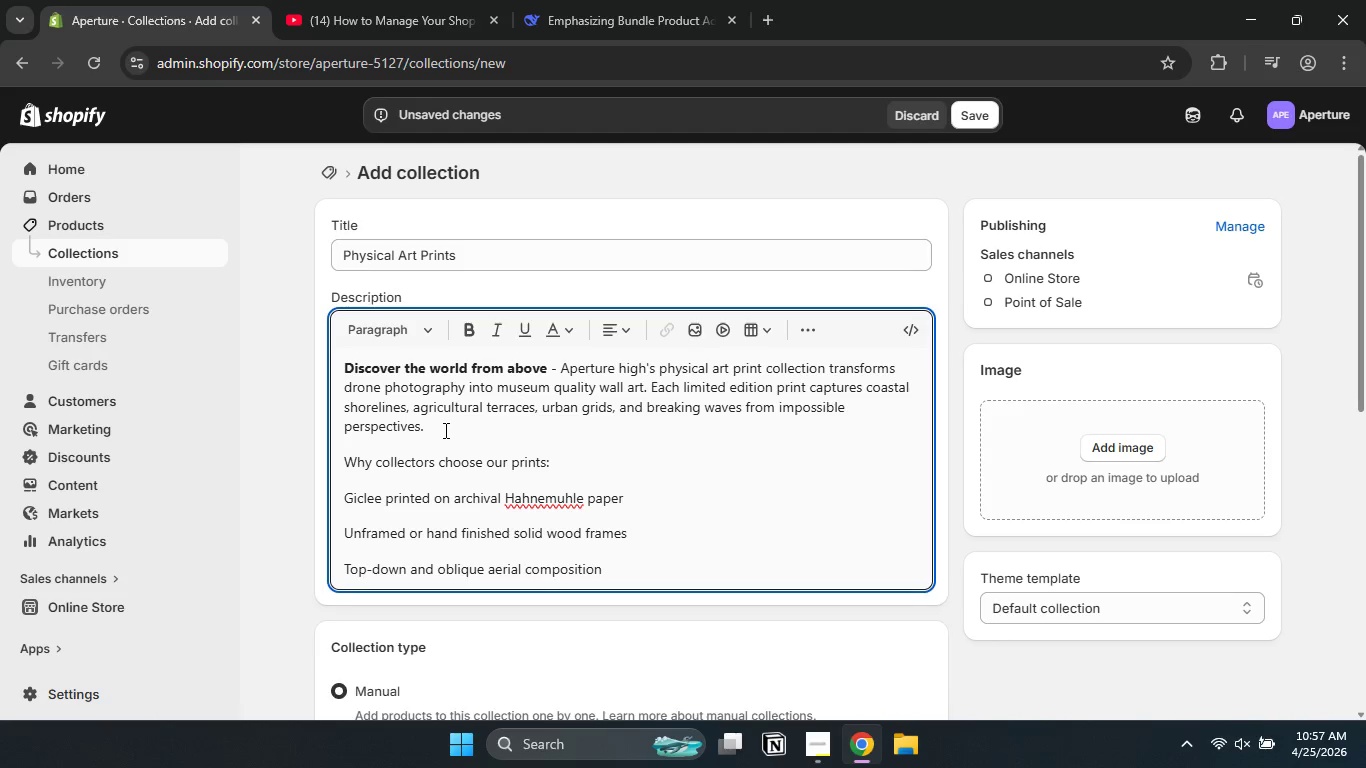 
 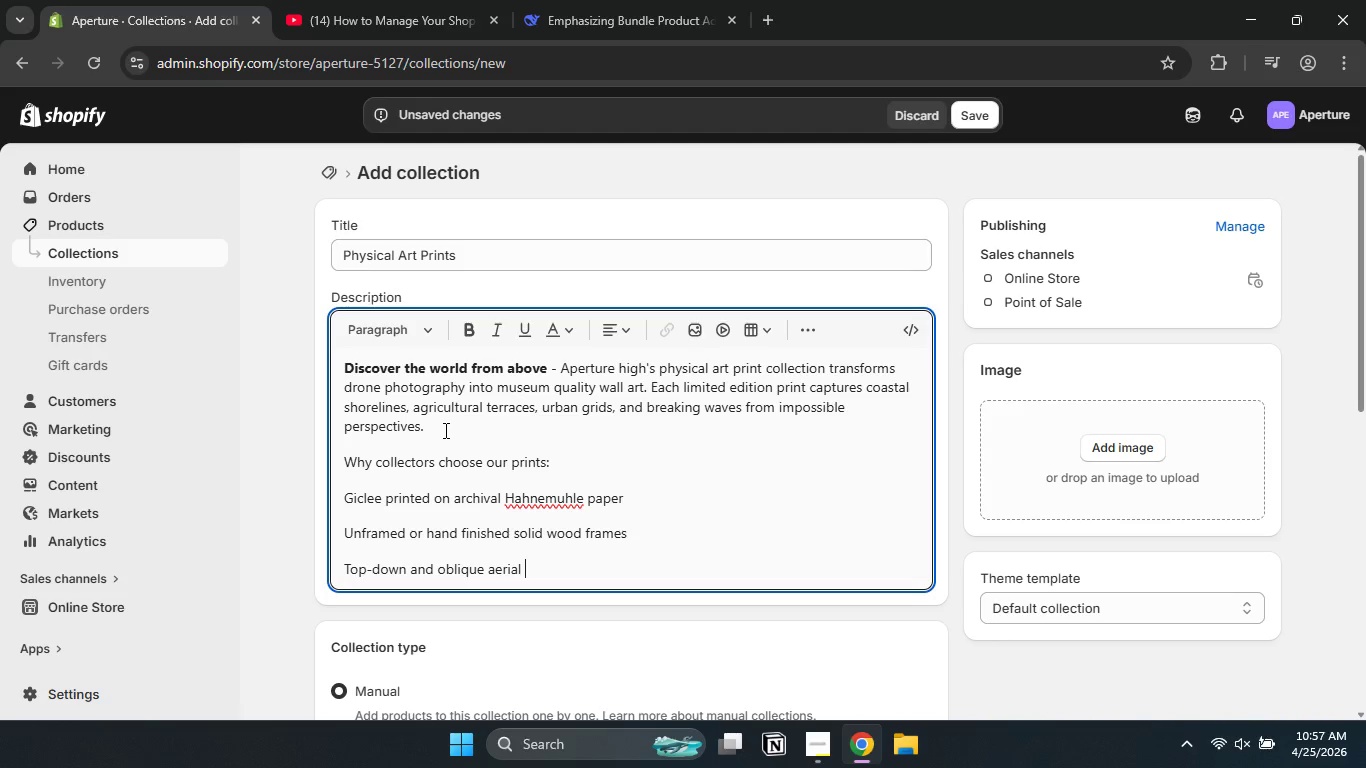 
key(Enter)
 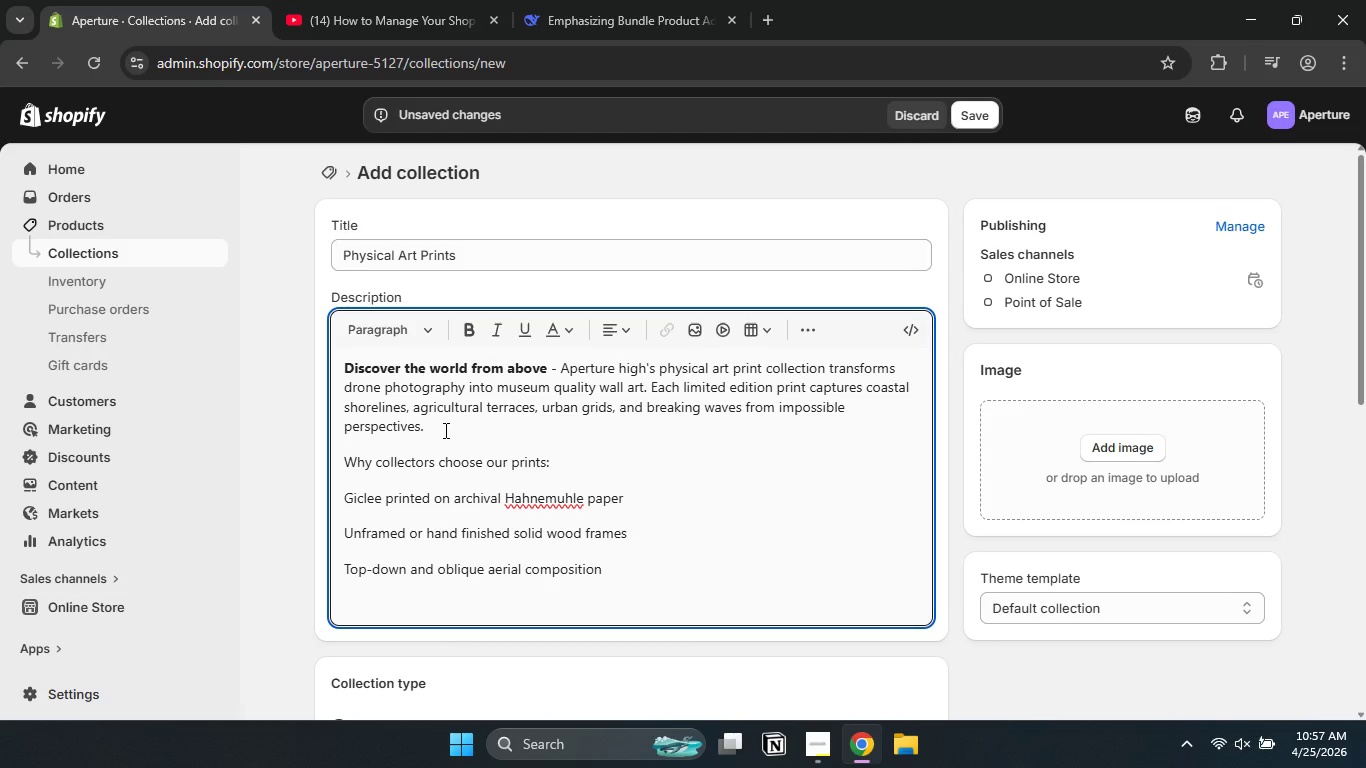 
key(Backspace)
 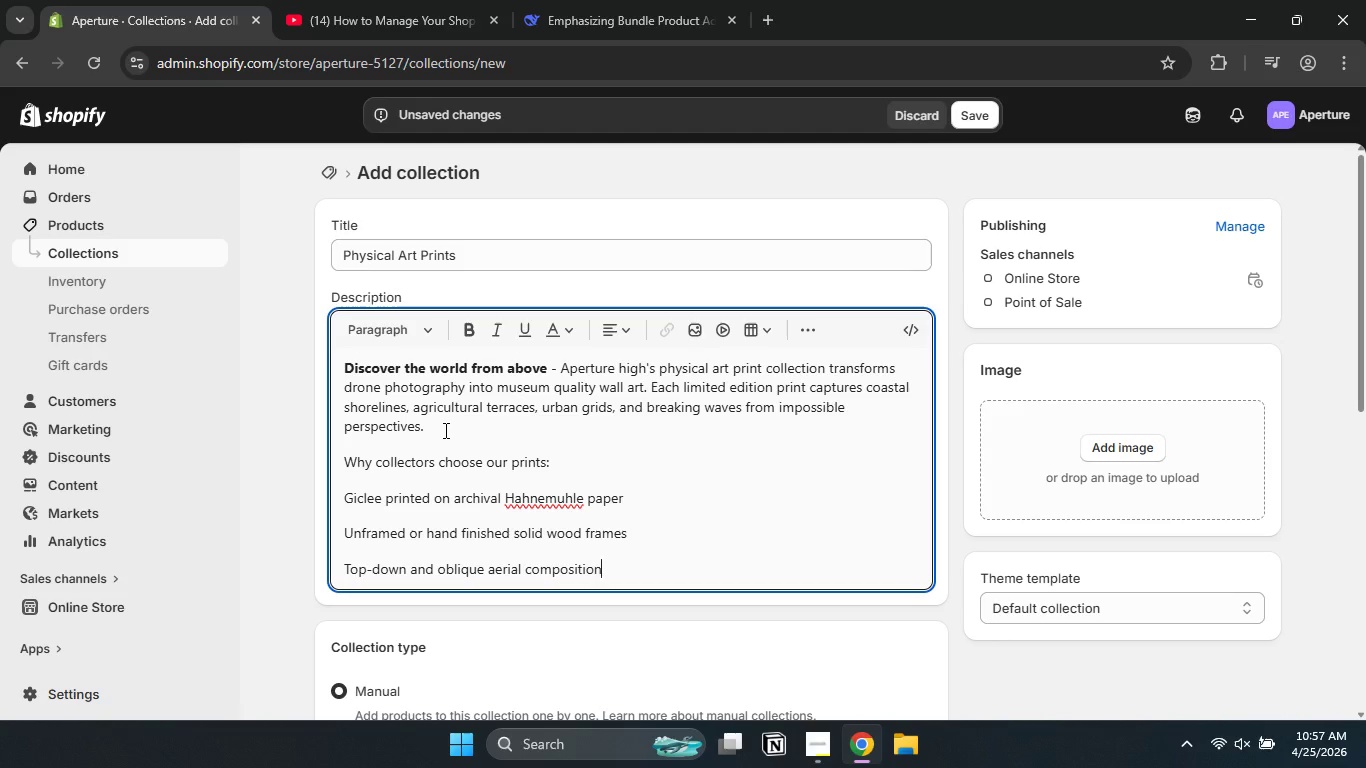 
key(Backspace)
 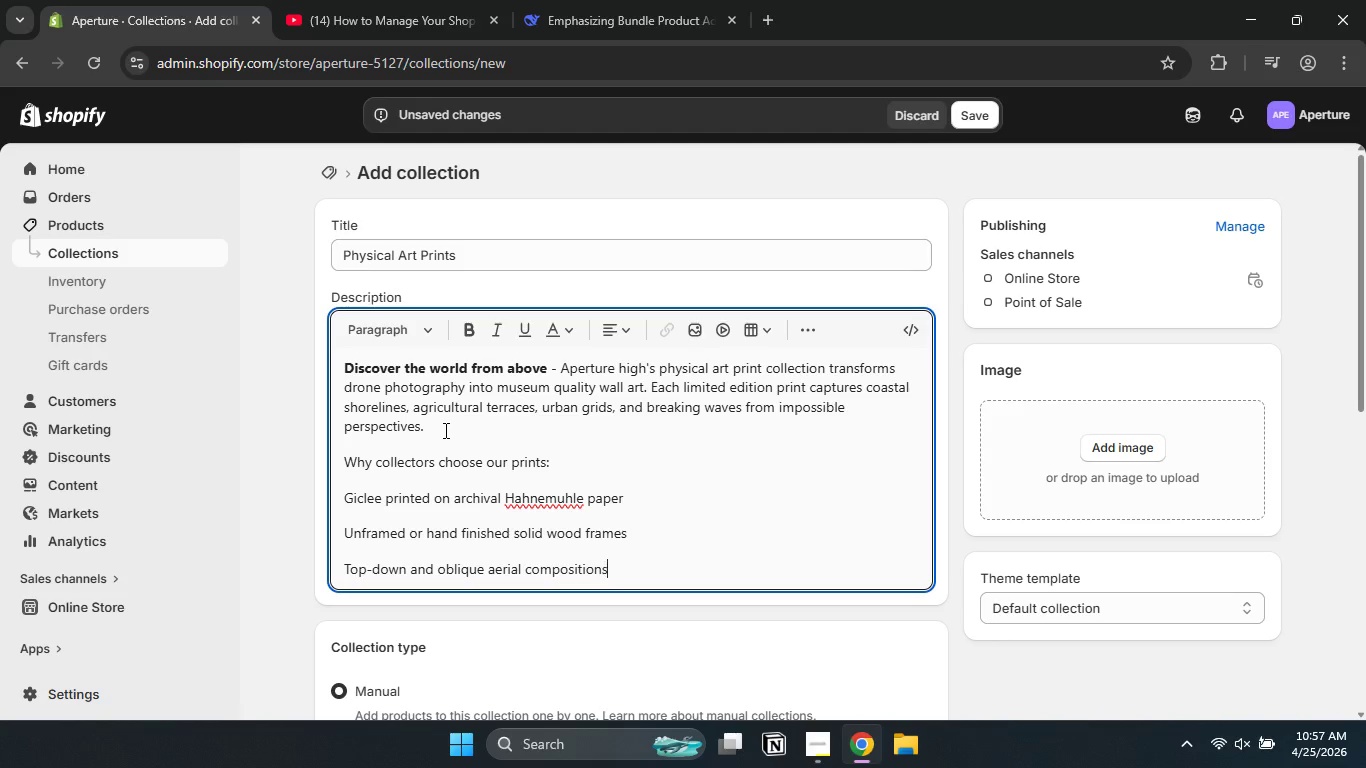 
key(S)
 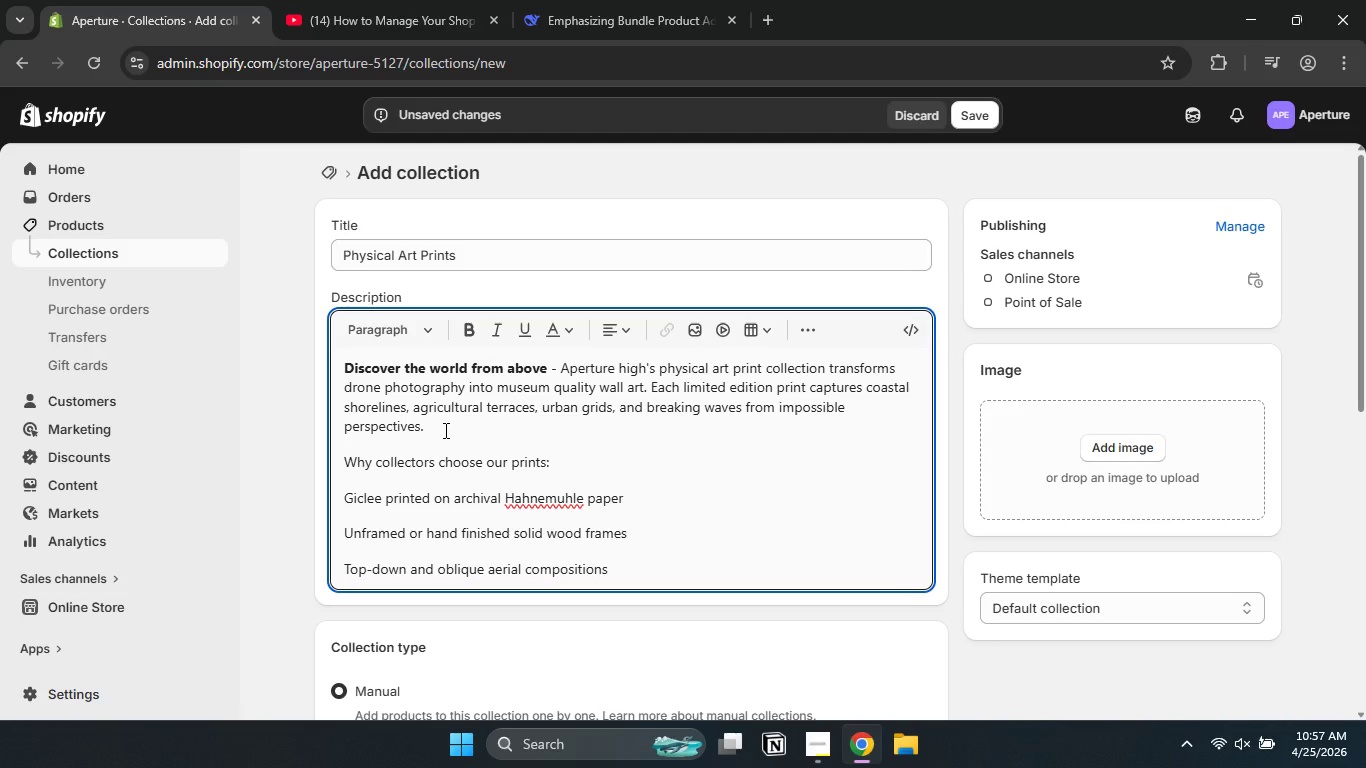 
key(Enter)
 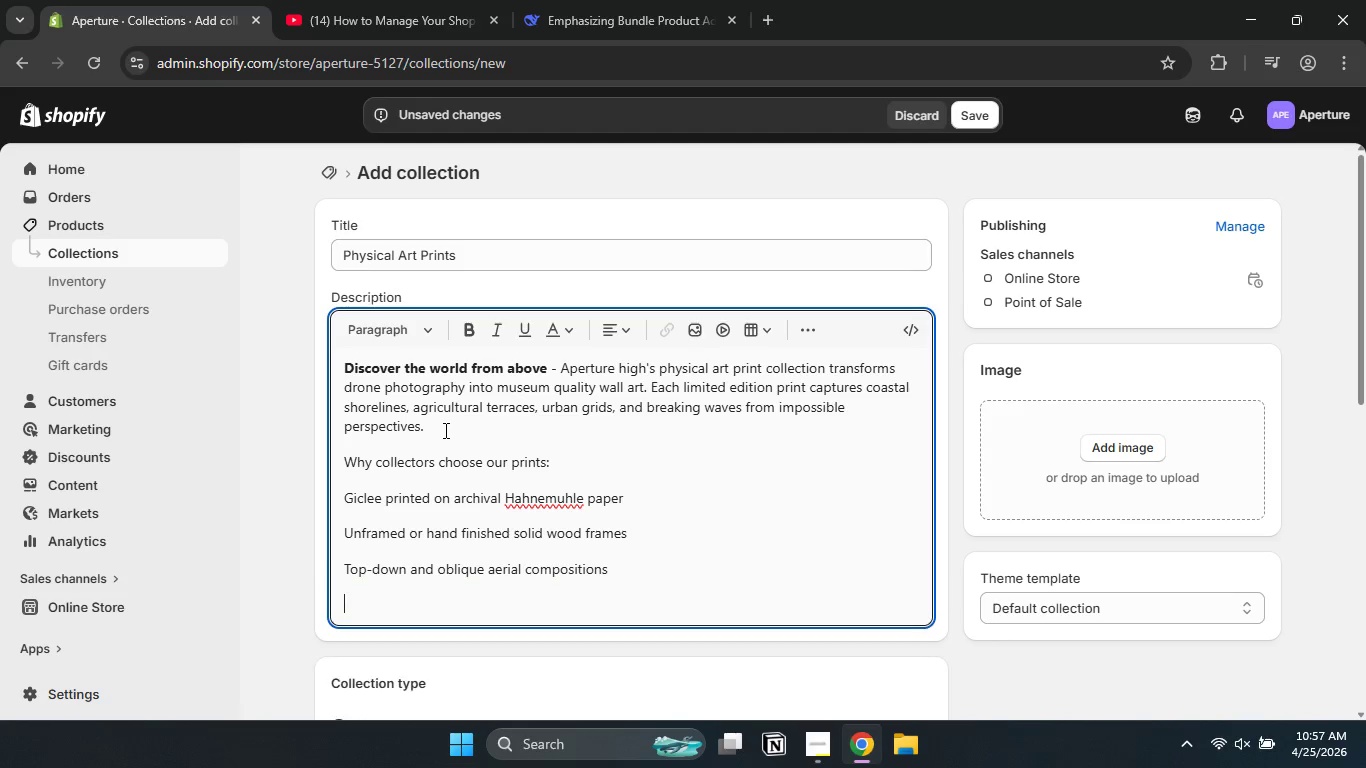 
type(Crtificate )
key(Backspace)
type(ertificate of authencity )
 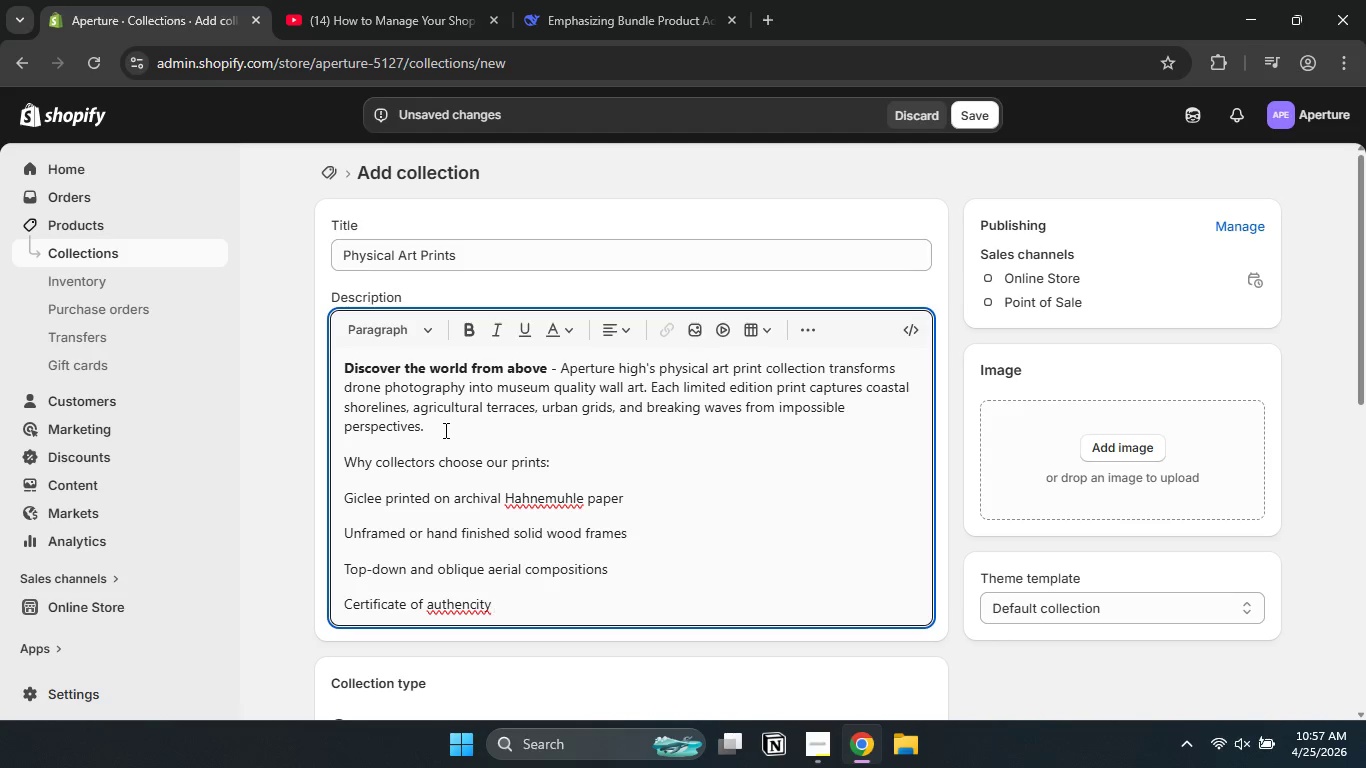 
wait(5.25)
 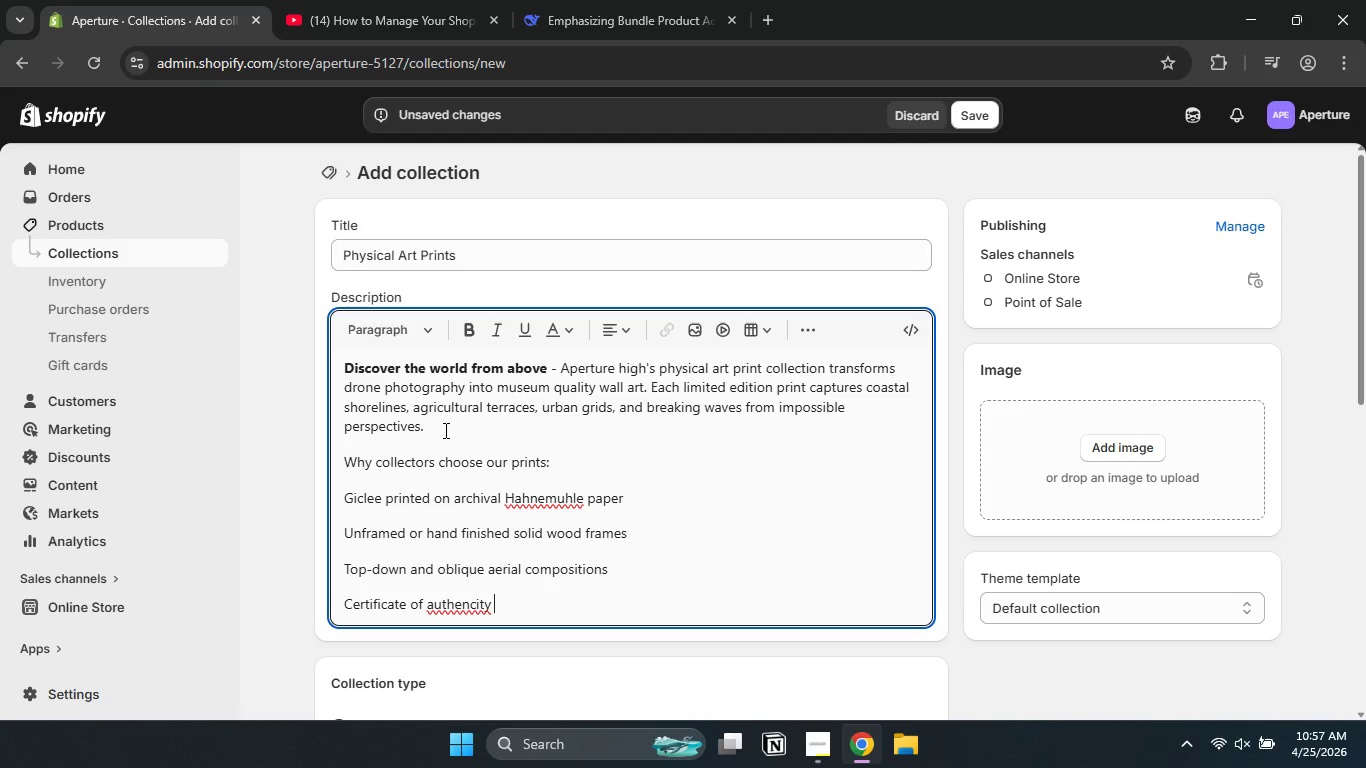 
left_click([474, 609])
 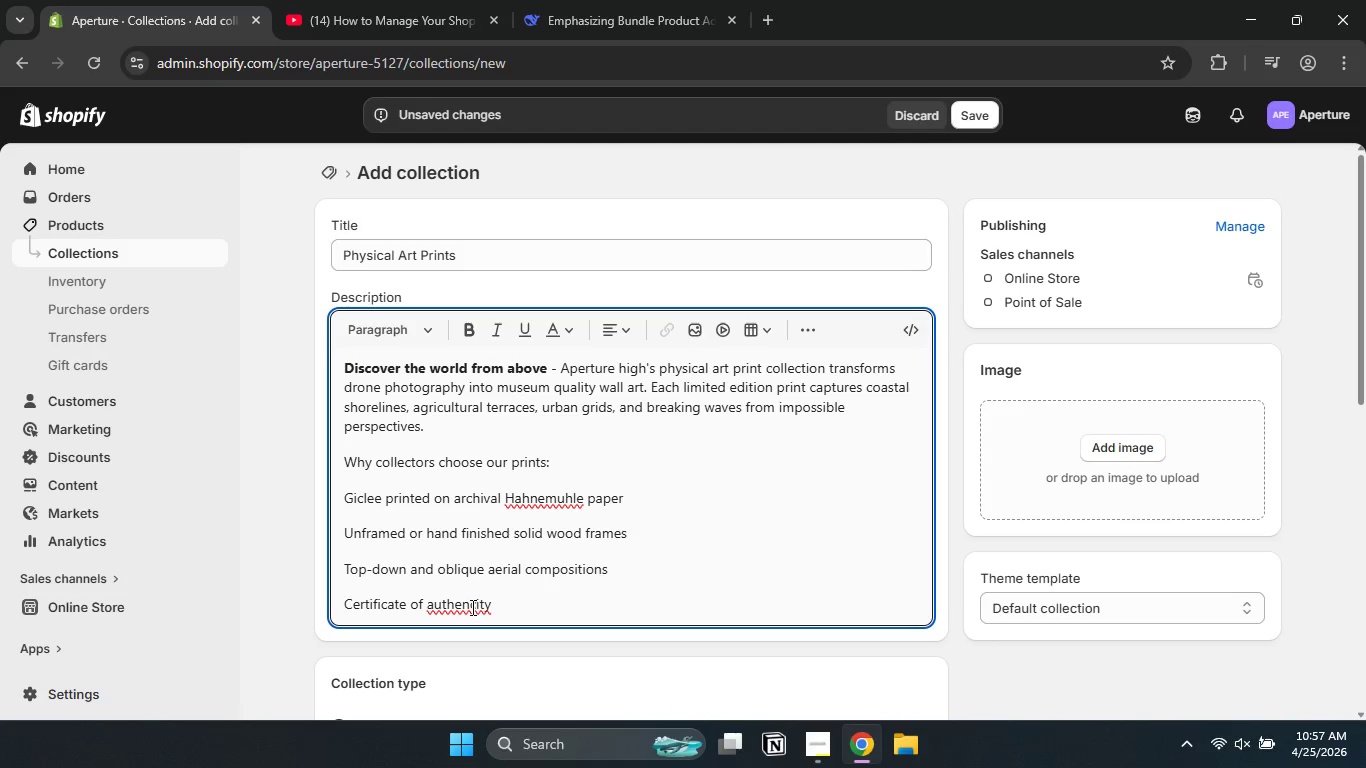 
left_click([470, 605])
 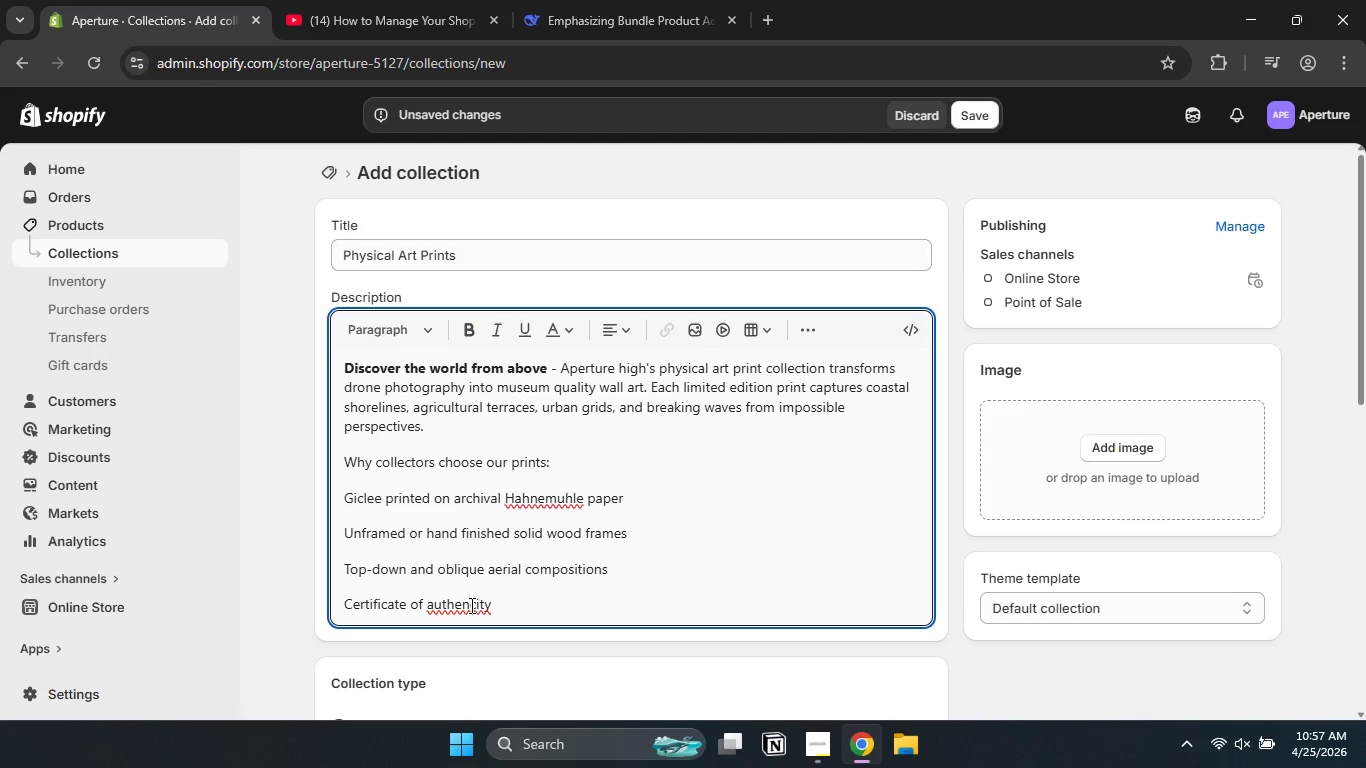 
type(ti)
 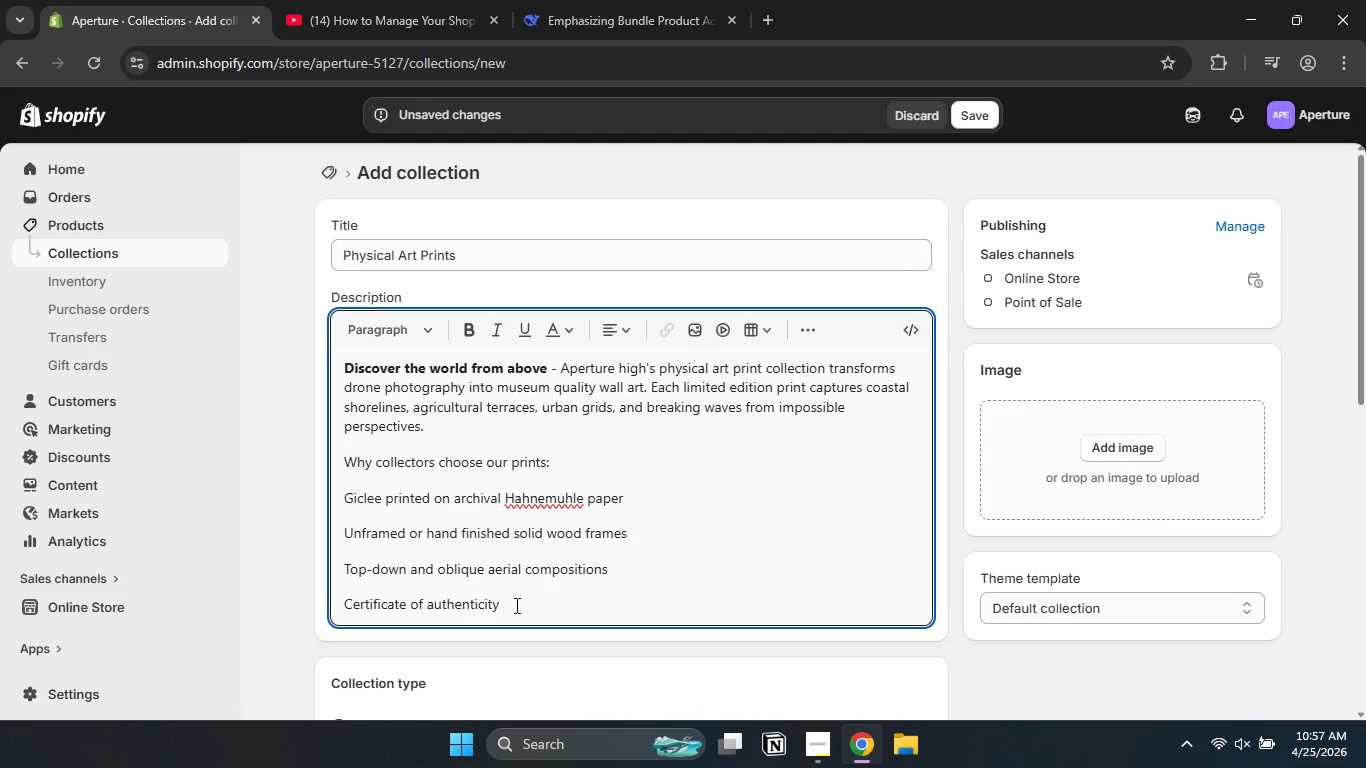 
left_click([517, 605])
 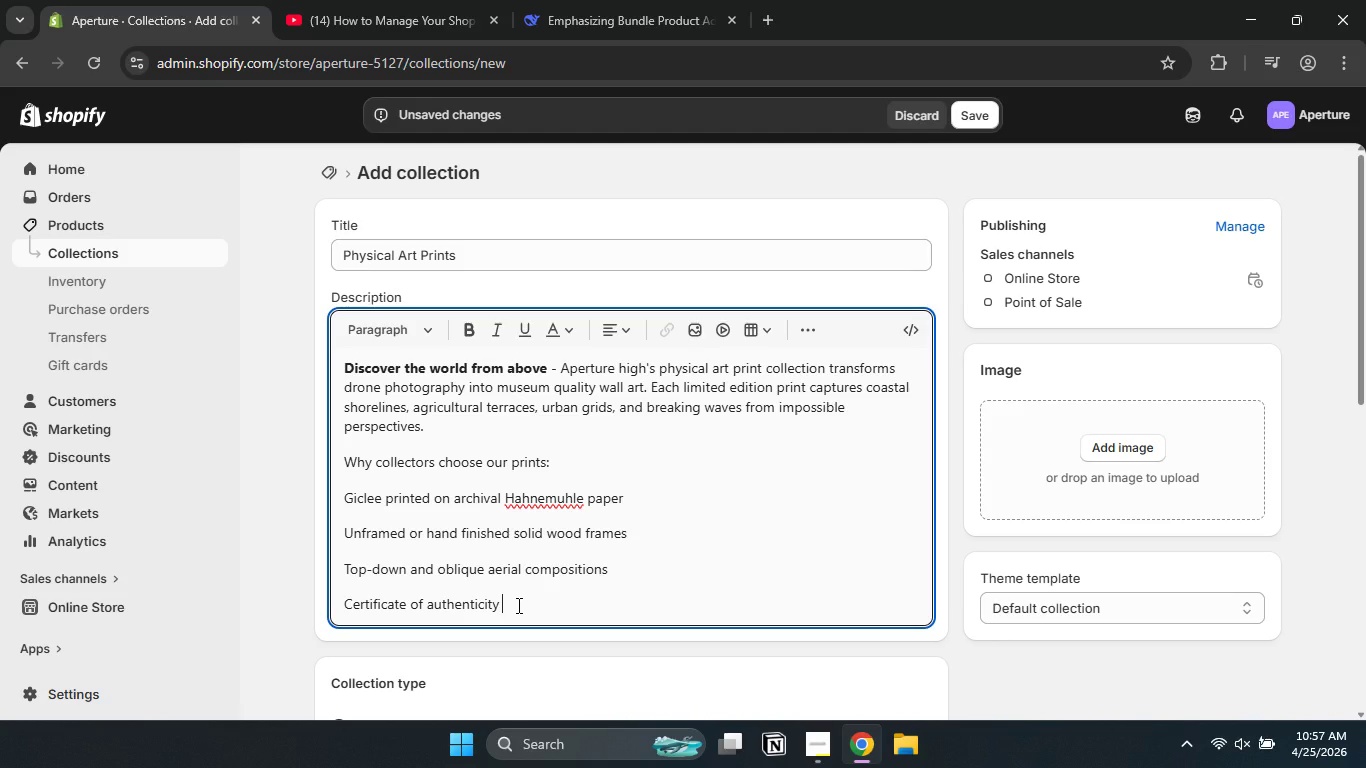 
type(with every order)
 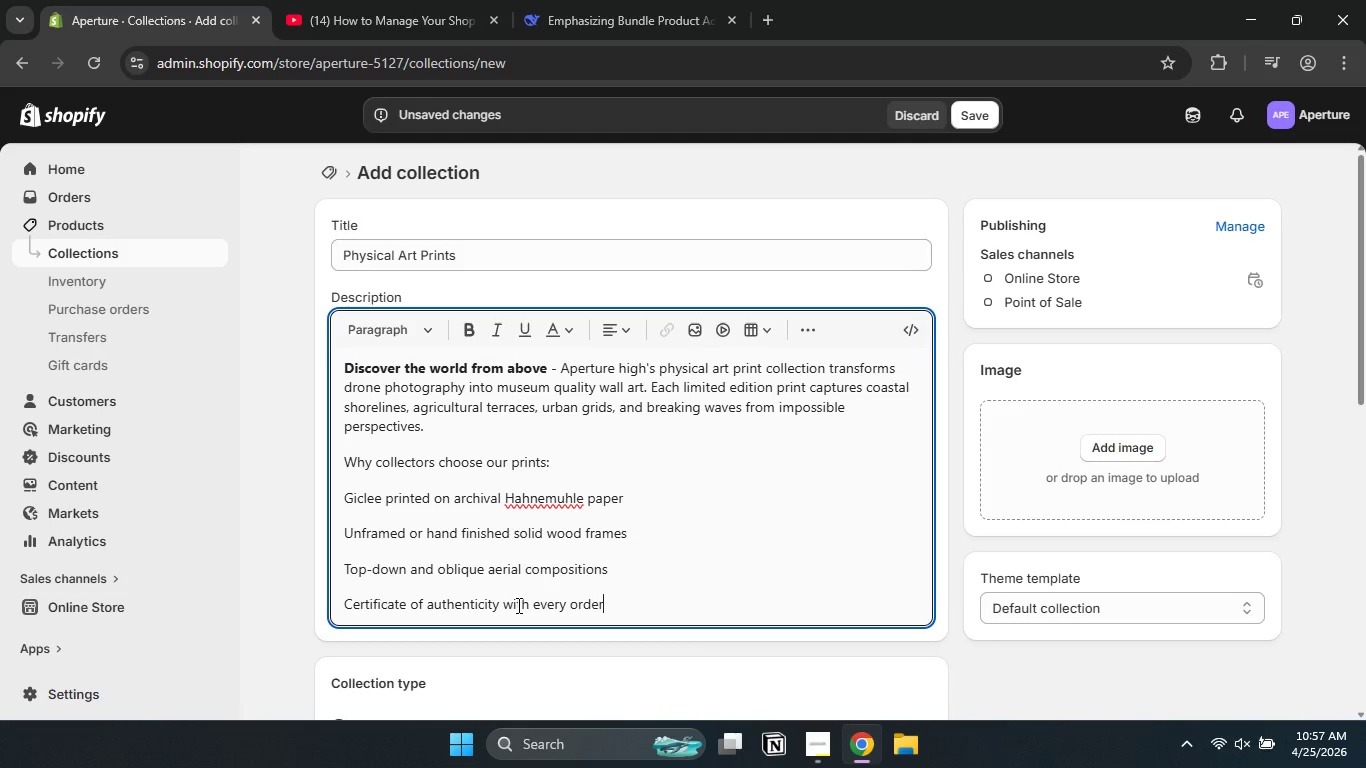 
key(Enter)
 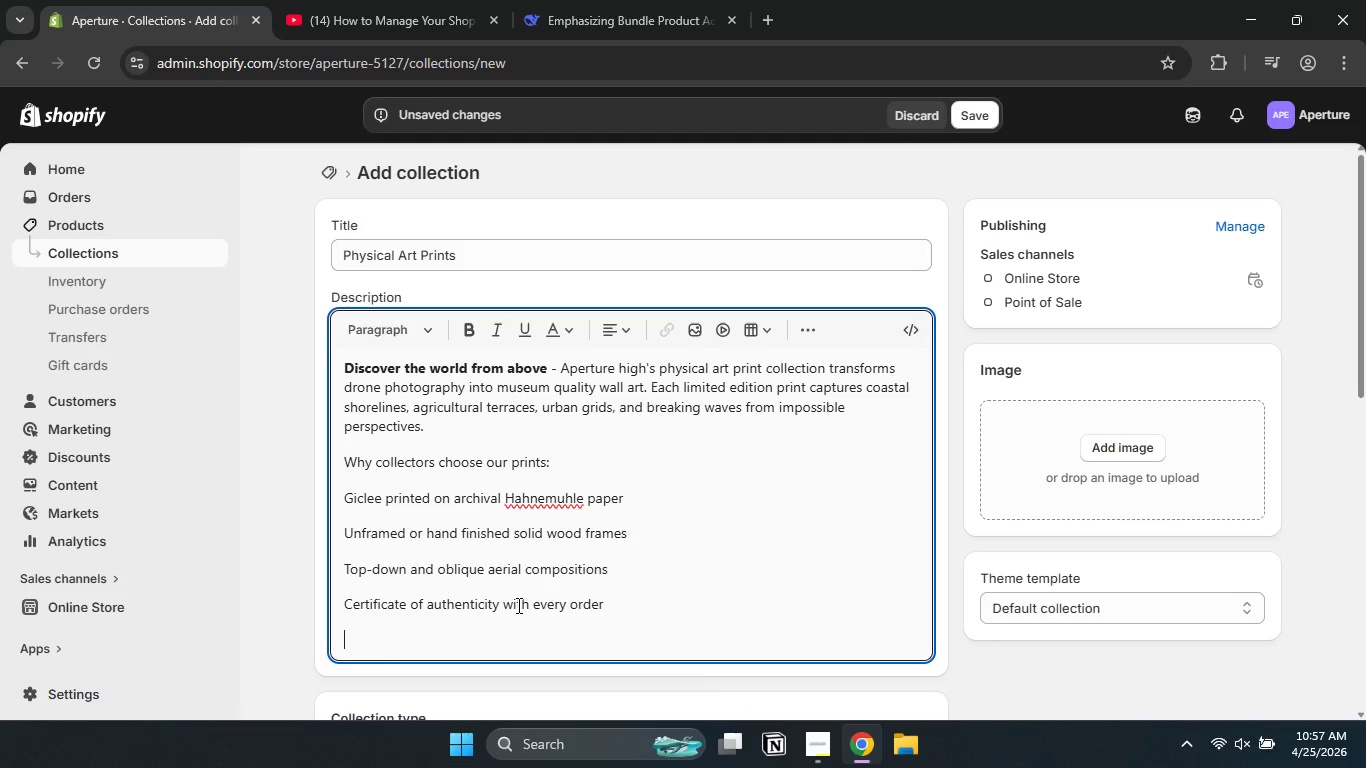 
type(Free shipping on framed prints within the contiguous US)
 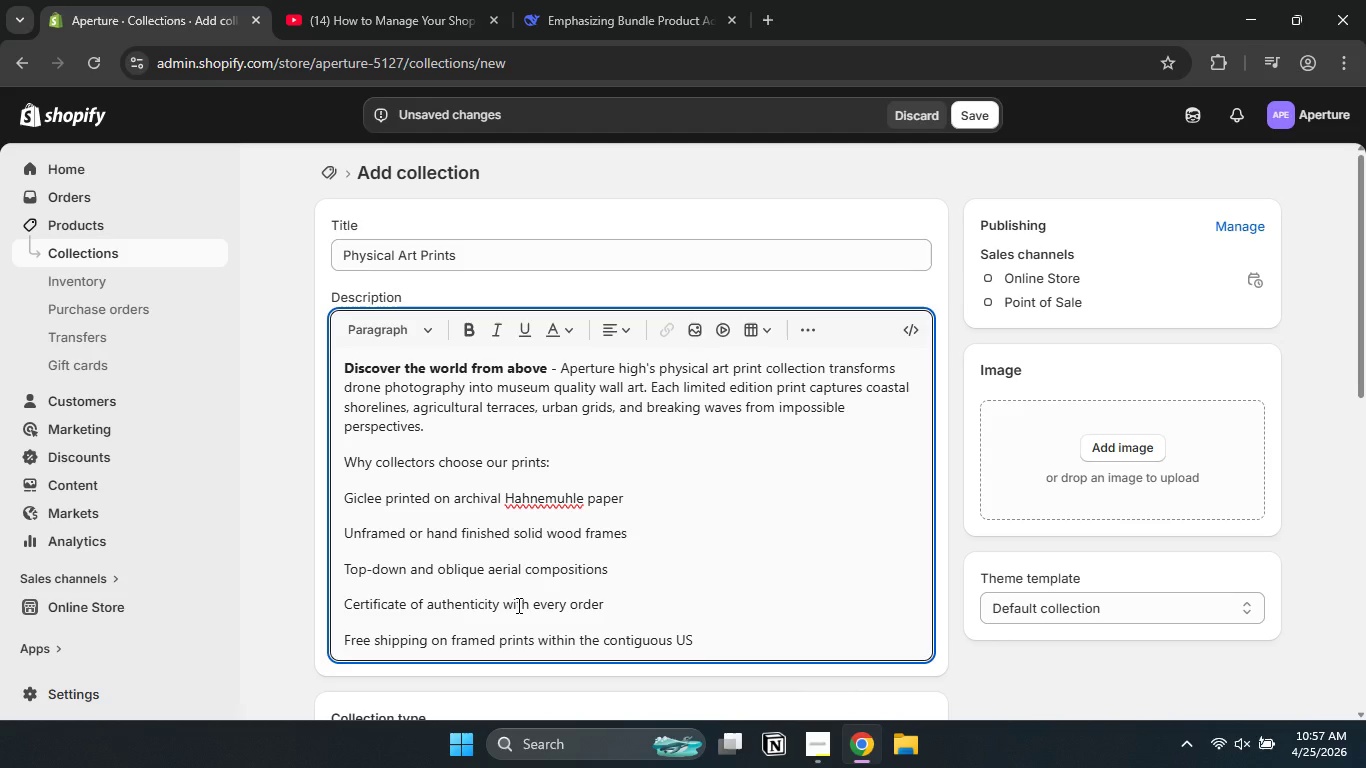 
key(Enter)
 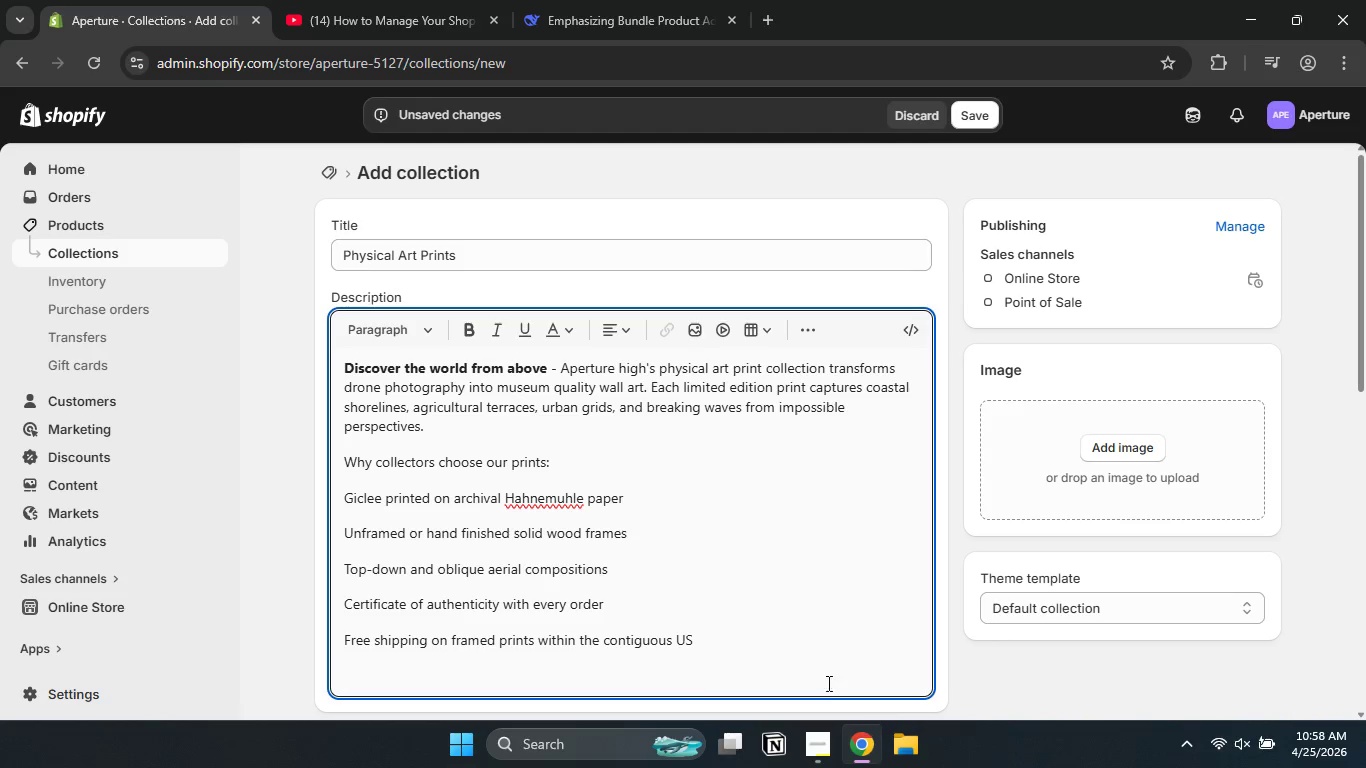 
left_click_drag(start_coordinate=[704, 639], to_coordinate=[341, 501])
 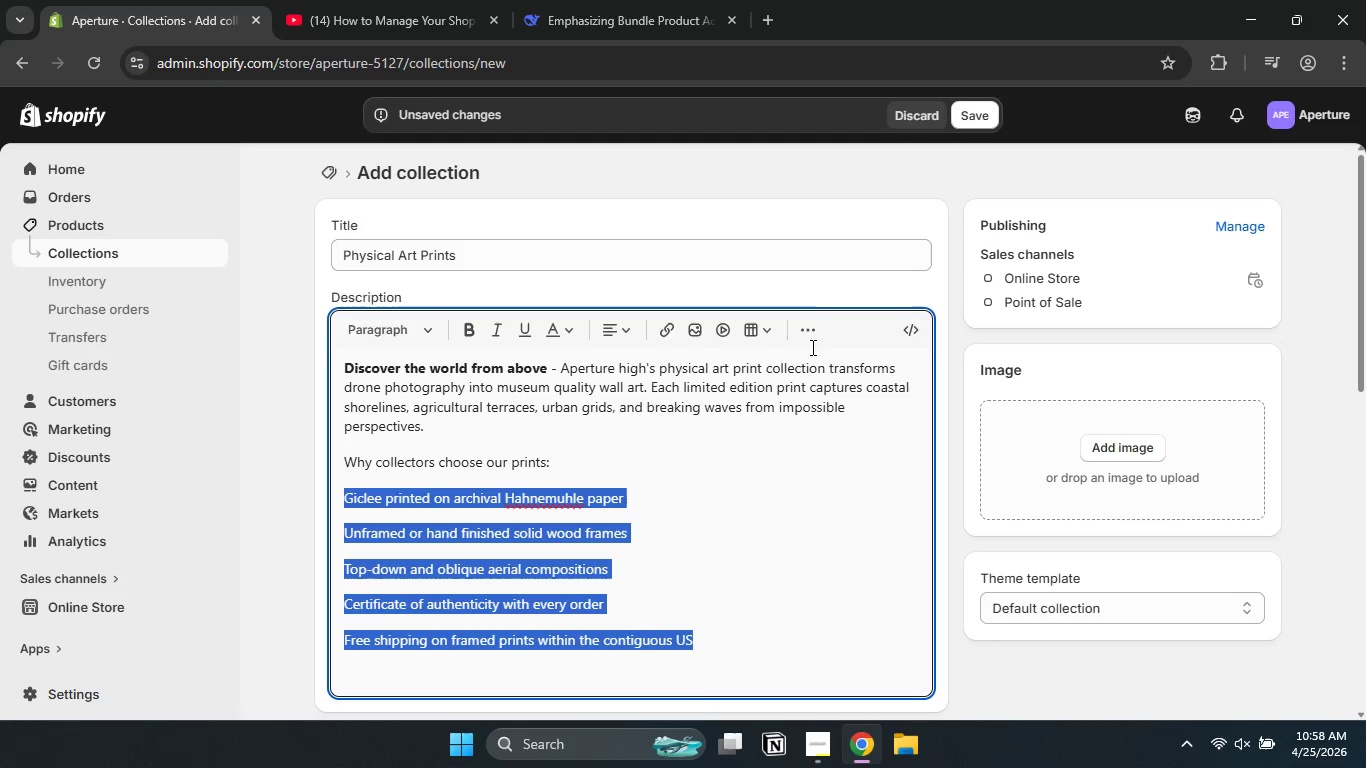 
left_click([804, 335])
 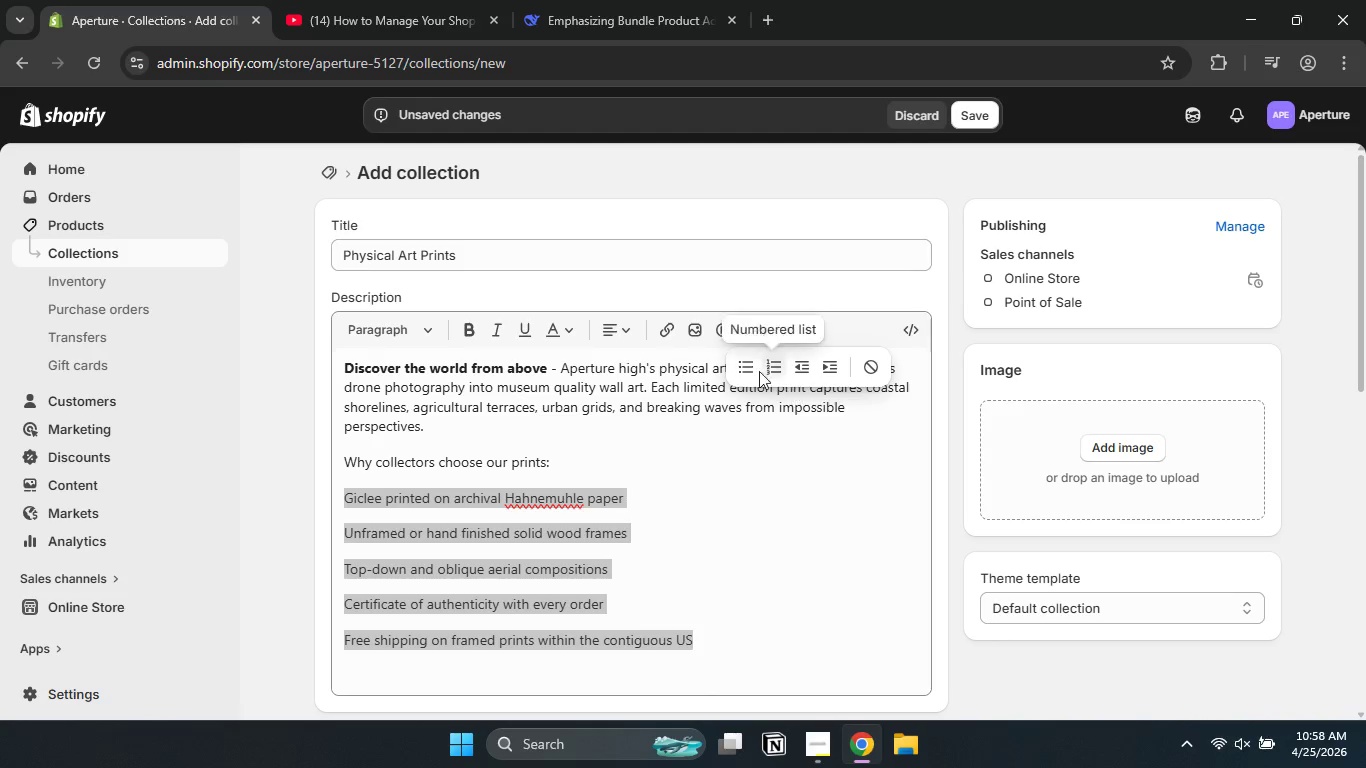 
left_click([755, 370])
 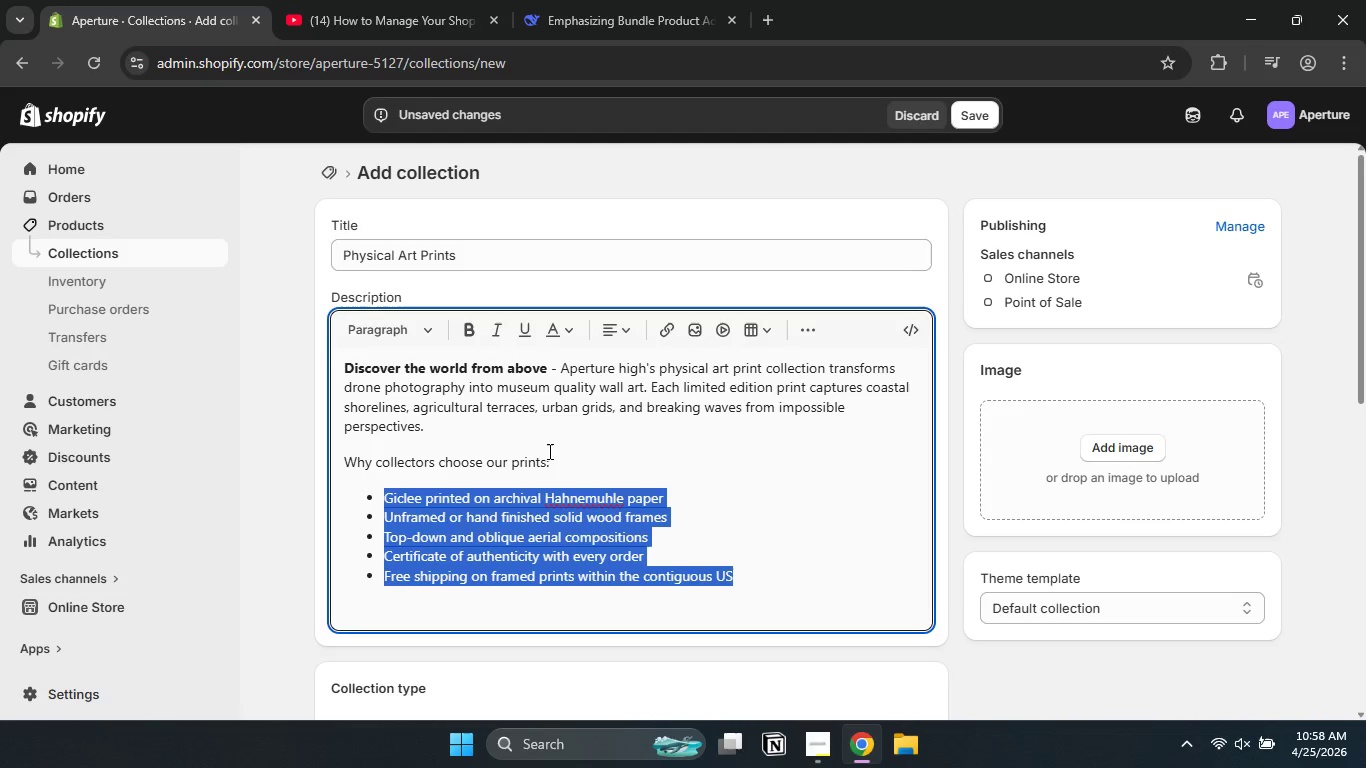 
left_click_drag(start_coordinate=[553, 457], to_coordinate=[332, 454])
 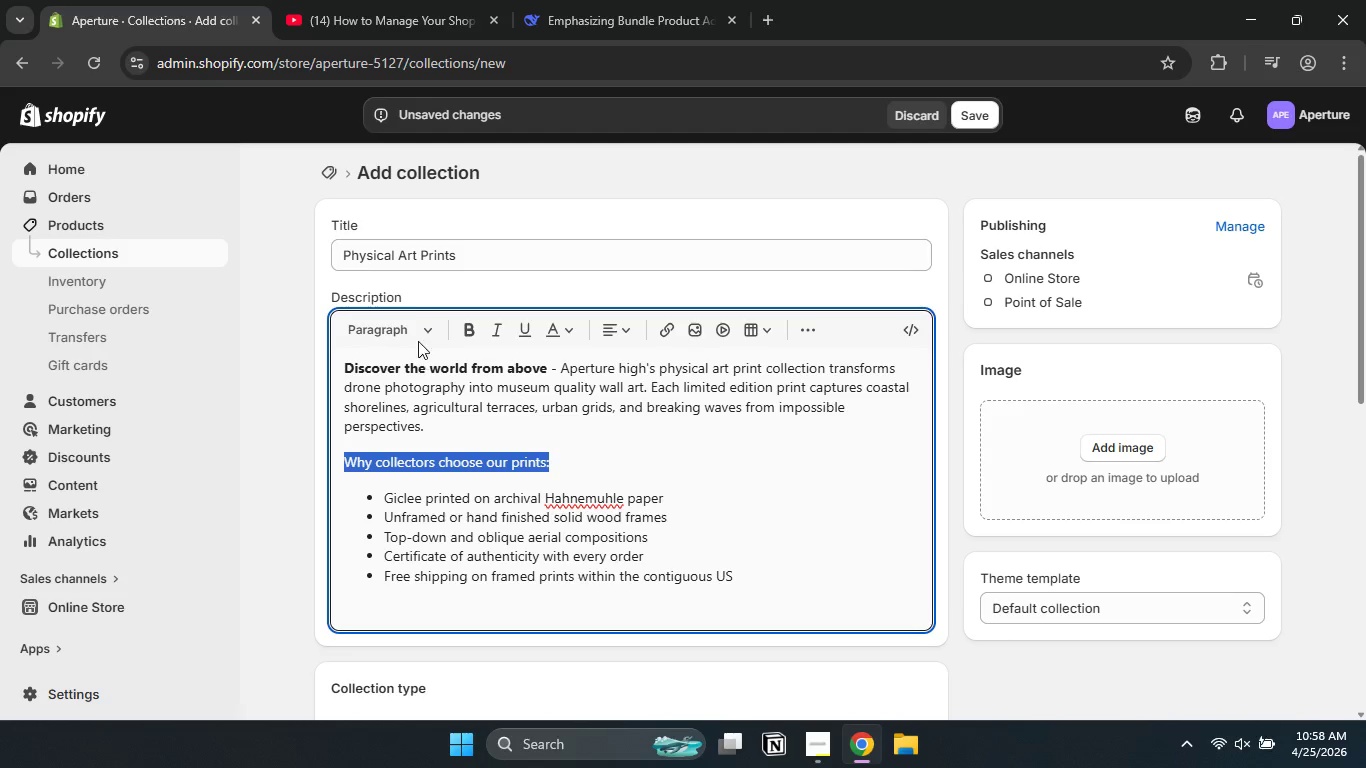 
left_click([416, 326])
 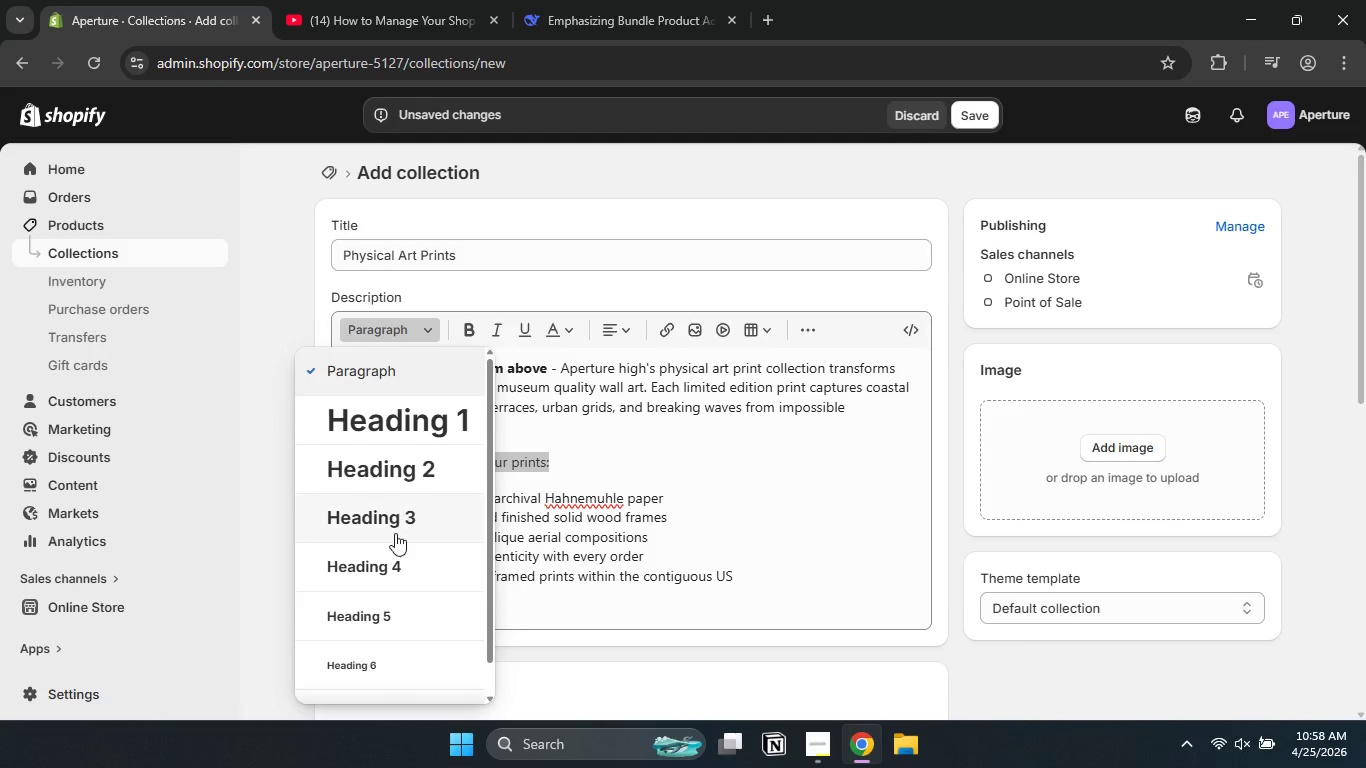 
left_click([384, 575])
 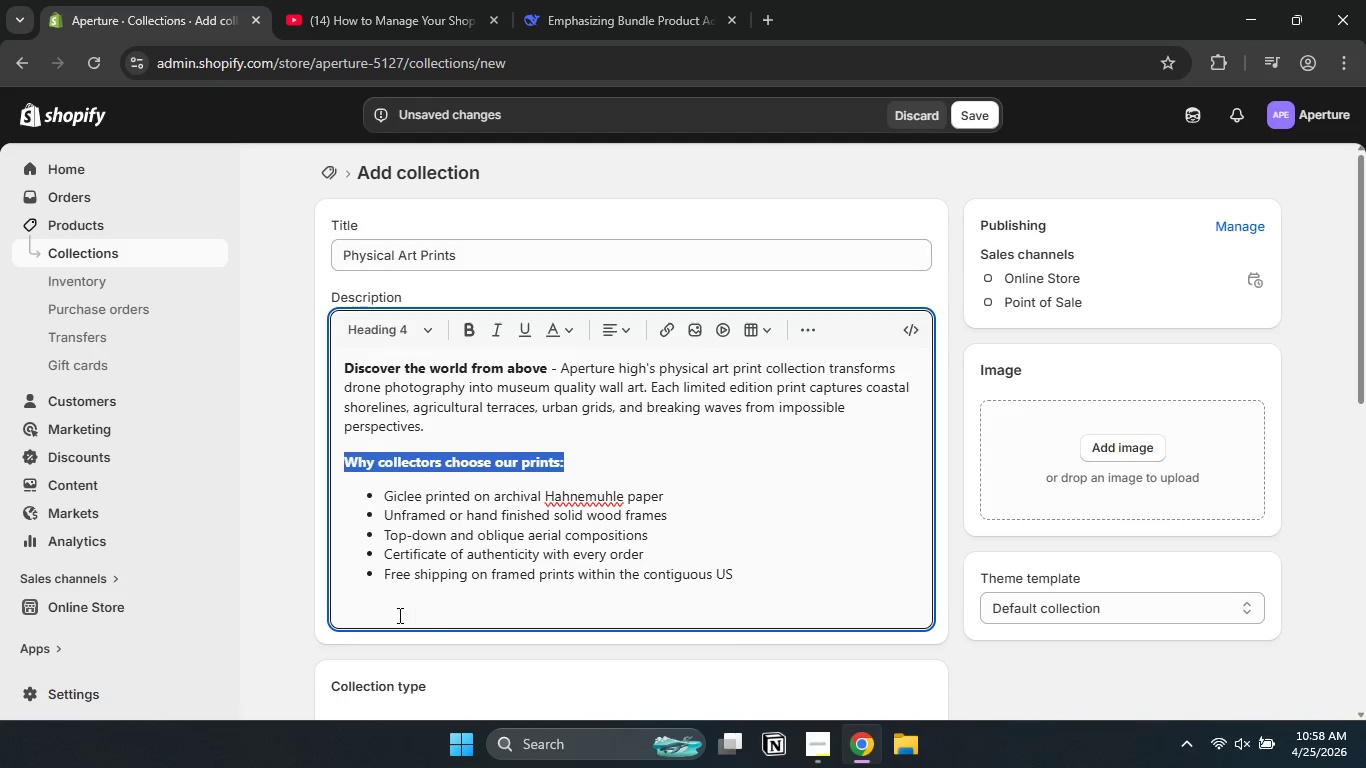 
left_click([360, 609])
 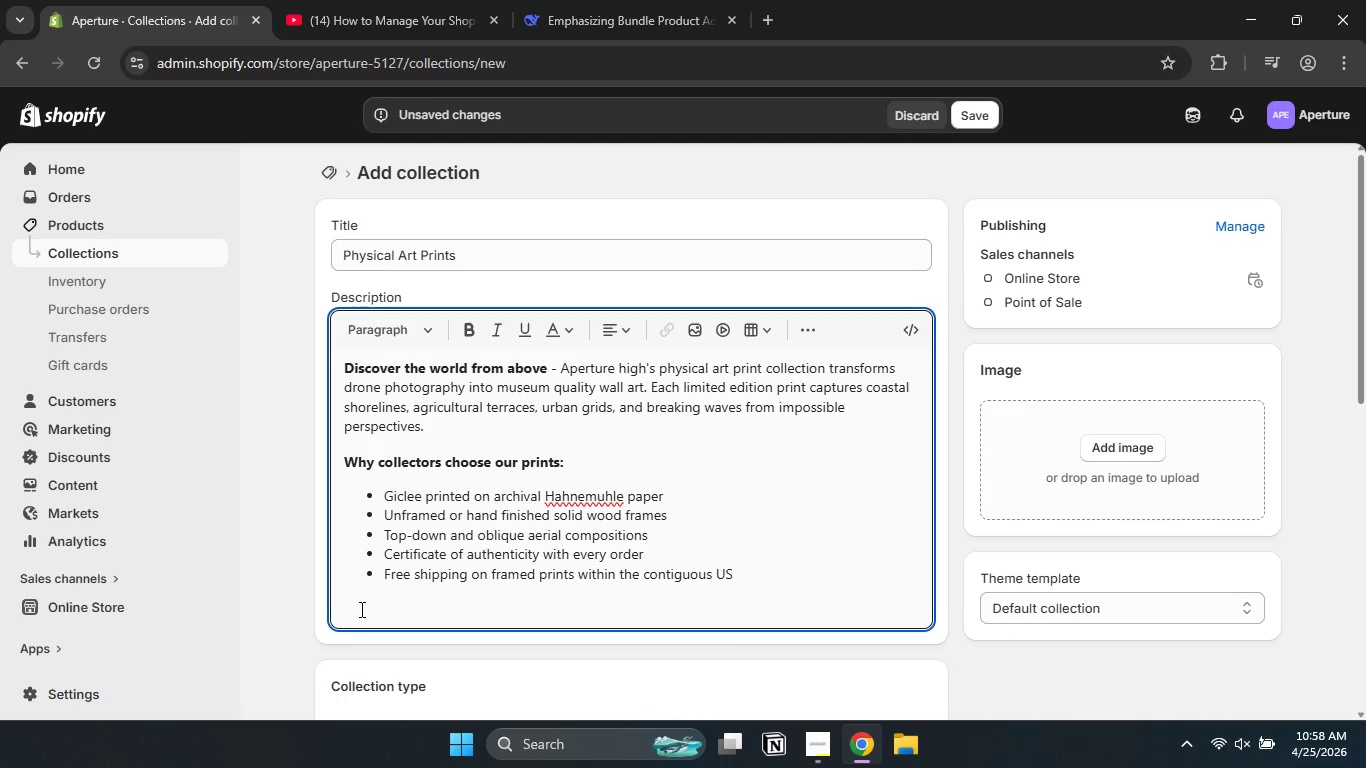 
type(Perfect for: Living rooms )
key(Backspace)
type(, law od)
key(Backspace)
type(ffices, boutiqu )
key(Backspace)
key(Backspace)
type(ue hotels, surfa)
key(Backspace)
type( shops, and modern healthcare spaces. Every priny )
key(Backspace)
key(Backspace)
type(t tells a sr)
key(Backspace)
type(tory of geof)
key(Backspace)
type(graphy )
key(Backspace)
type(, light )
key(Backspace)
type(, and altitude.)
 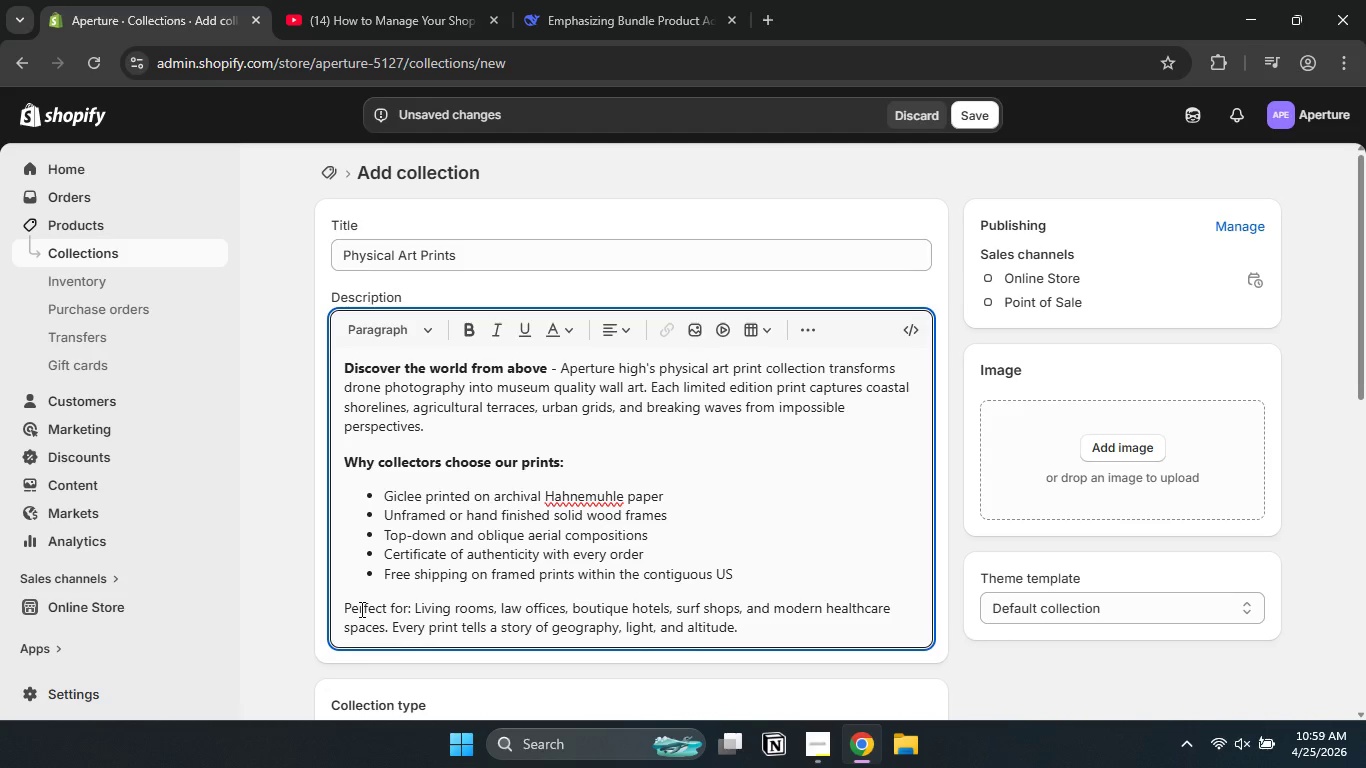 
left_click_drag(start_coordinate=[411, 607], to_coordinate=[323, 609])
 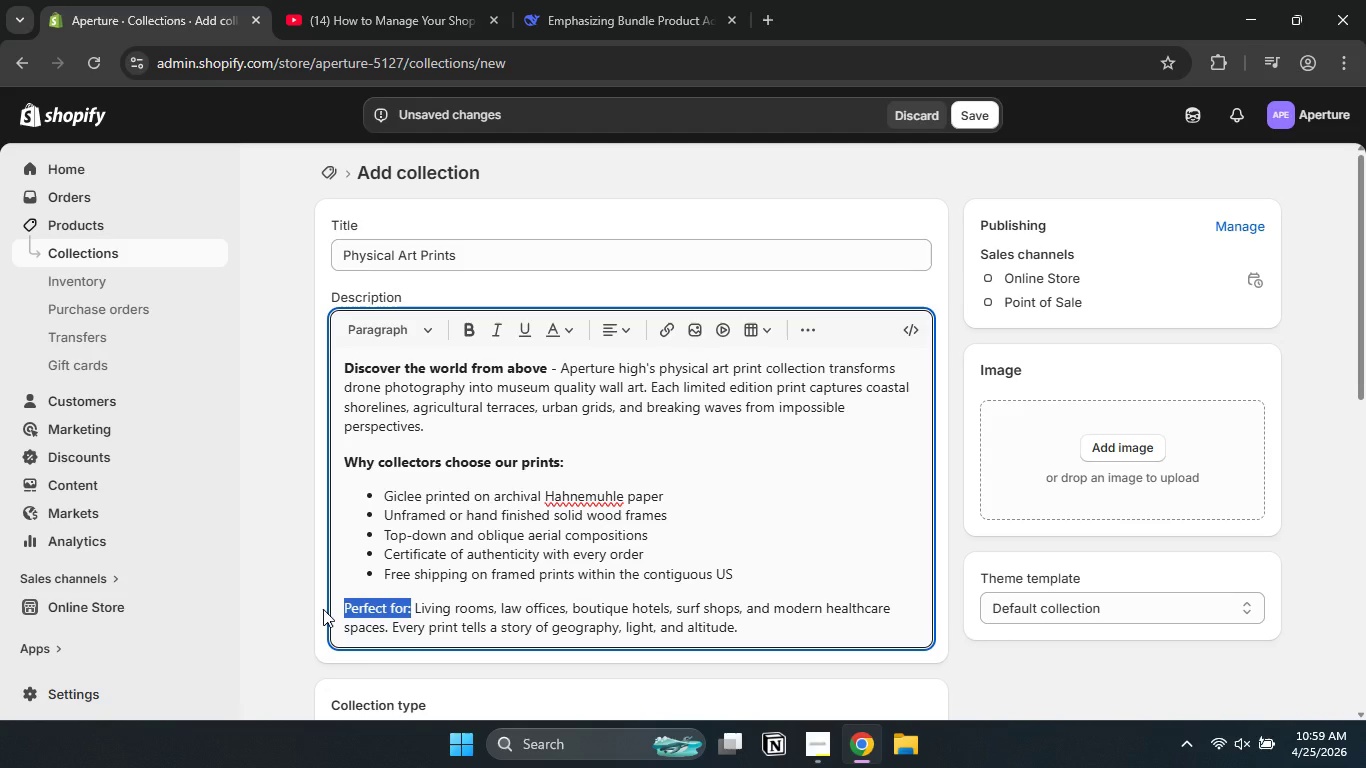 
hold_key(key=ControlLeft, duration=0.83)
 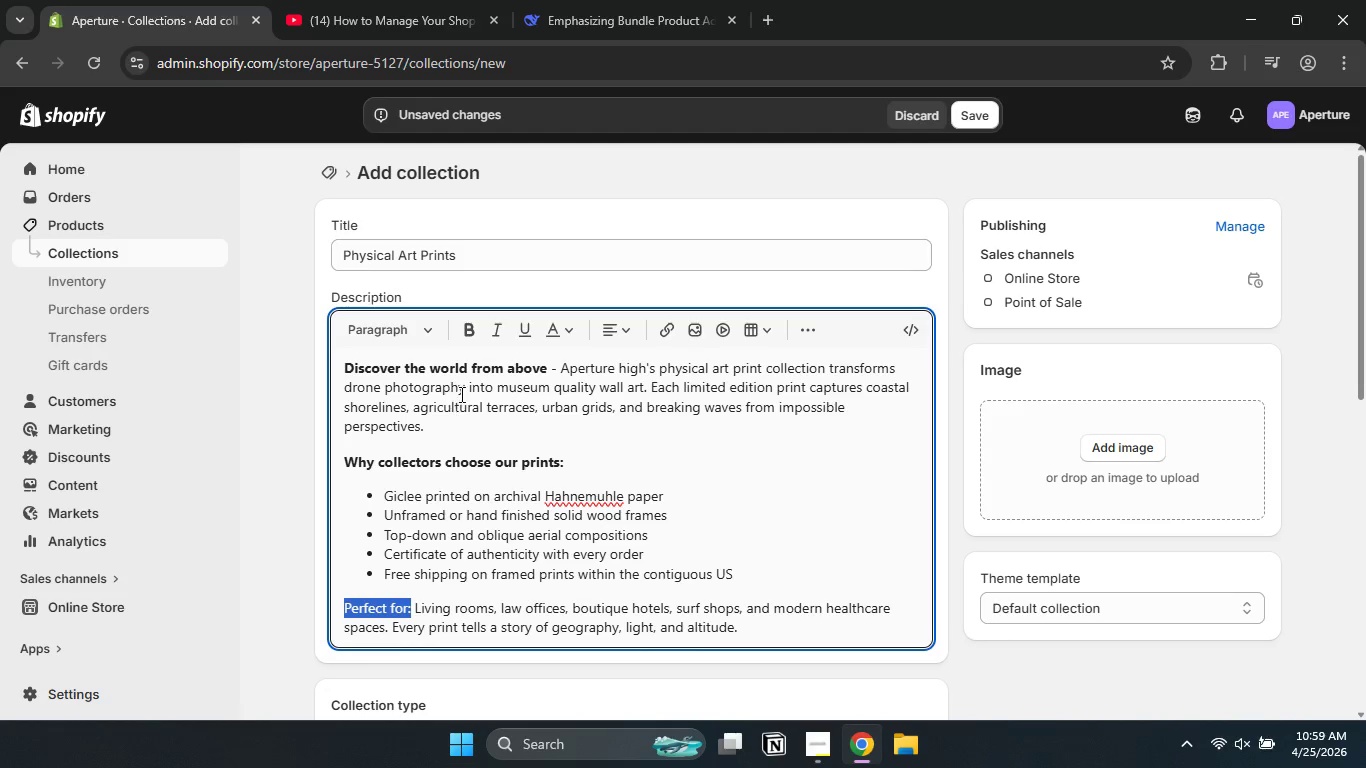 
key(Control+B)
 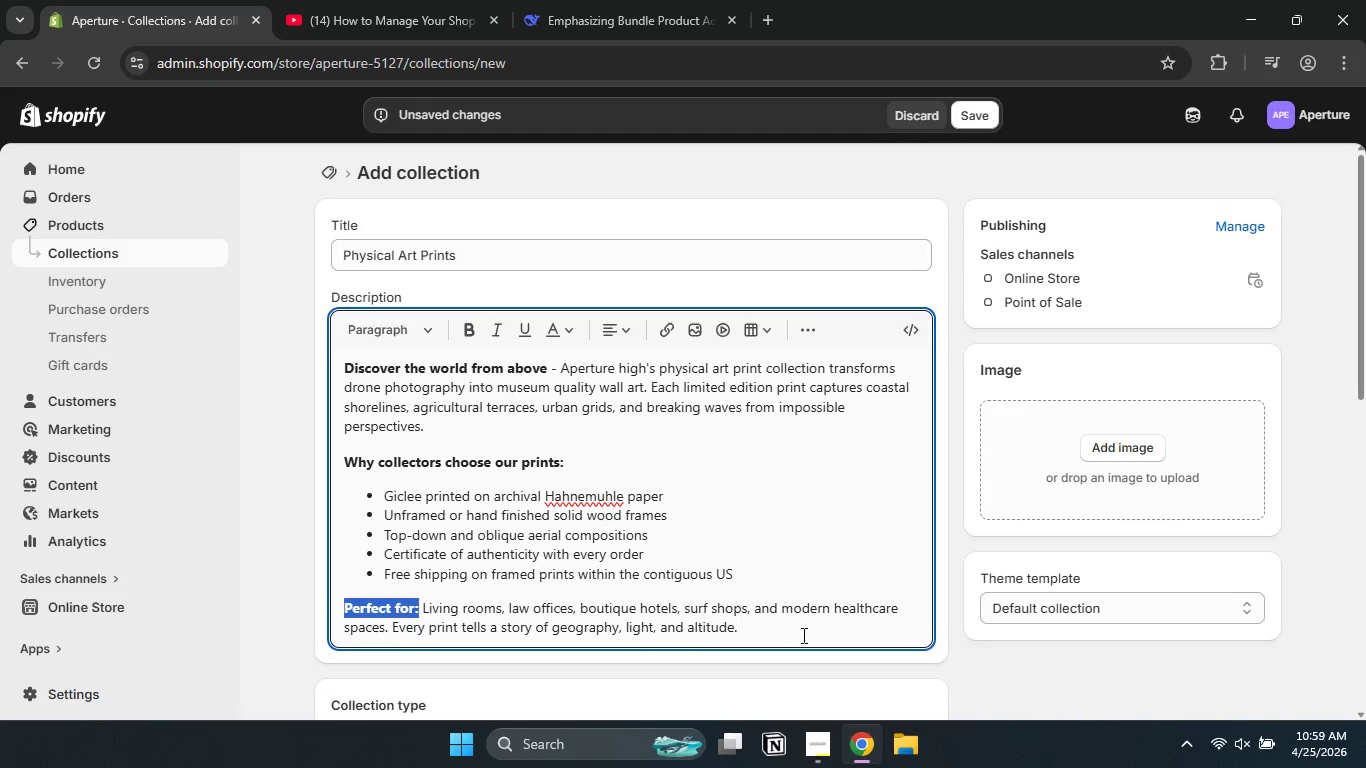 
left_click([803, 636])
 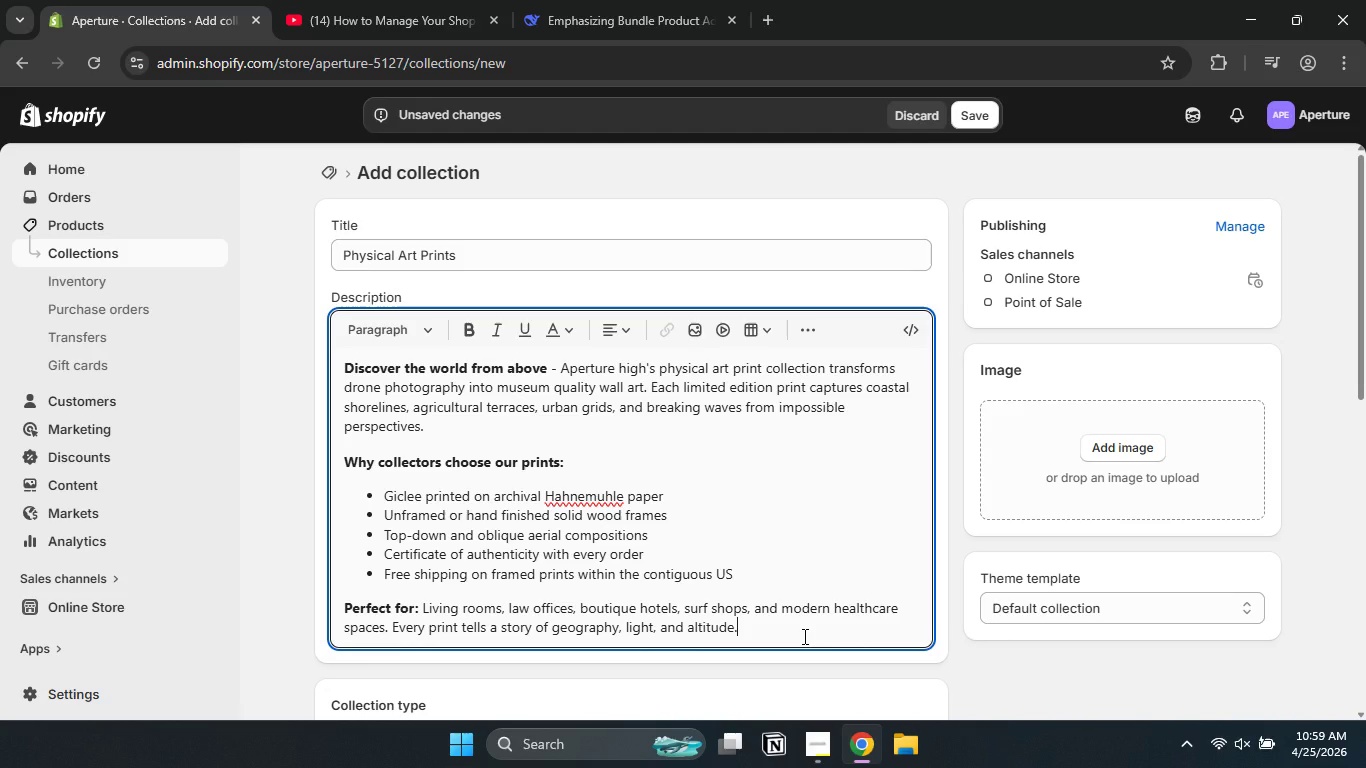 
key(Enter)
 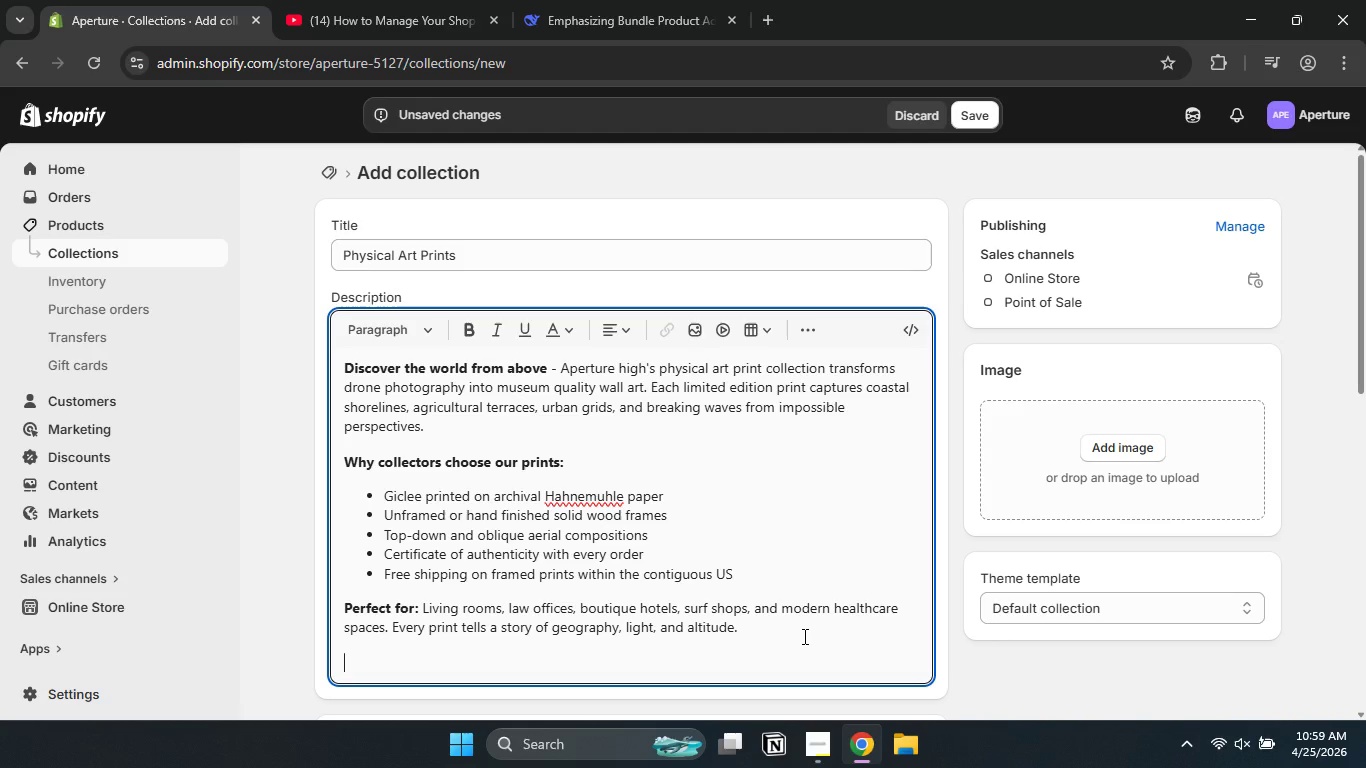 
type(Explore fine art drone photography that hangs like a window into another anf)
key(Backspace)
key(Backspace)
type(ngle of the world.)
 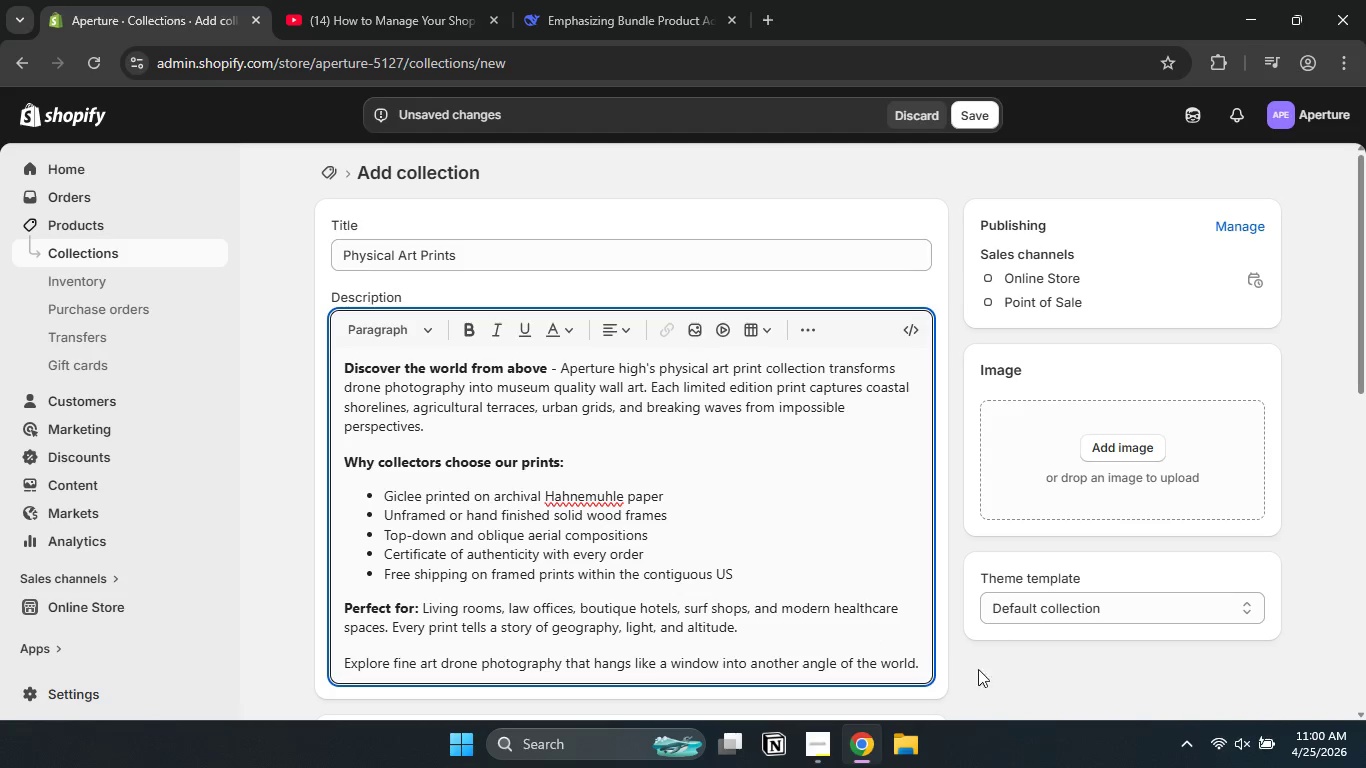 
scroll: coordinate [1017, 689], scroll_direction: down, amount: 6.0
 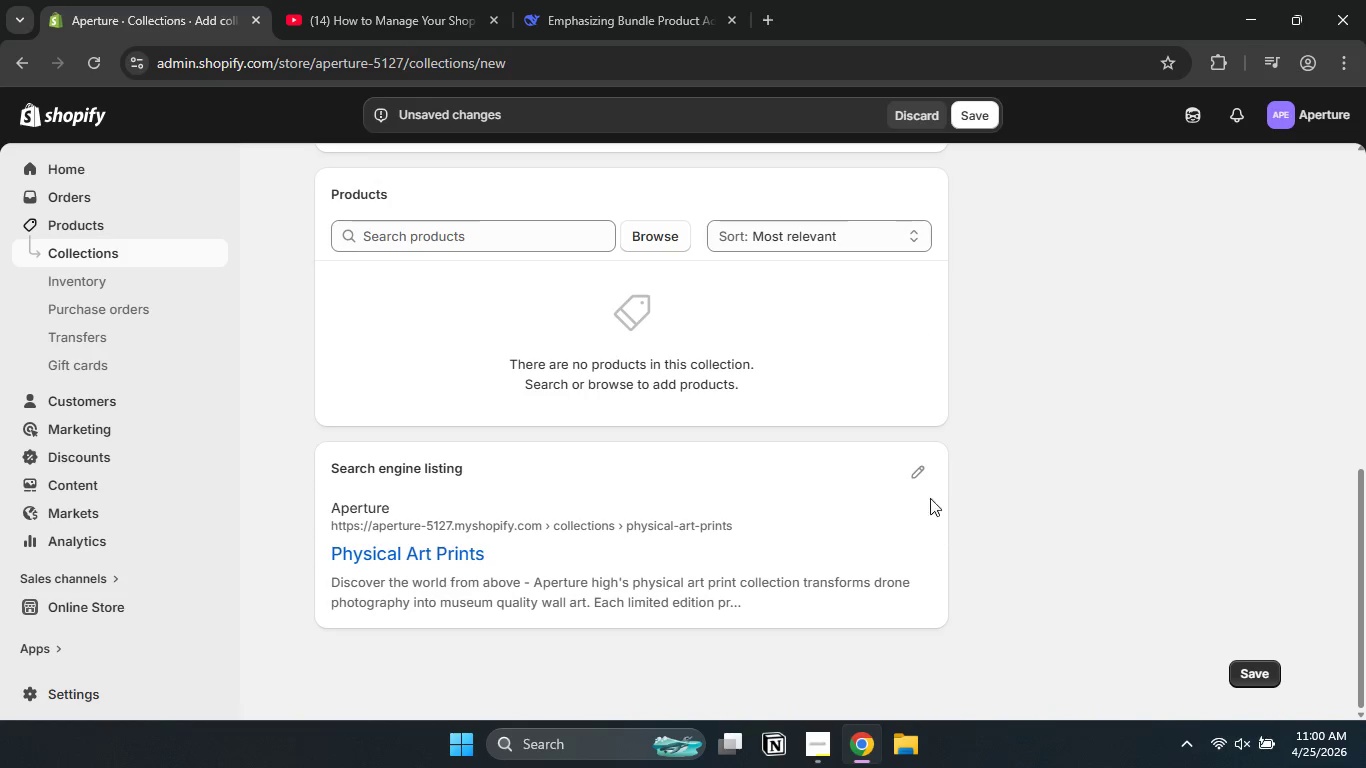 
left_click([923, 479])
 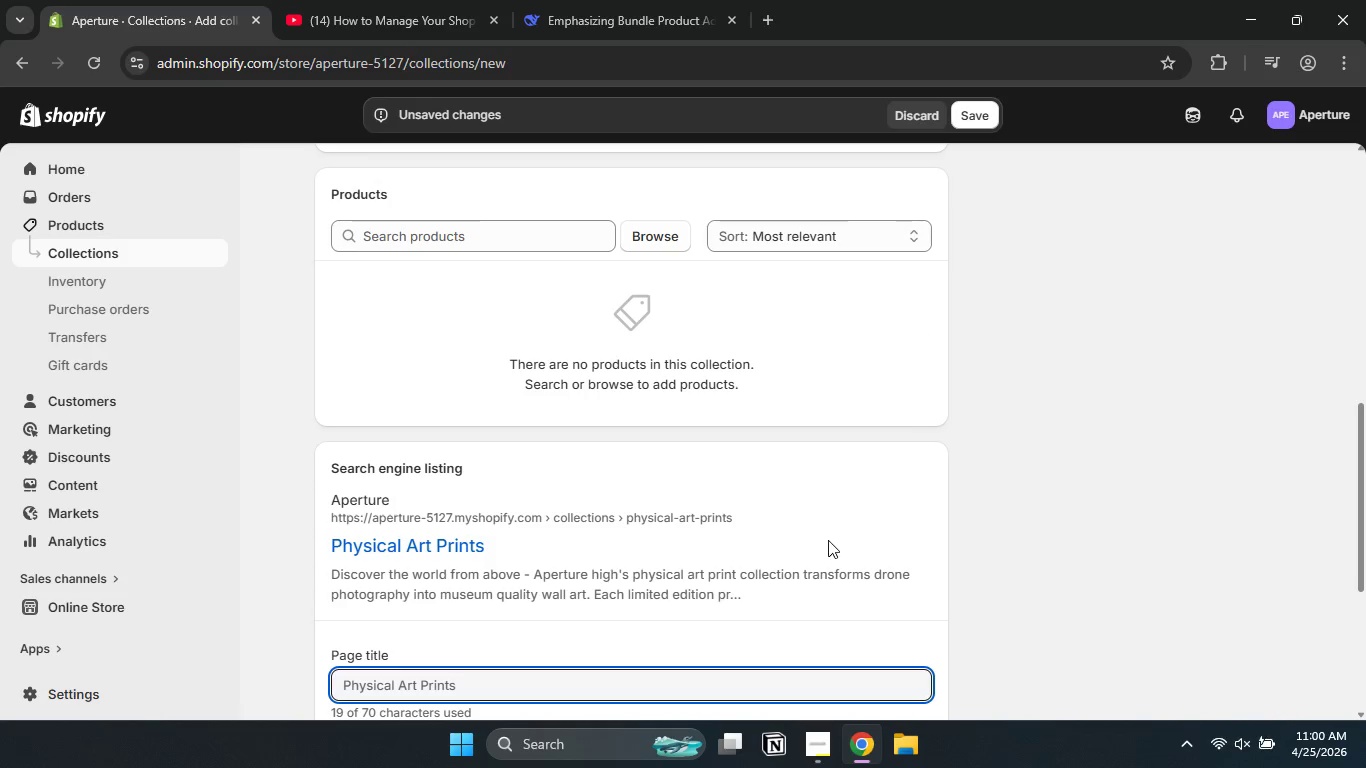 
scroll: coordinate [828, 540], scroll_direction: down, amount: 3.0
 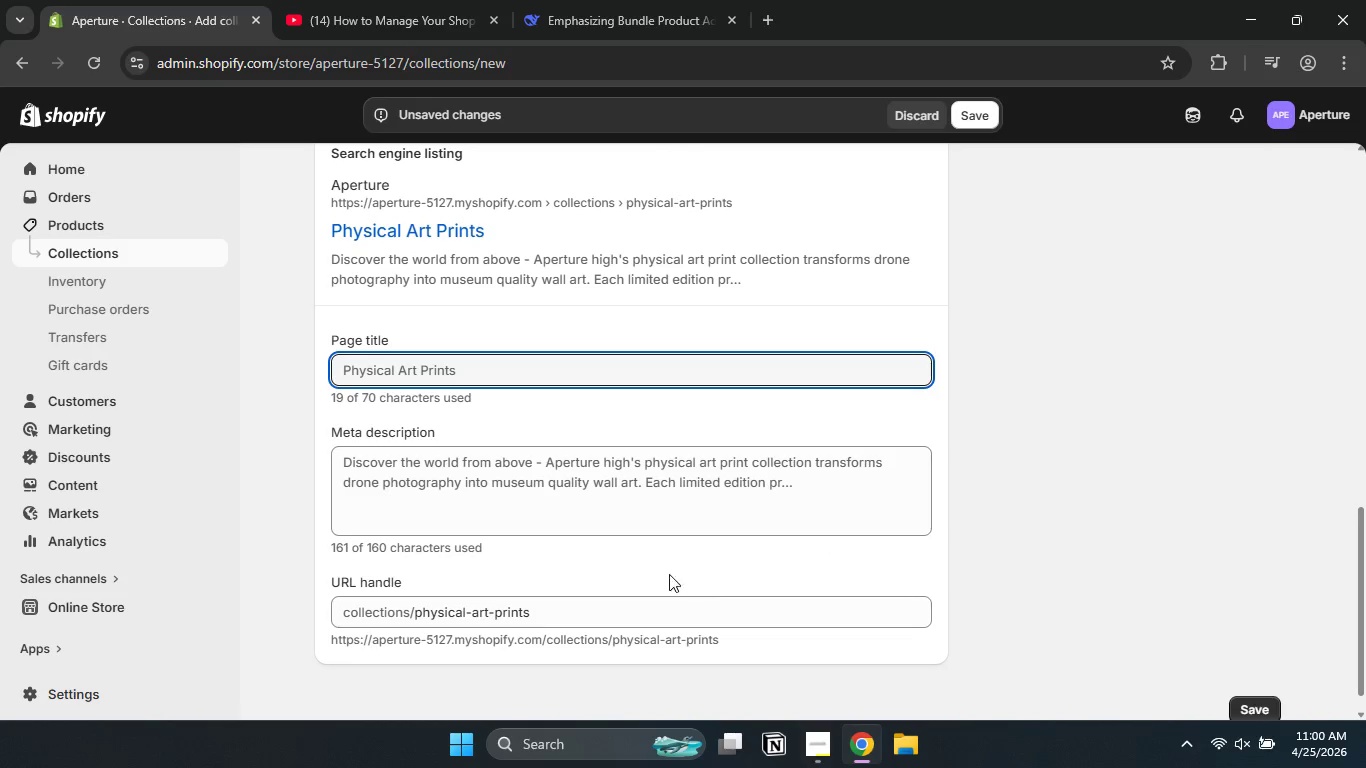 
left_click([575, 372])
 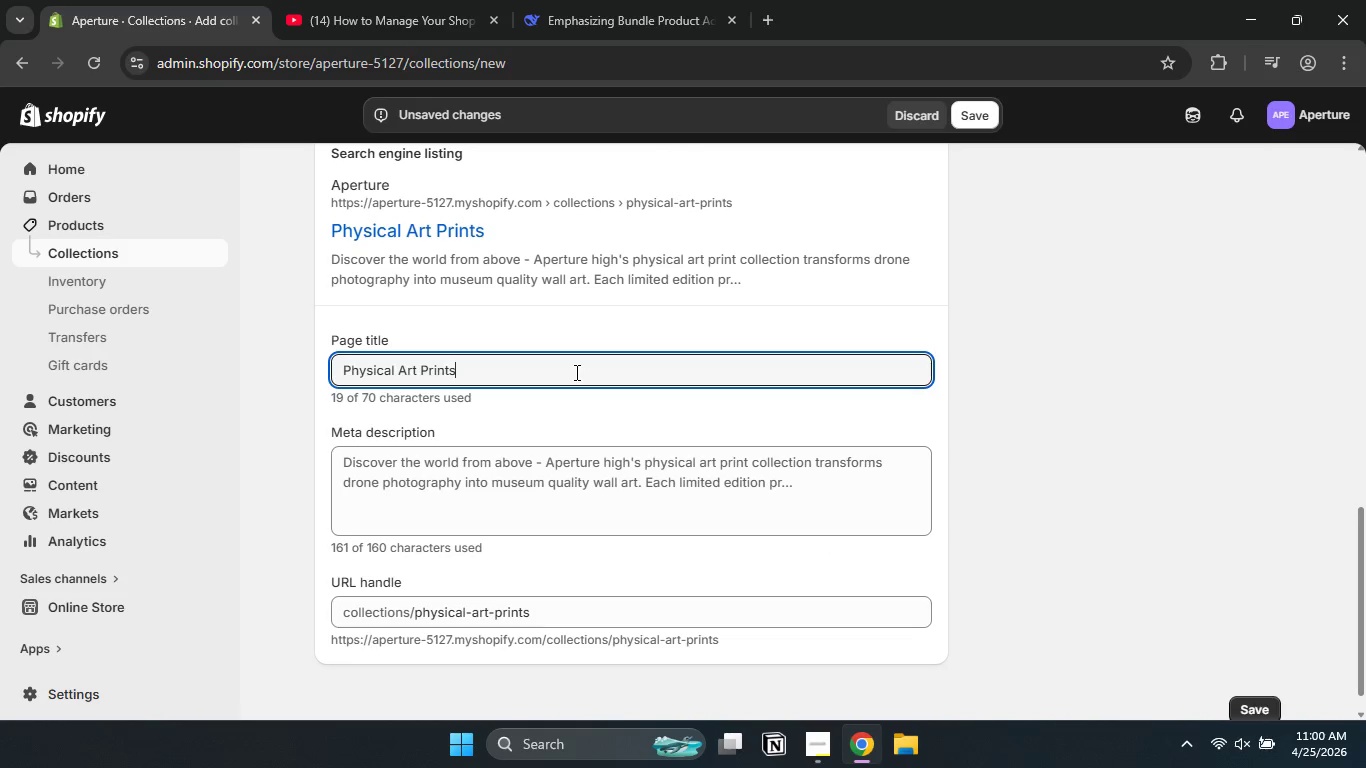 
key(Control+A)
 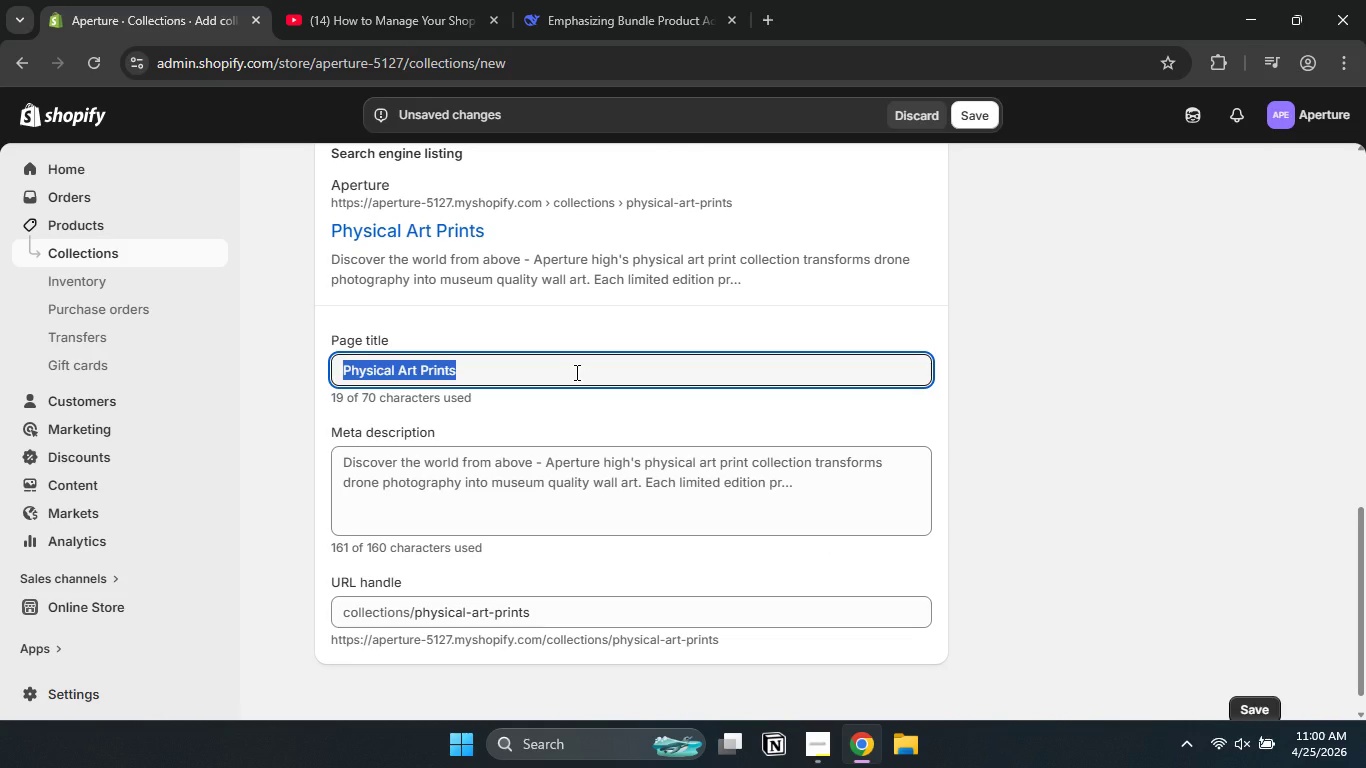 
type(Fine Art Droen)
key(Backspace)
key(Backspace)
type(ne Paint)
key(Backspace)
type(s | Coastal & Urn)
key(Backspace)
type(ban Aerial Photography)
 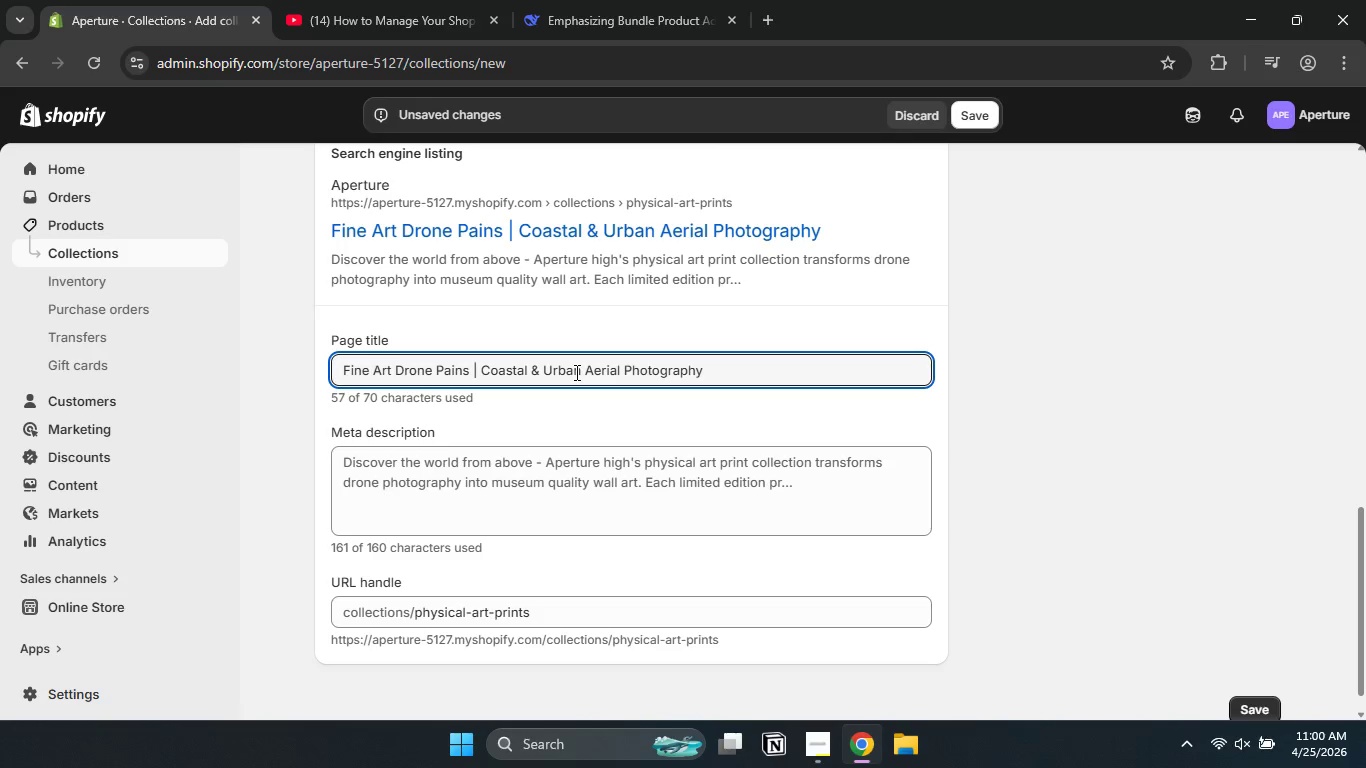 
key(Control+A)
 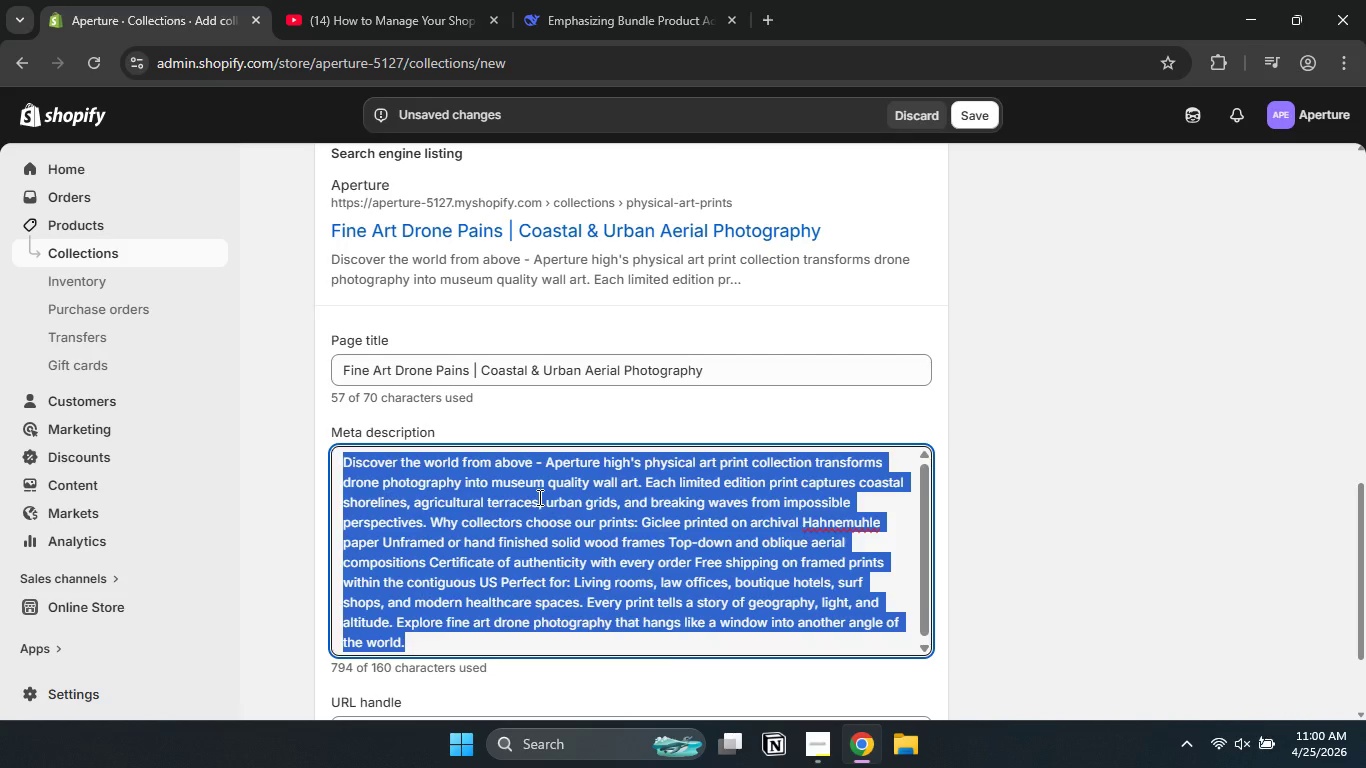 
key(Backspace)
type(Museum quality finn)
key(Backspace)
type(e art drone photography rints)
key(Backspace)
key(Backspace)
key(Backspace)
key(Backspace)
key(Backspace)
type(priny)
key(Backspace)
type(ts, Top-s)
key(Backspace)
type(down coastal, urban )
key(Backspace)
type(, and agricultural aerial art )
key(Backspace)
type(, Framedd p)
key(Backspace)
type(or unframed. Arv)
key(Backspace)
type(cival gl)
key(Backspace)
type(iclee. C)
key(Backspace)
type(Shop limited editions)
 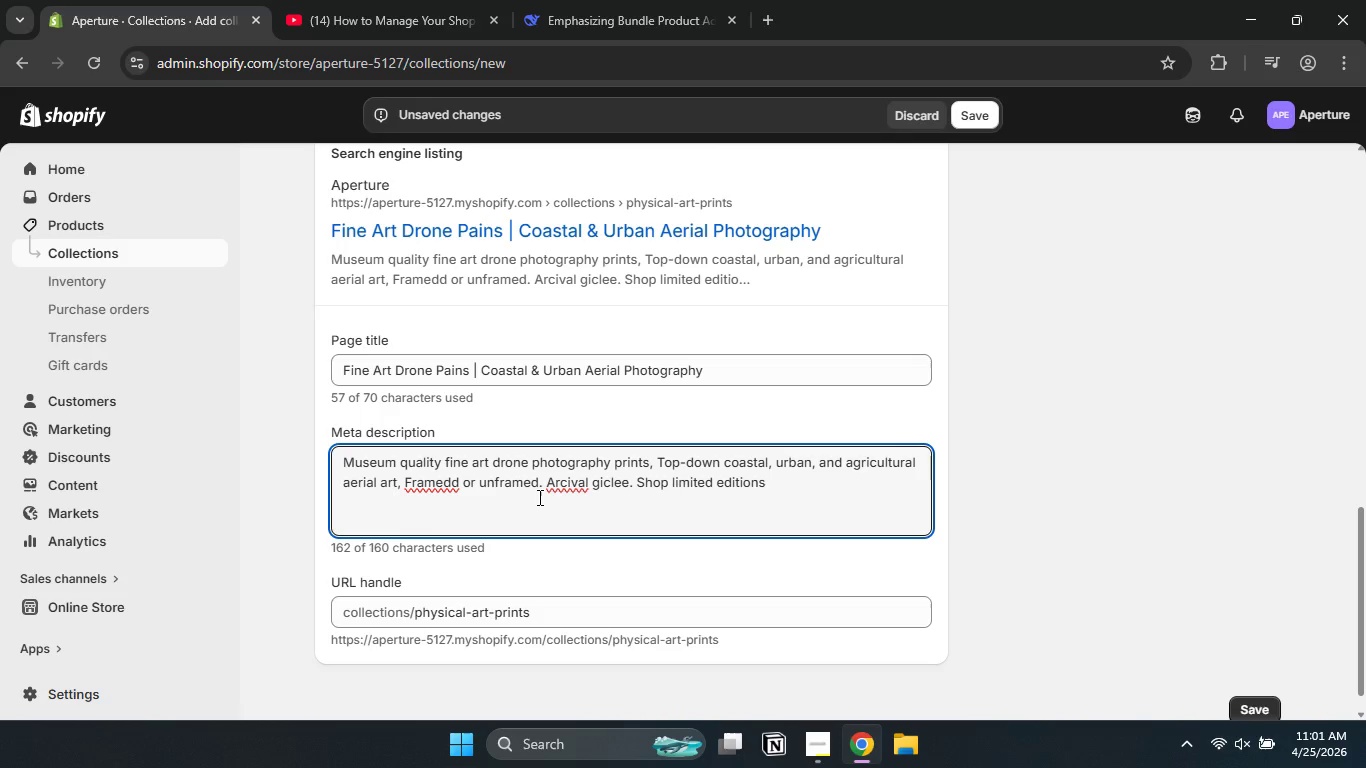 
left_click([436, 474])
 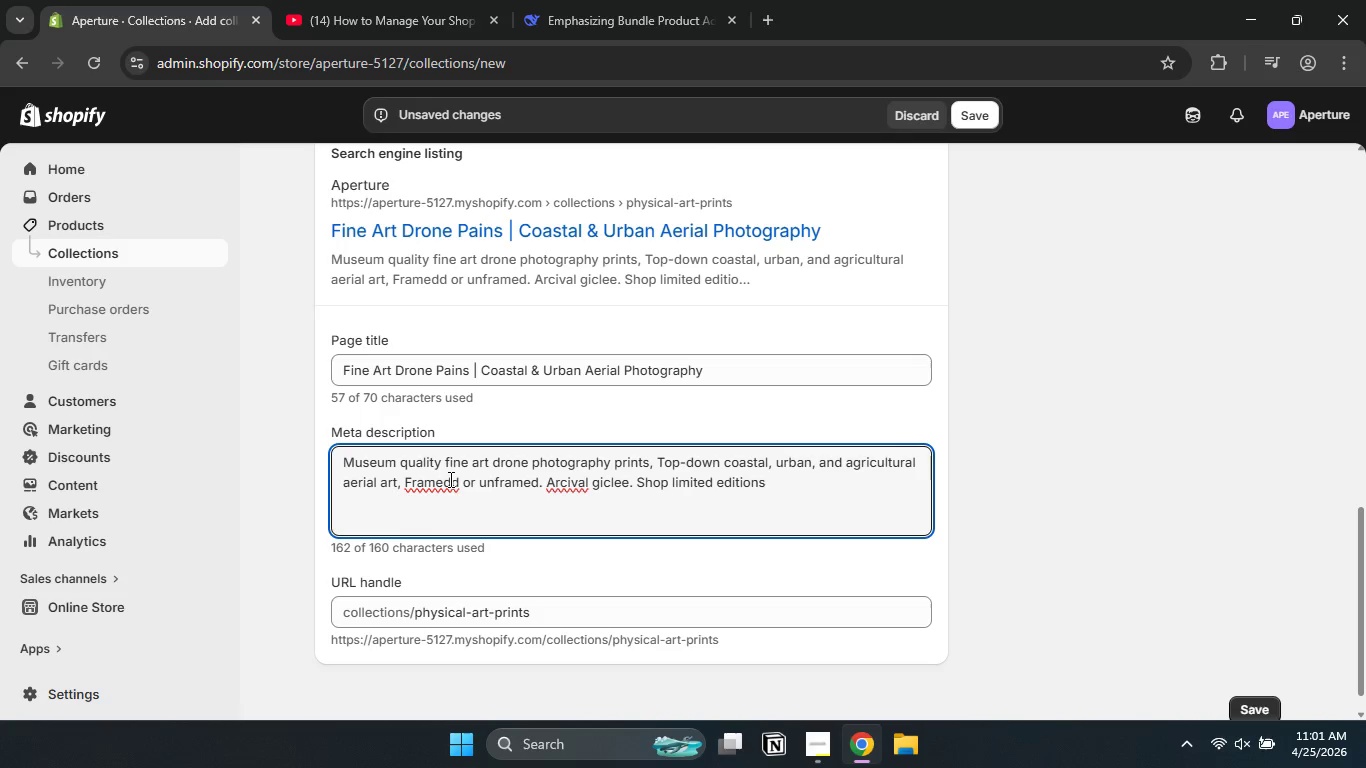 
left_click([453, 480])
 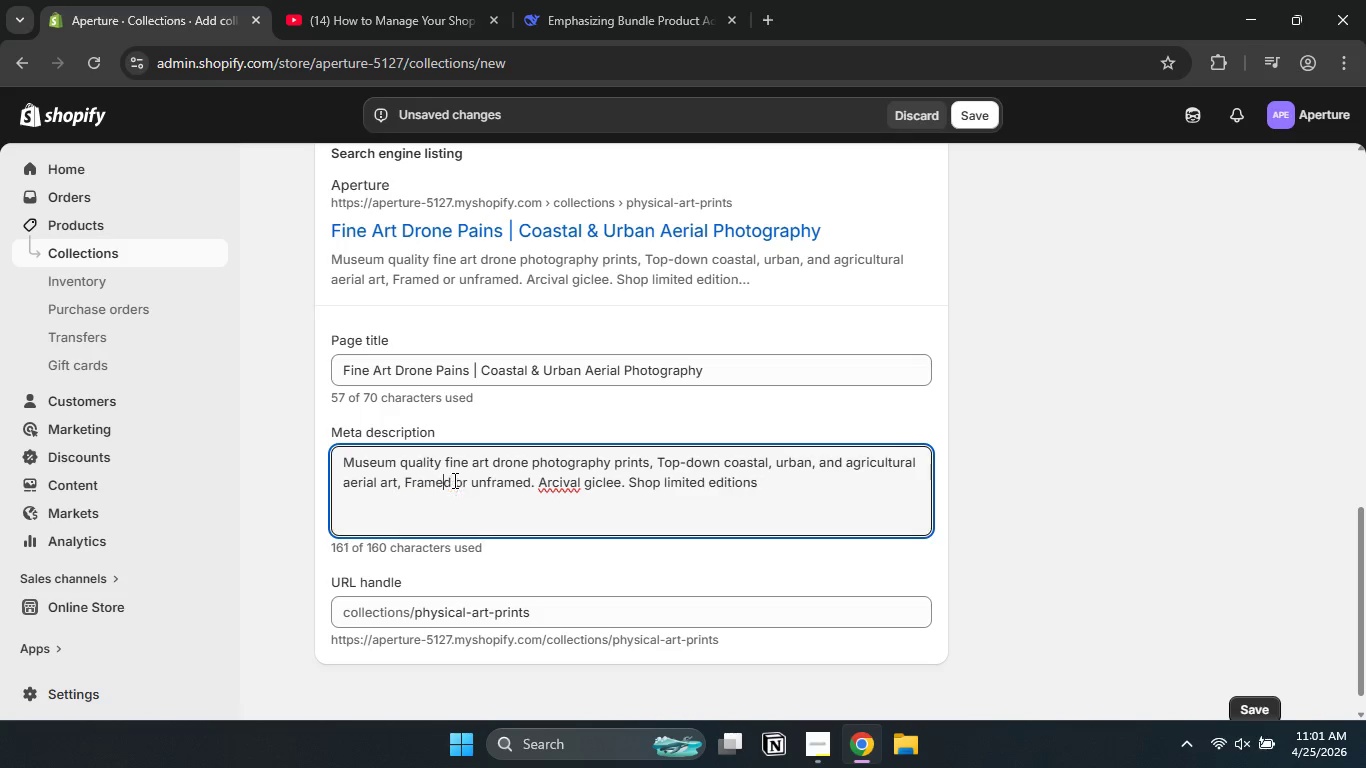 
key(Backspace)
 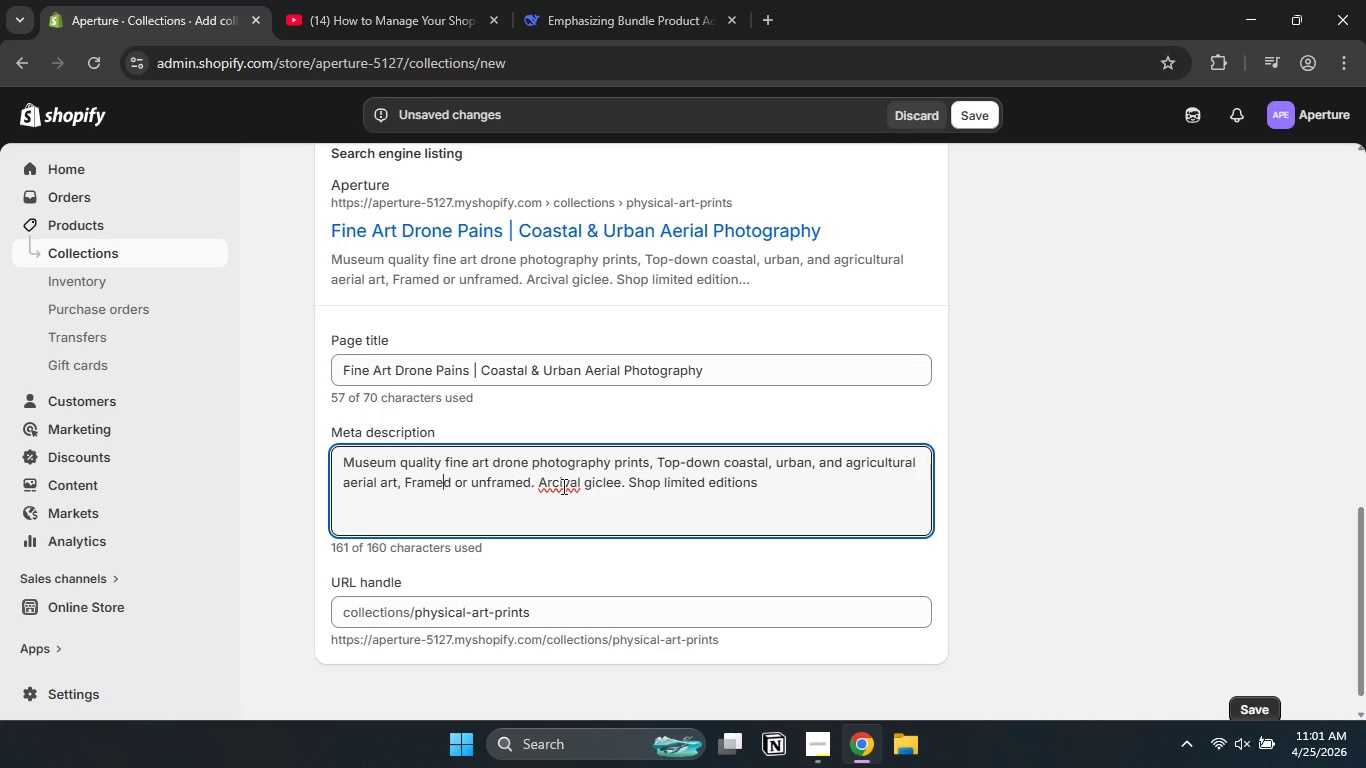 
double_click([562, 485])
 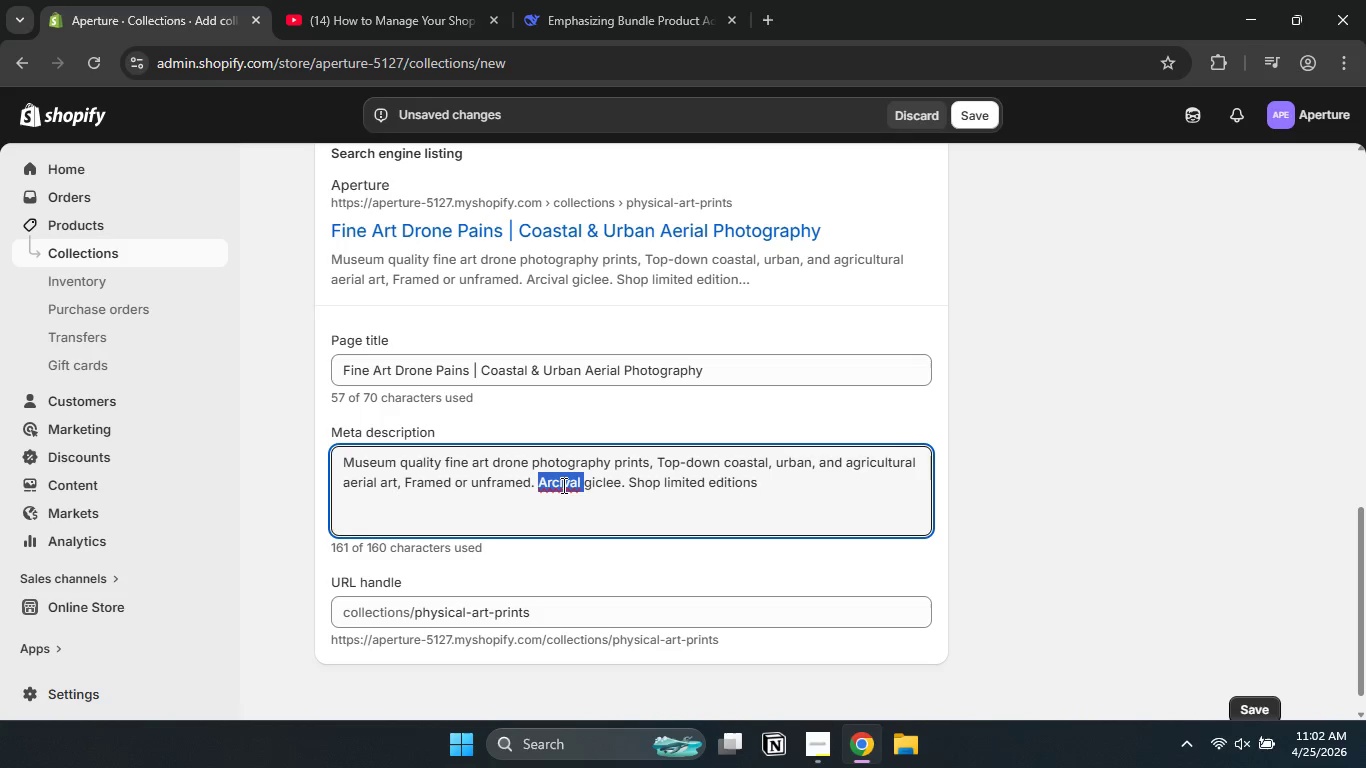 
type(Archival )
 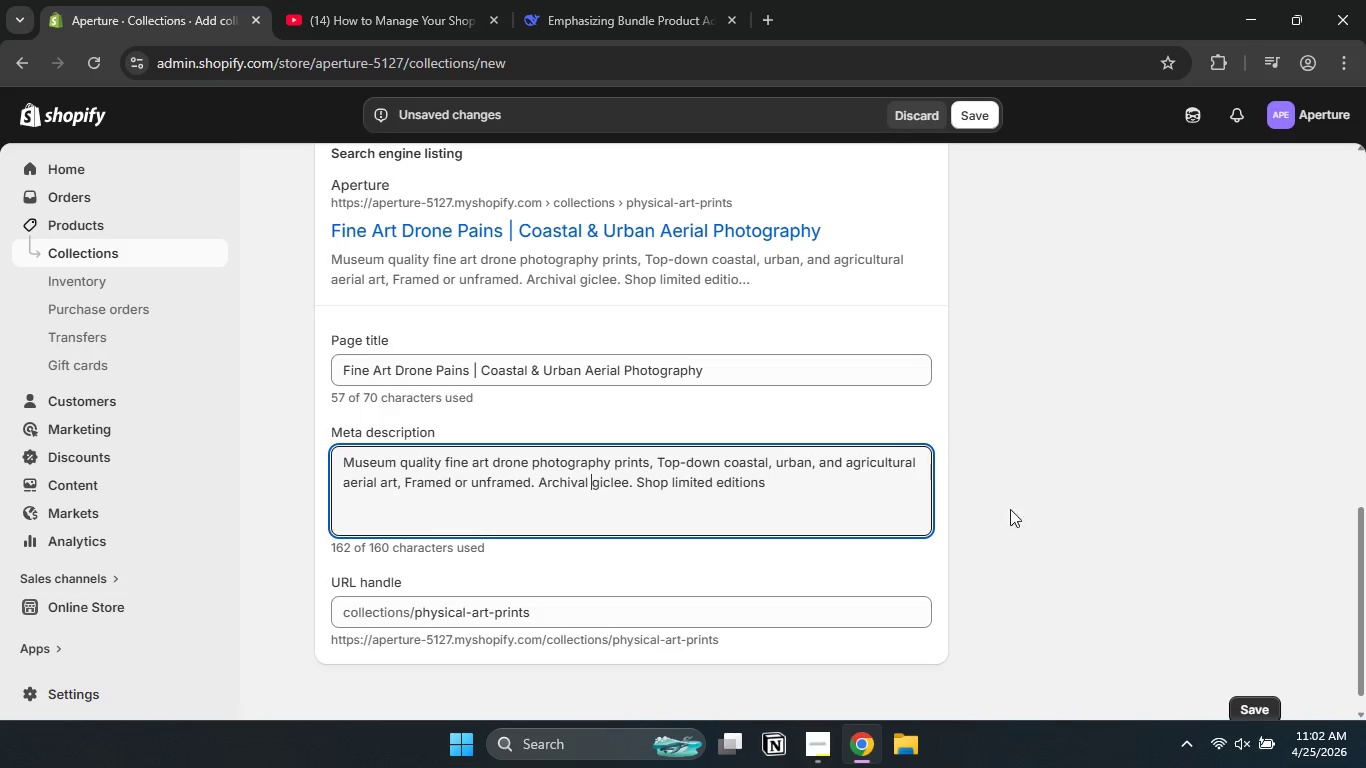 
left_click([1074, 525])
 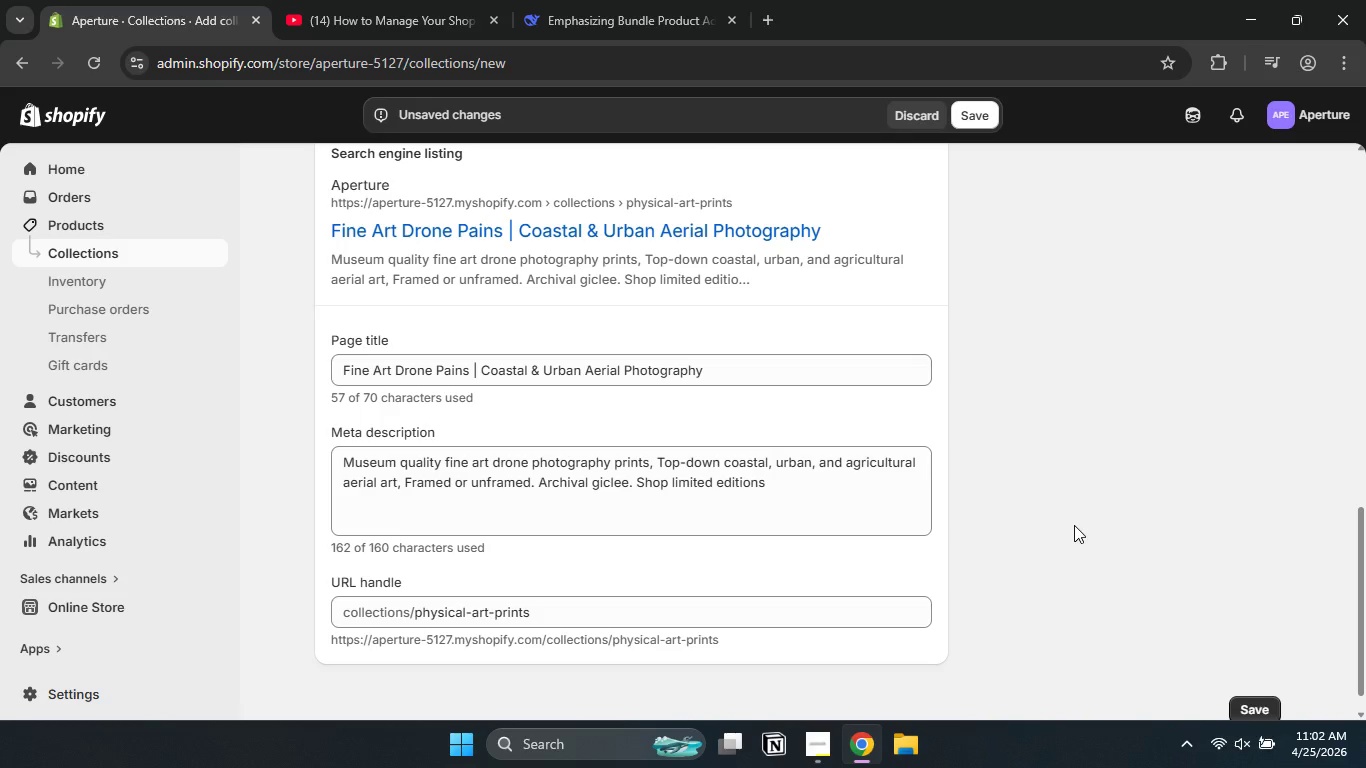 
scroll: coordinate [1072, 621], scroll_direction: up, amount: 5.0
 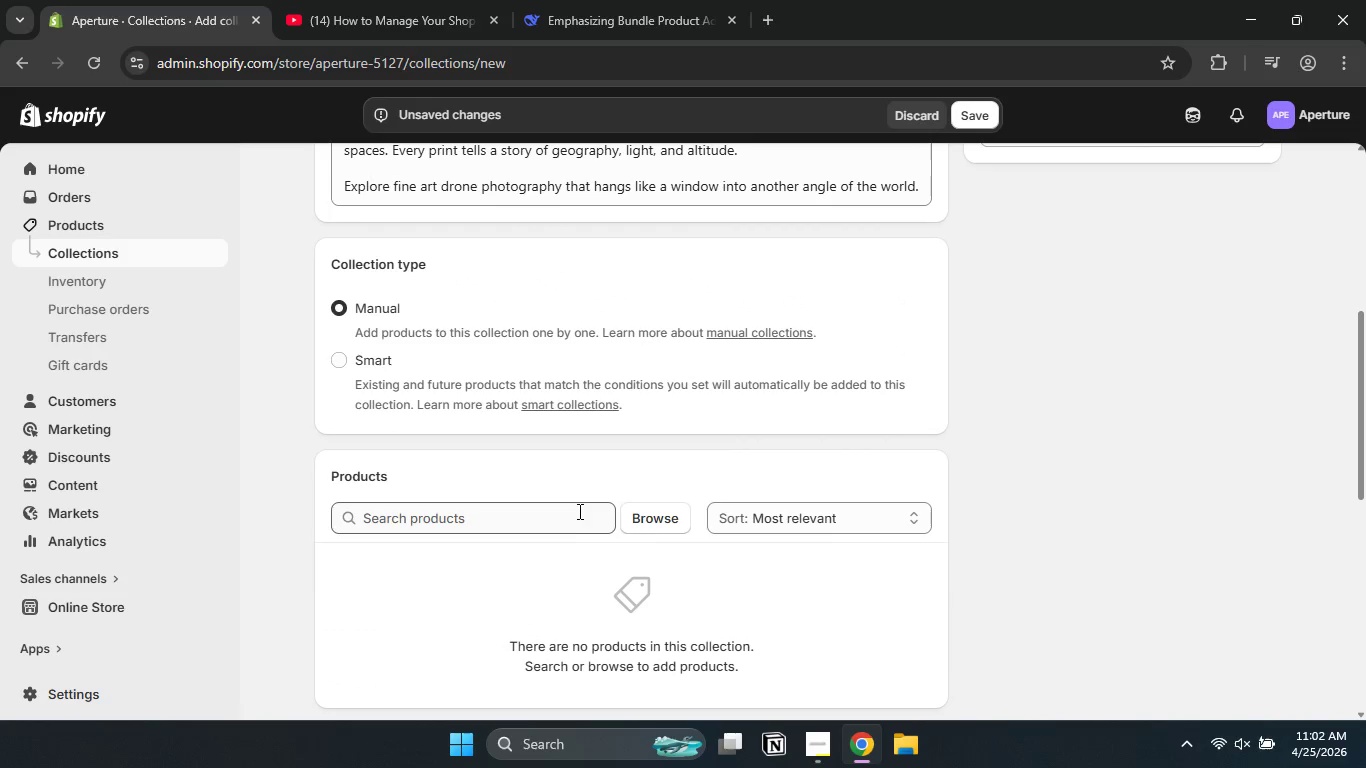 
left_click([381, 363])
 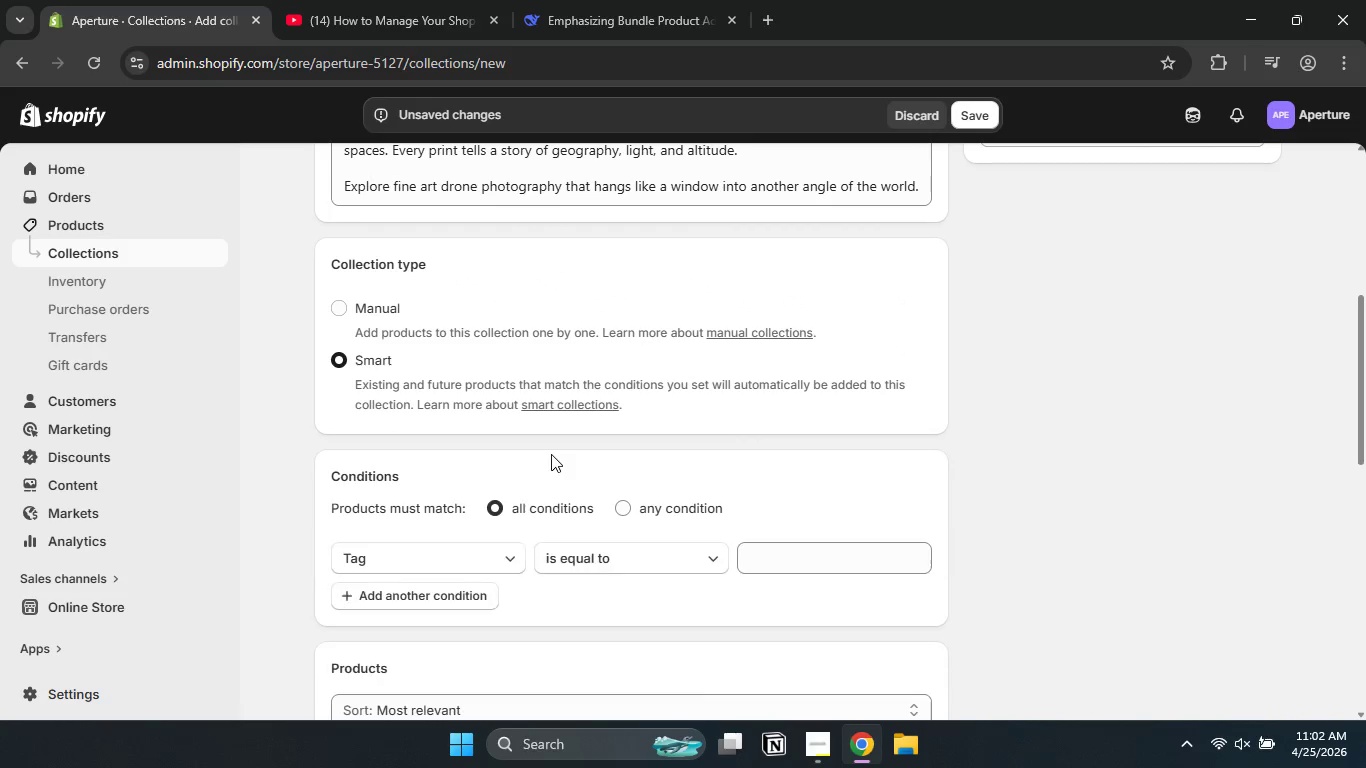 
scroll: coordinate [551, 454], scroll_direction: none, amount: 0.0
 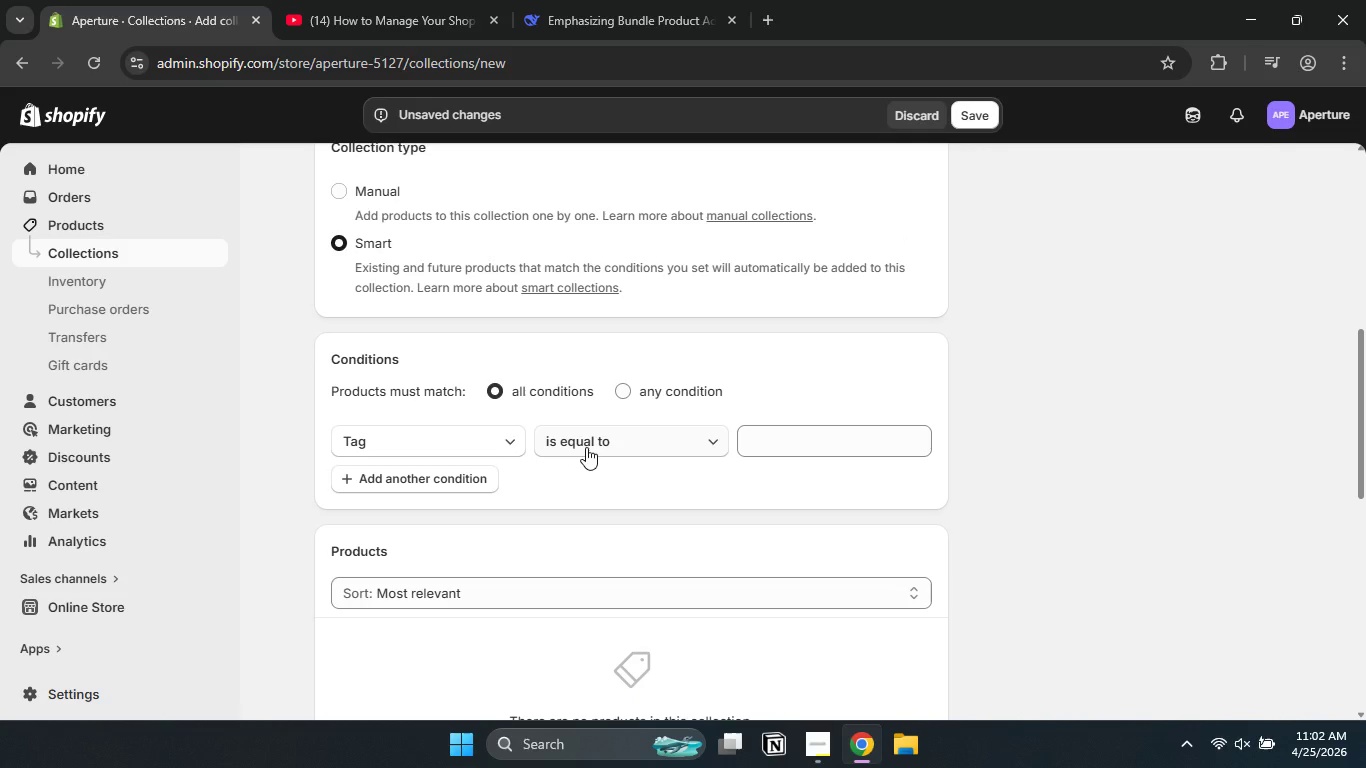 
left_click([586, 447])
 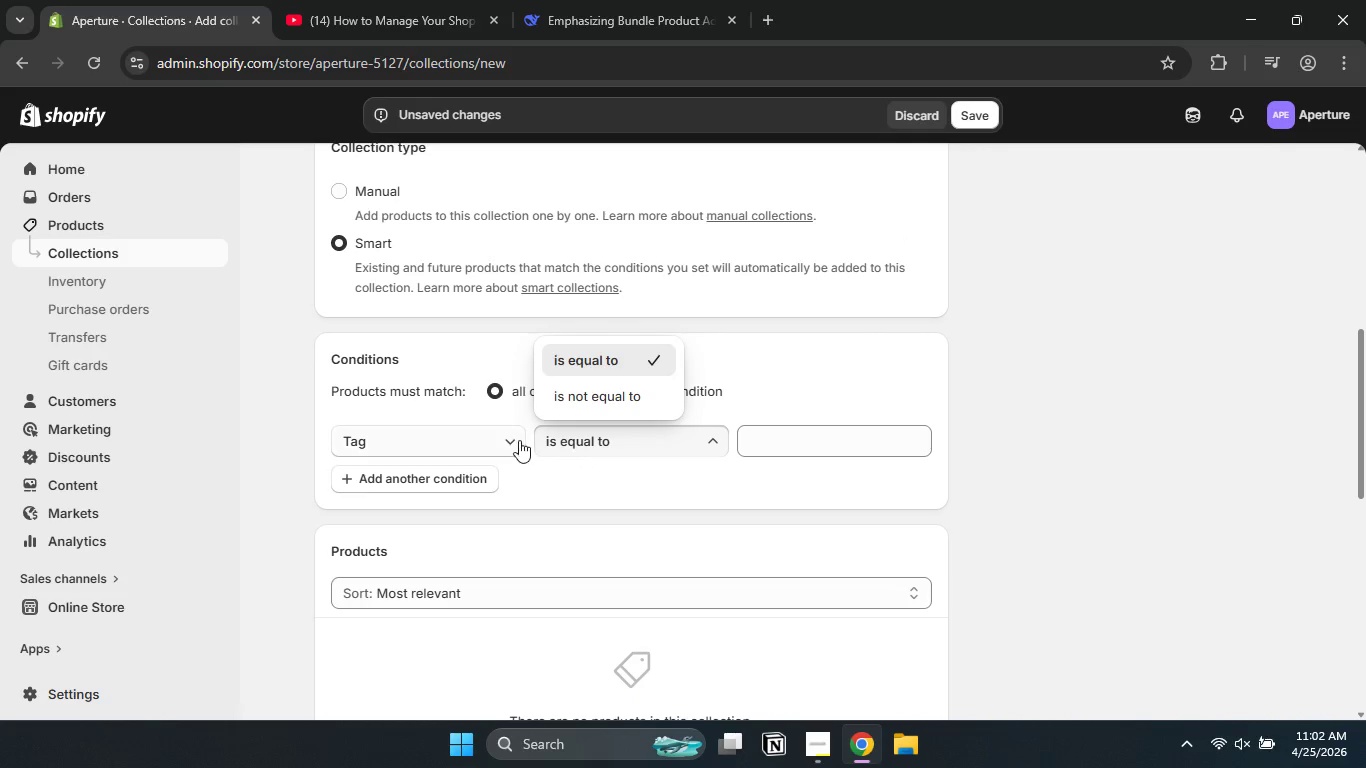 
left_click([519, 440])
 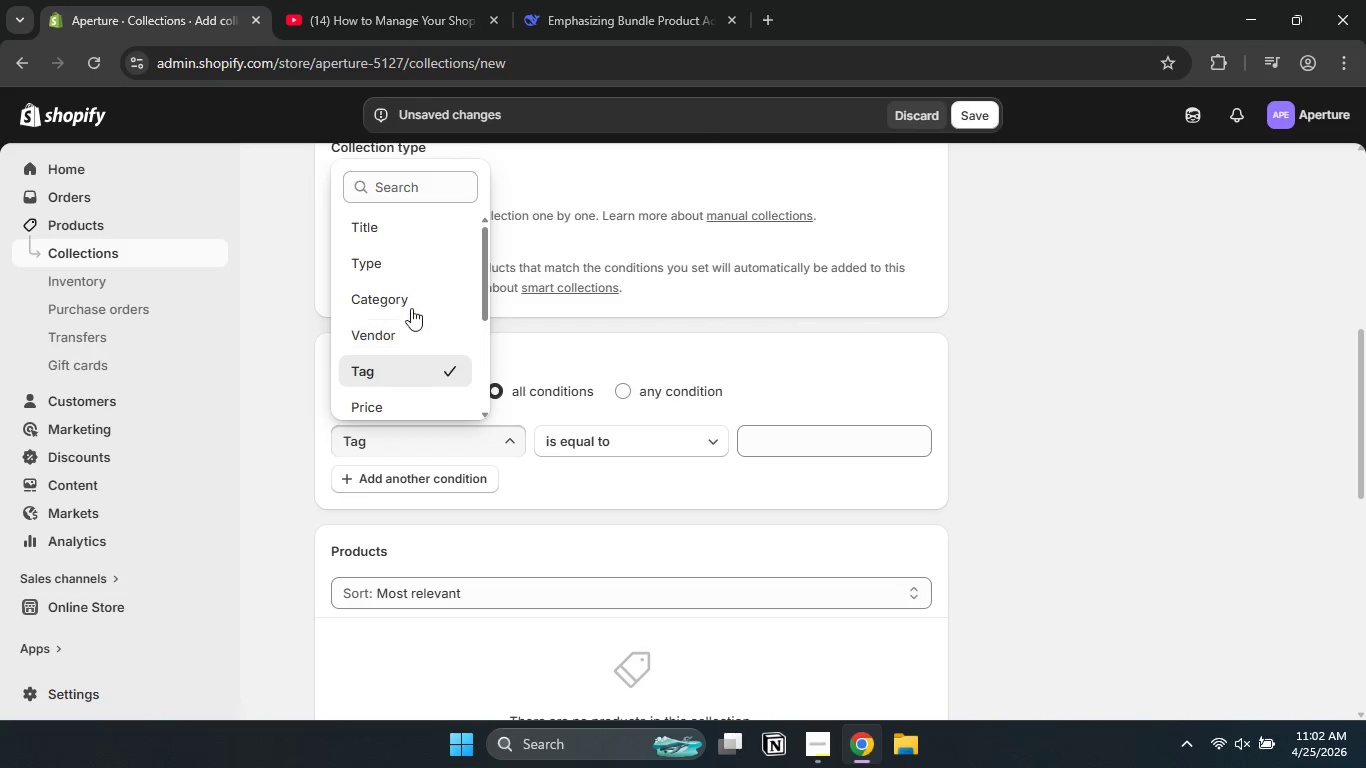 
scroll: coordinate [410, 305], scroll_direction: up, amount: 1.0
 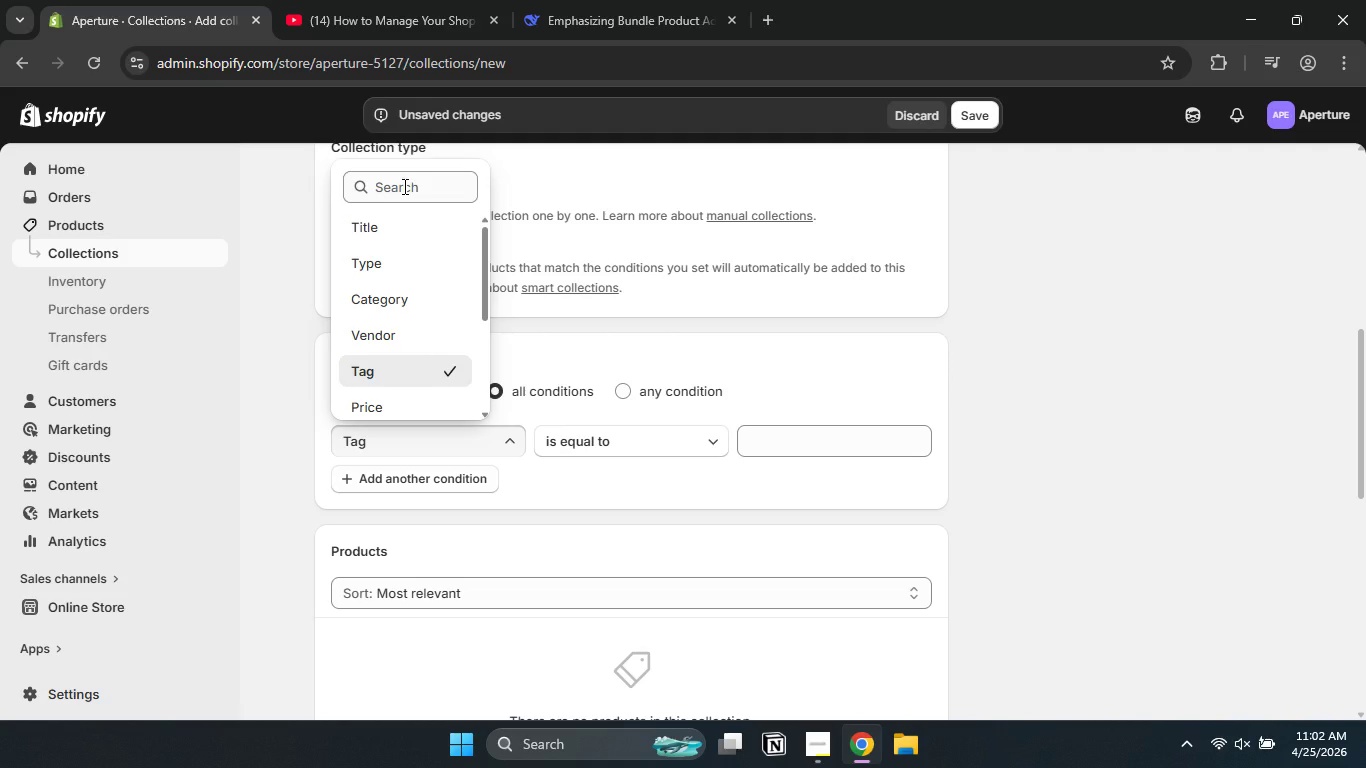 
left_click([403, 186])
 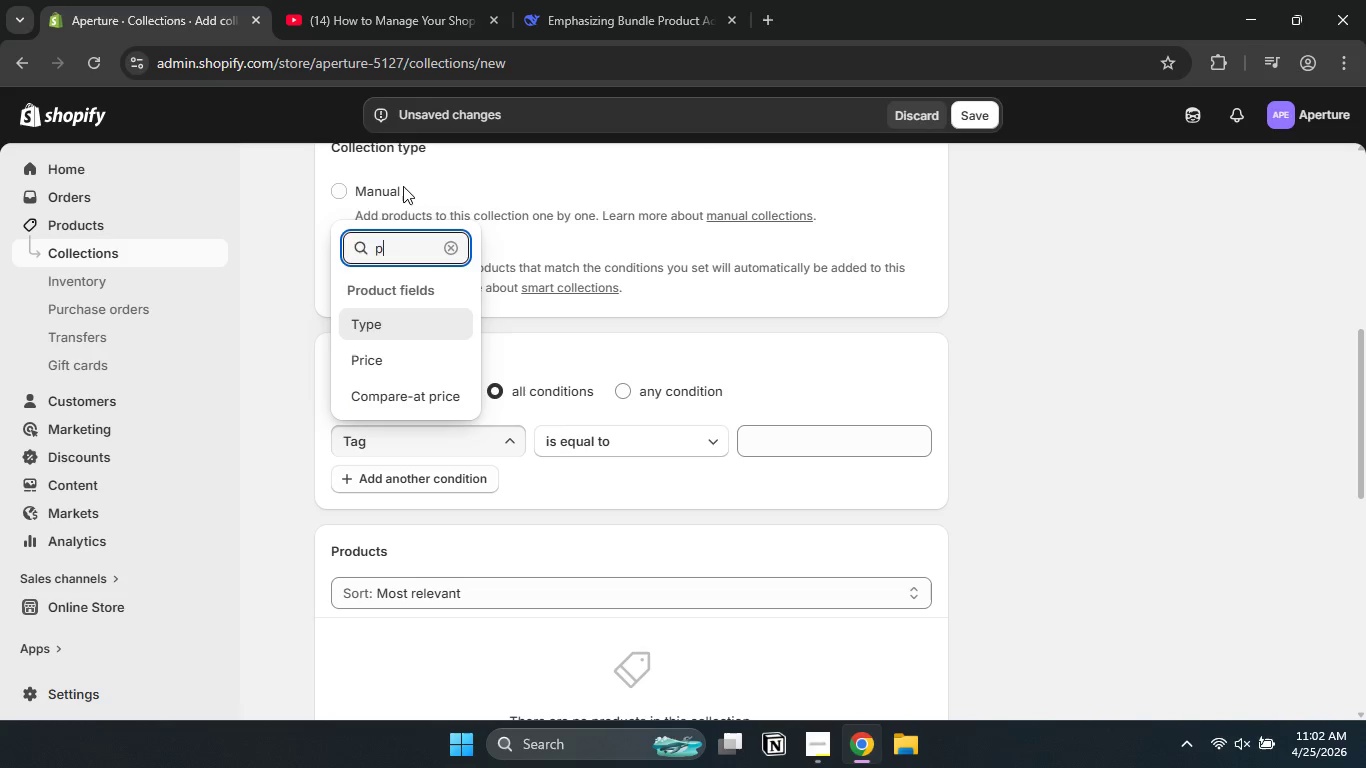 
type(pr)
 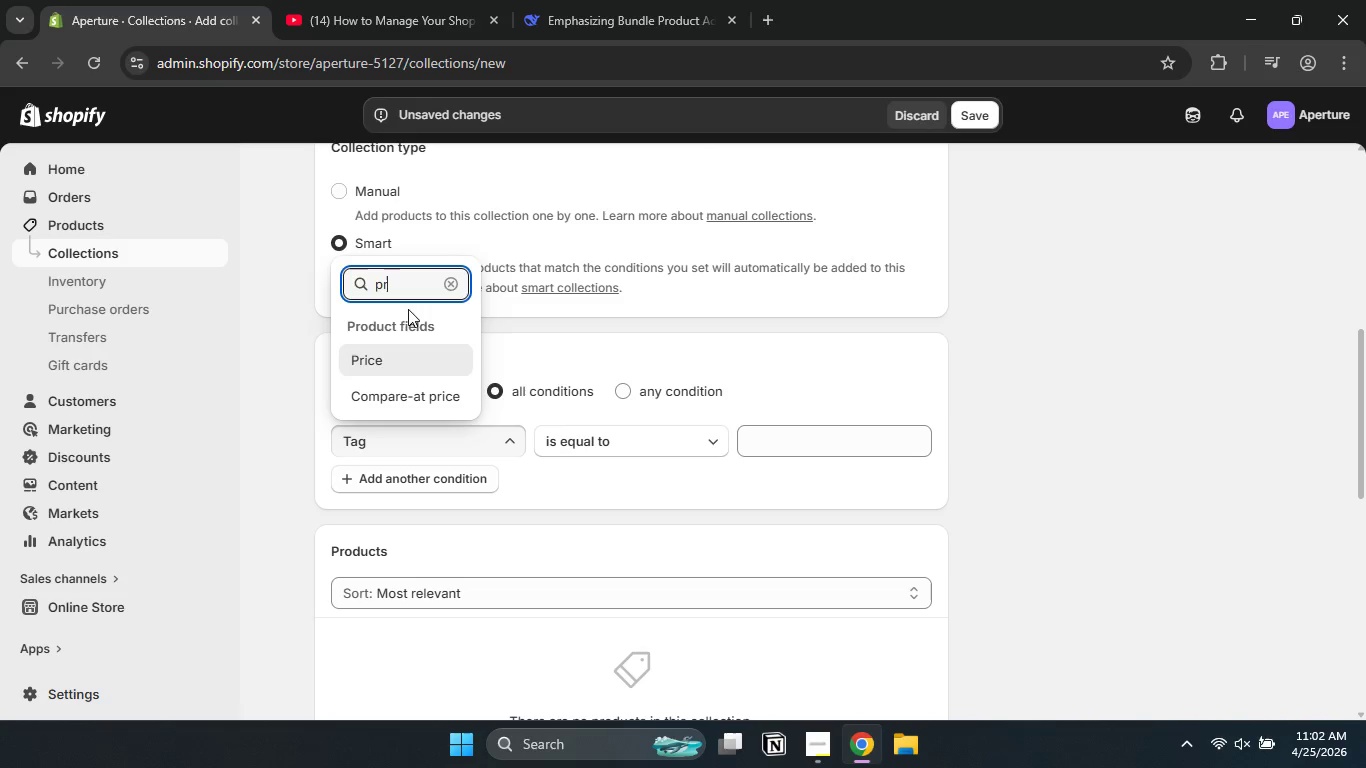 
scroll: coordinate [407, 315], scroll_direction: none, amount: 0.0
 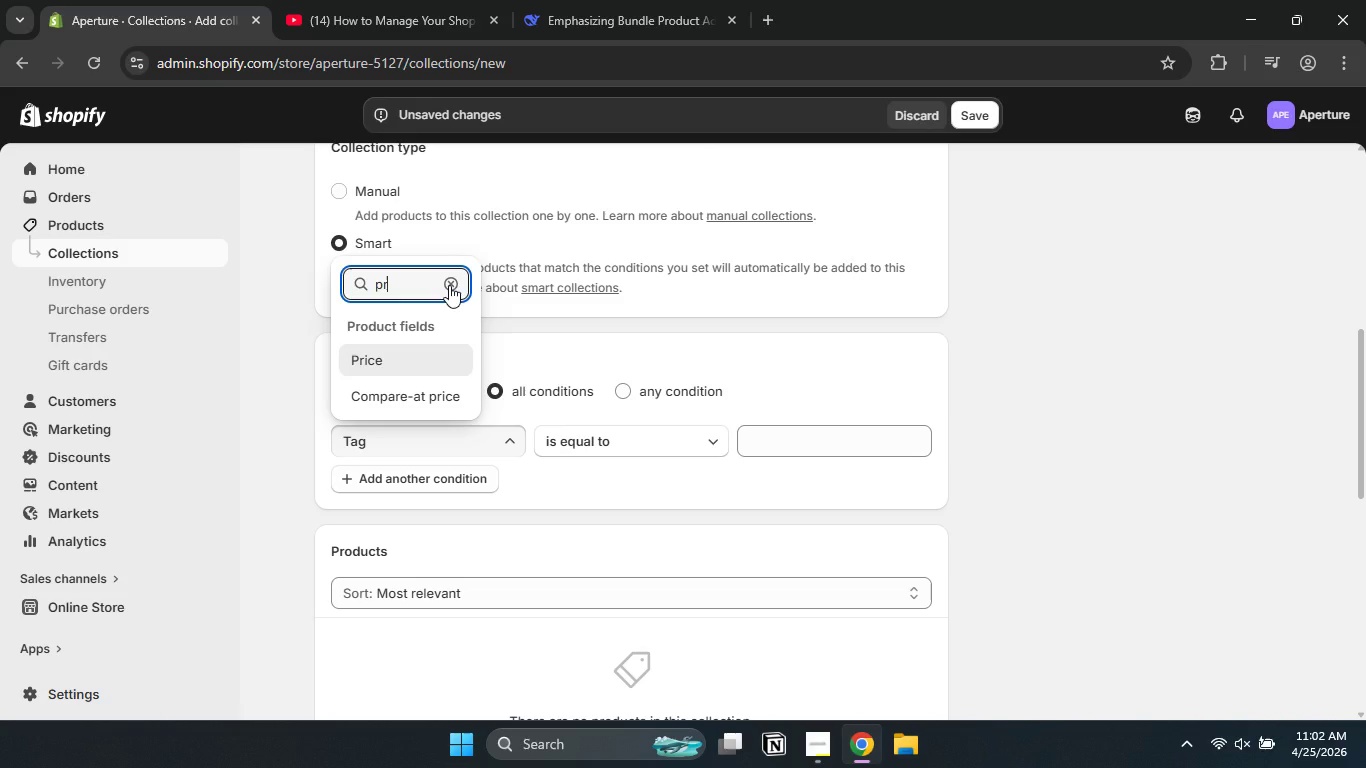 
left_click([449, 285])
 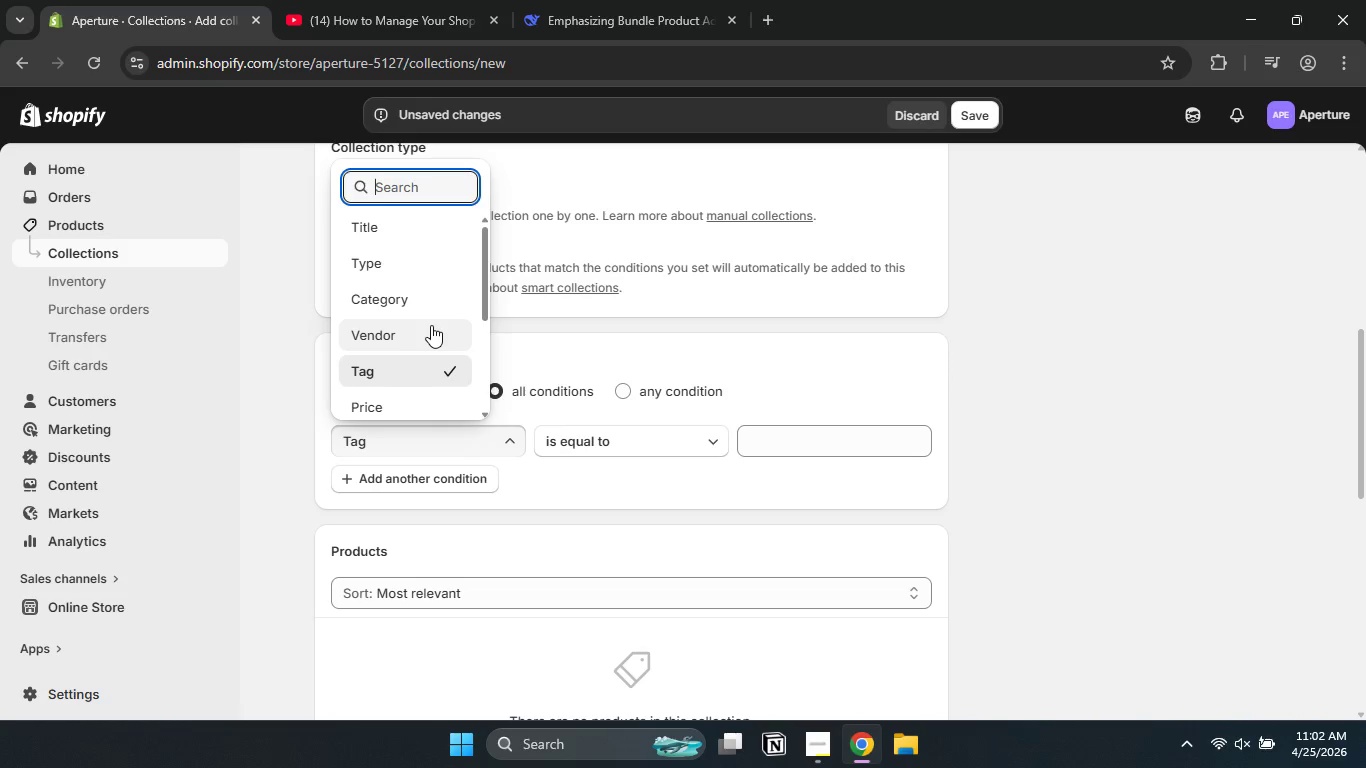 
scroll: coordinate [431, 325], scroll_direction: down, amount: 1.0
 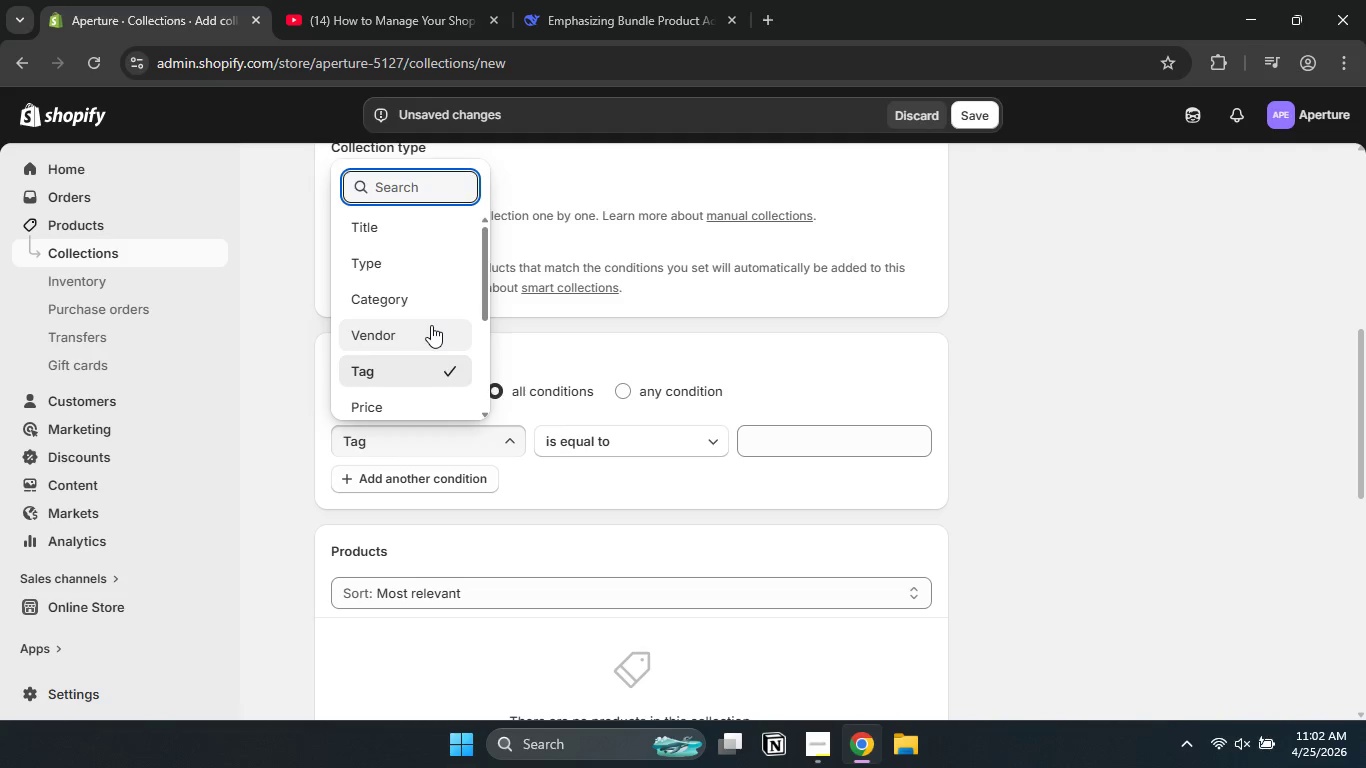 
scroll: coordinate [431, 325], scroll_direction: none, amount: 0.0
 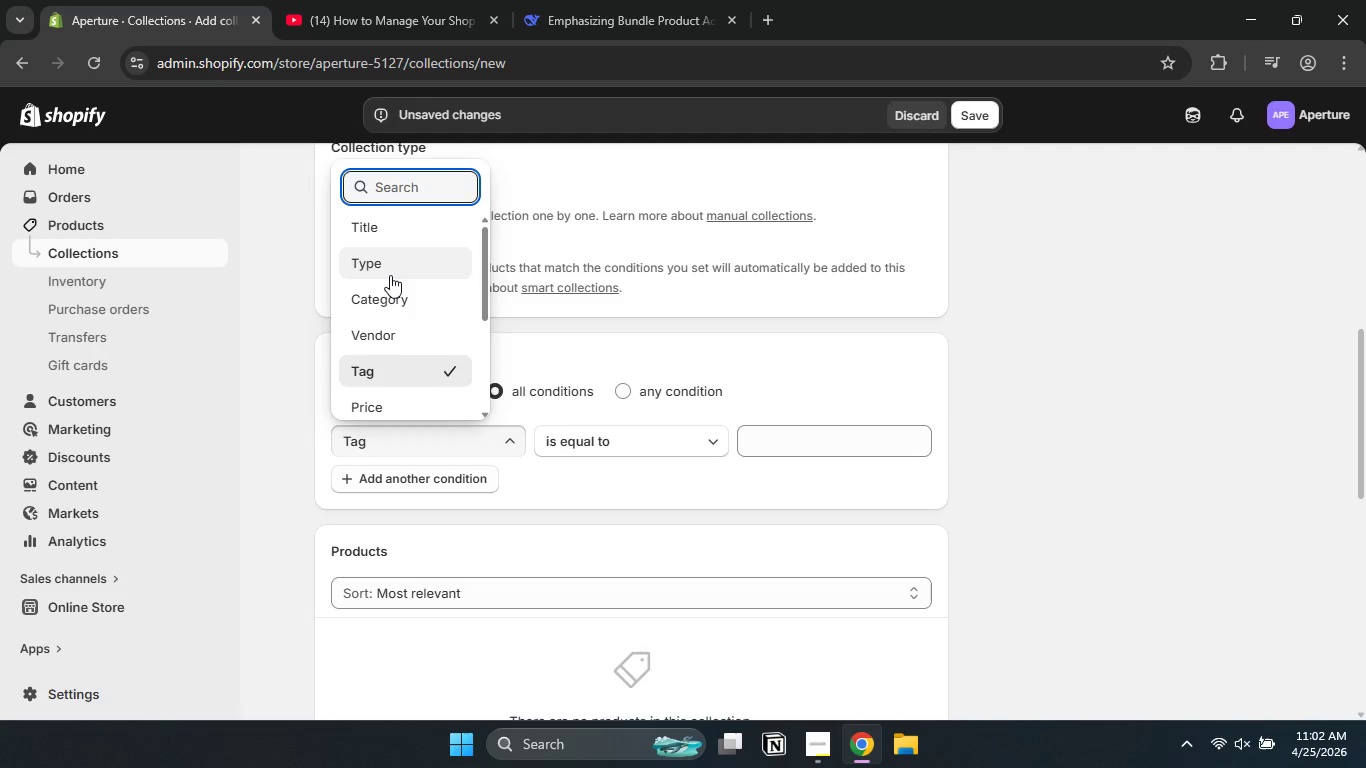 
left_click([390, 275])
 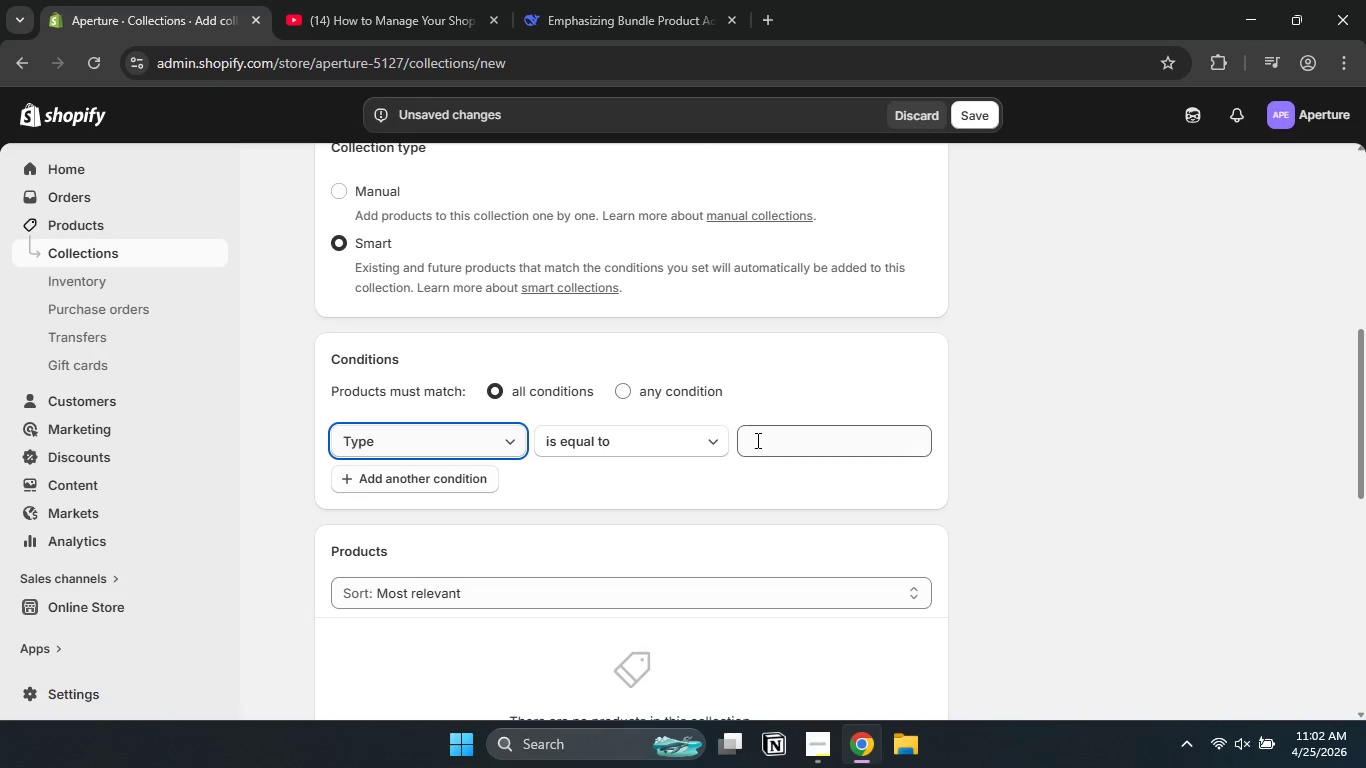 
key(P)
 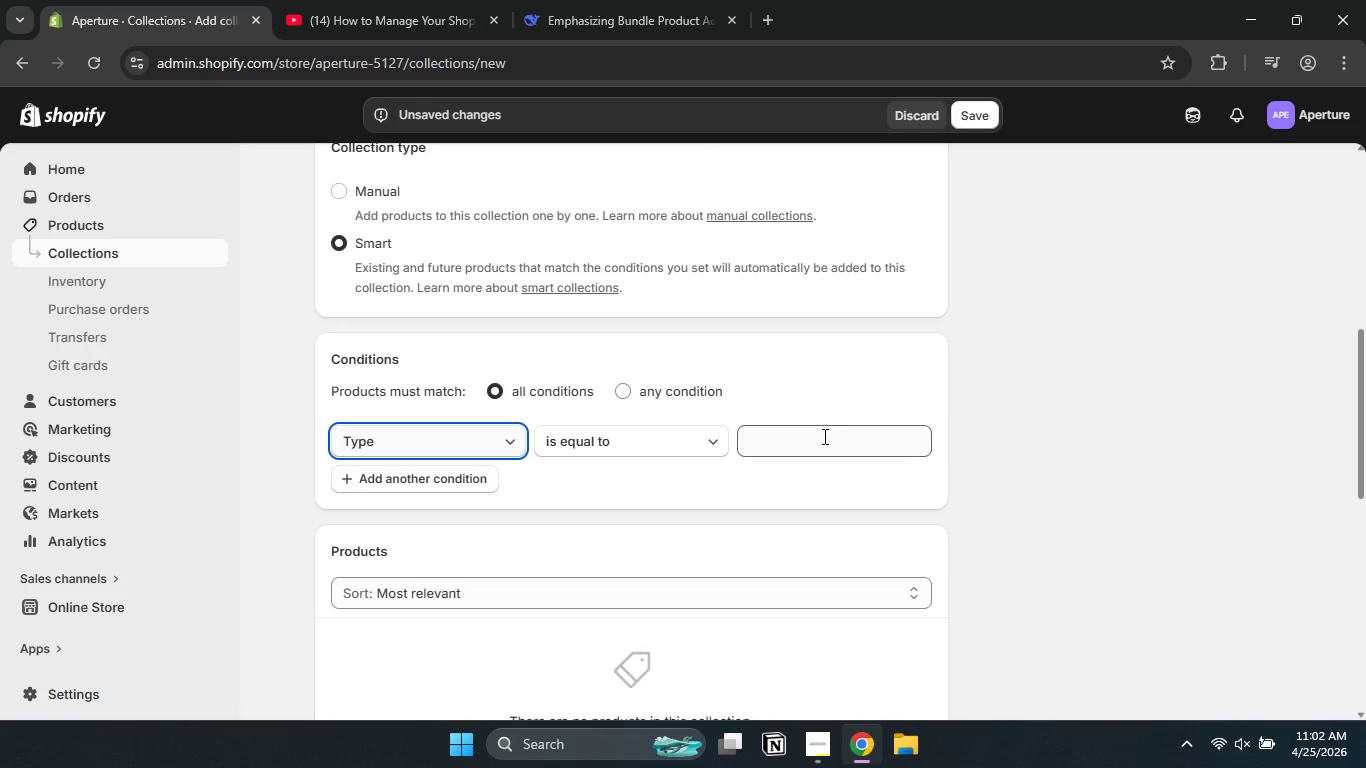 
left_click([823, 436])
 